 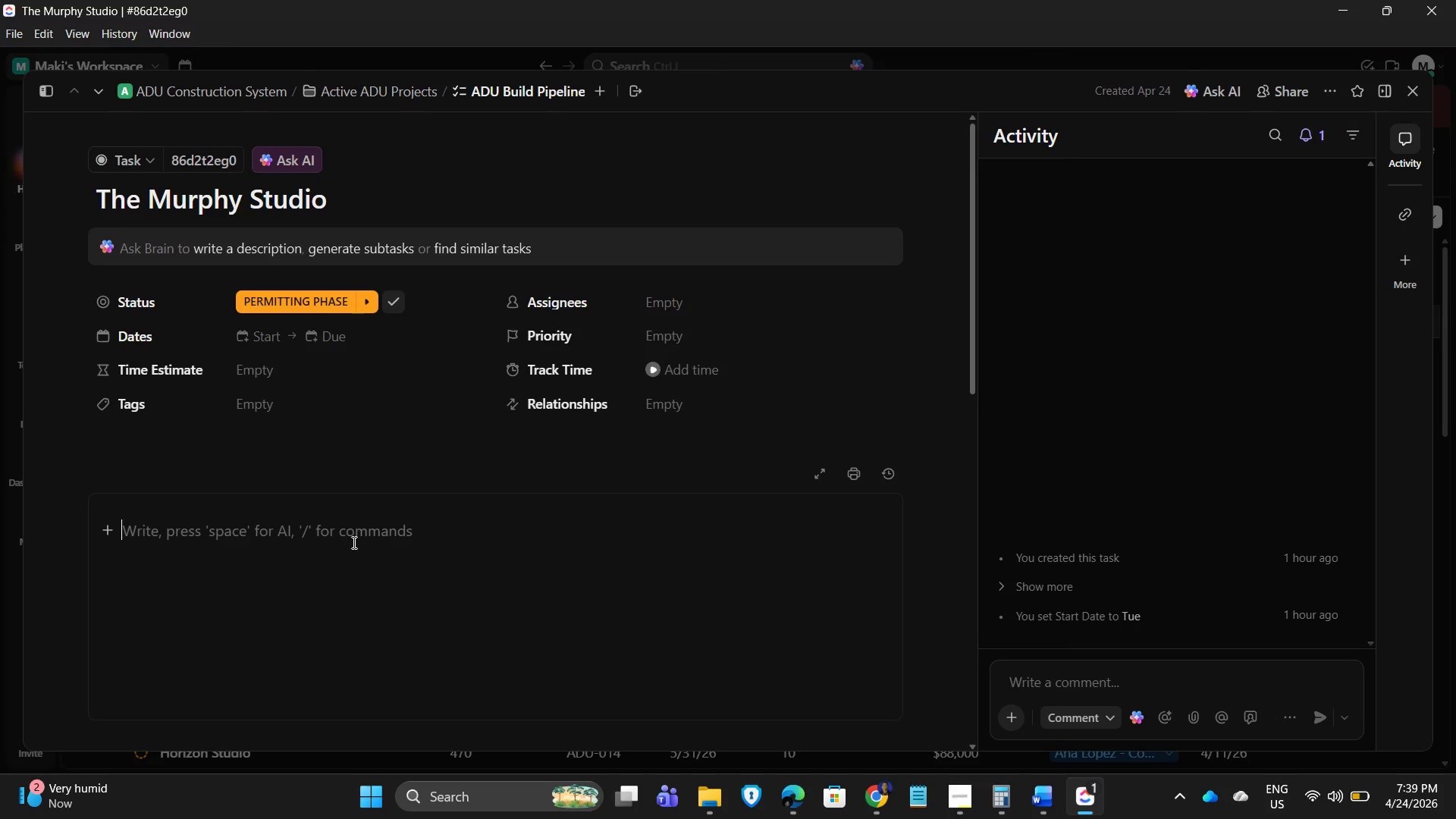 
type(Detached Adu)
 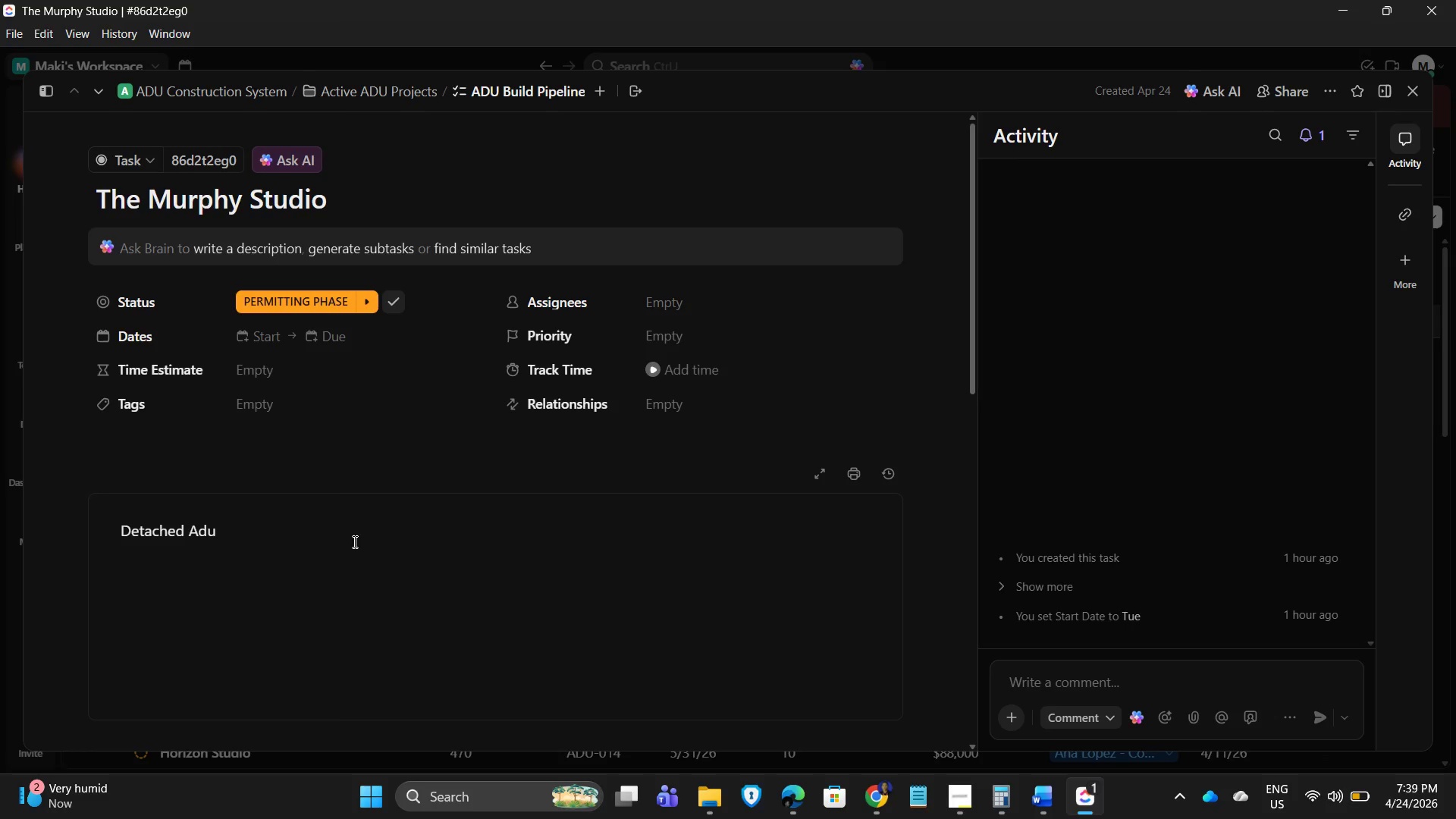 
key(Backspace)
key(Backspace)
type(DU awaiting permit approval)
 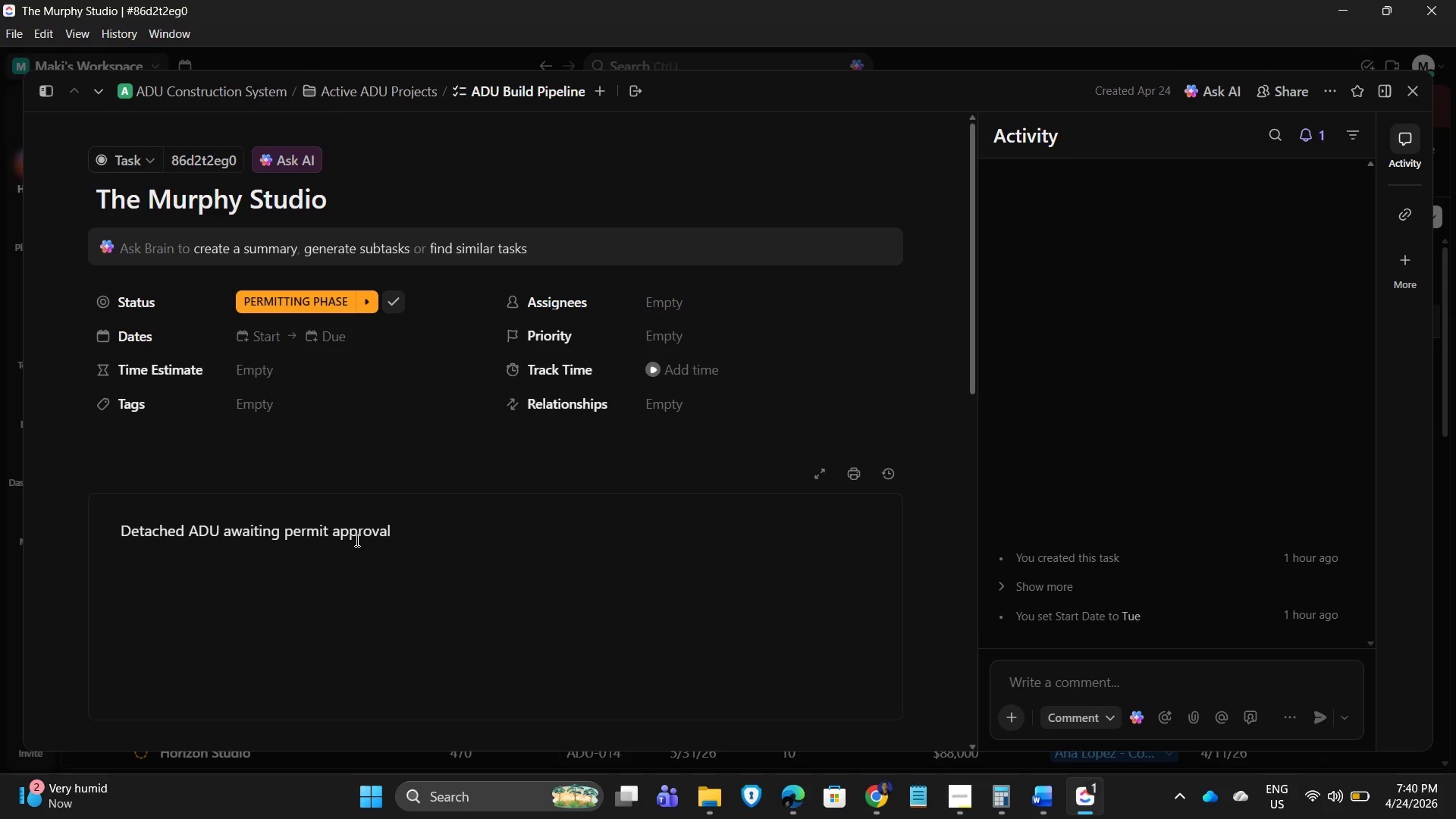 
left_click([1421, 93])
 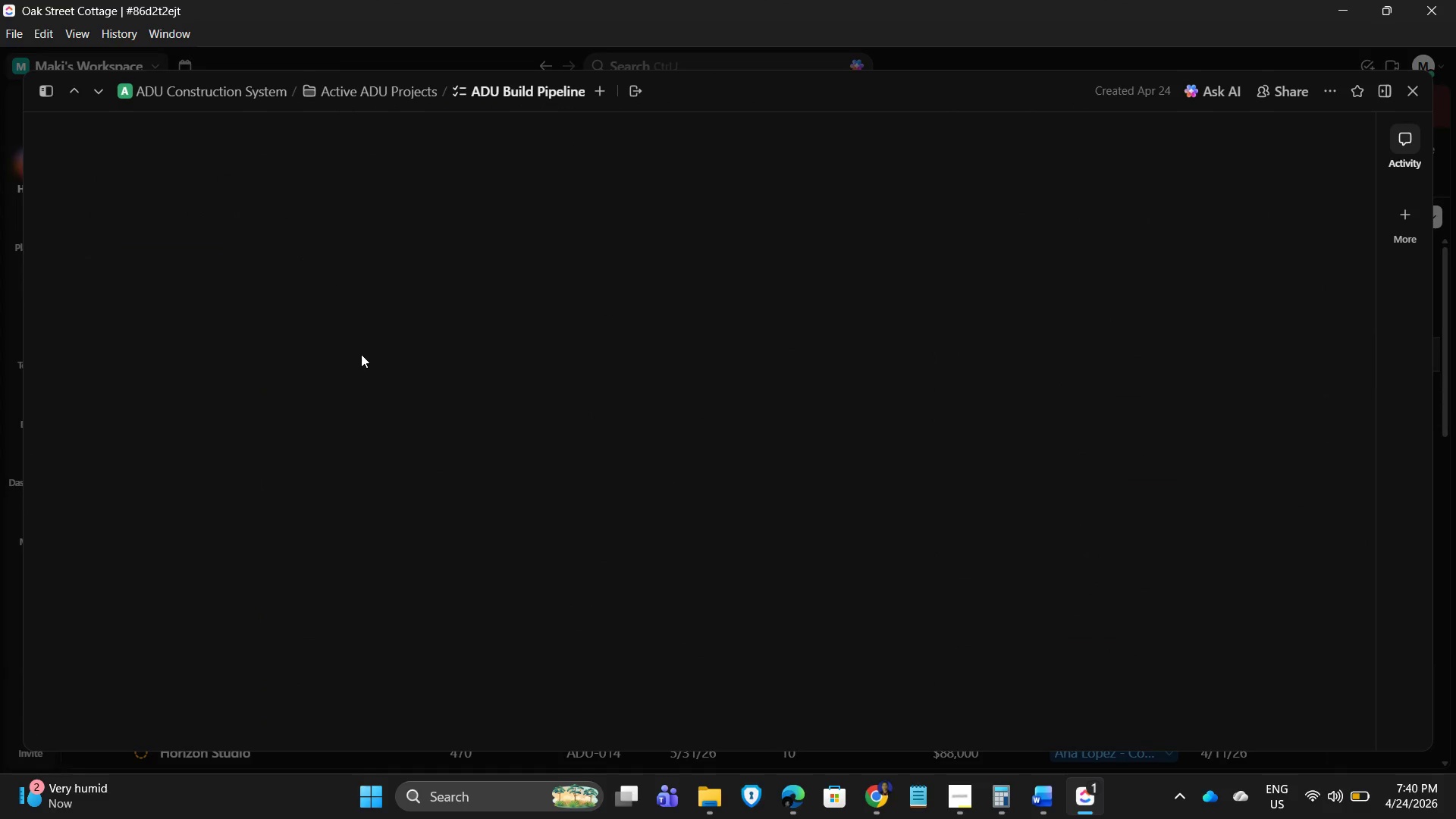 
mouse_move([231, 479])
 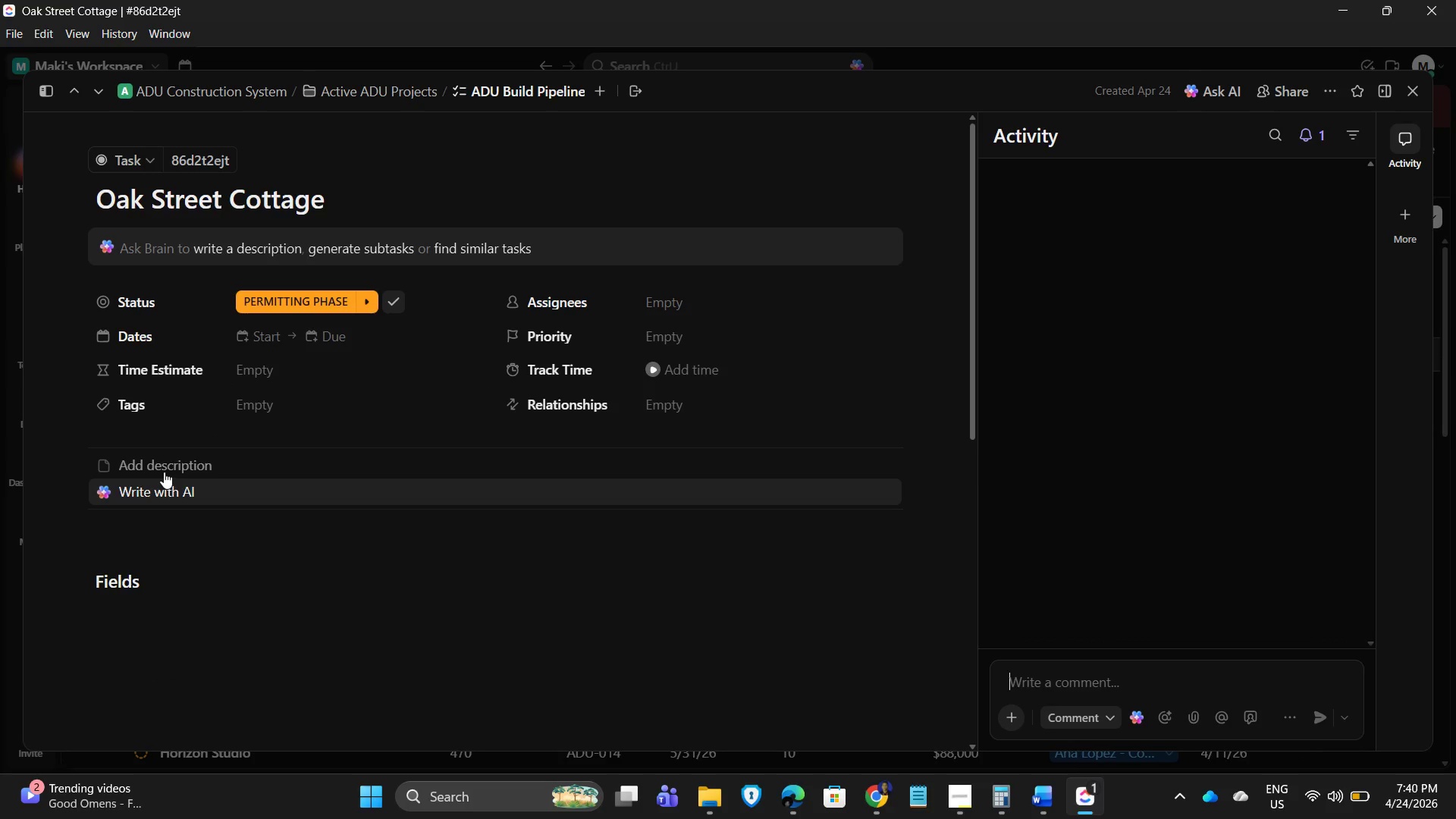 
left_click([164, 468])
 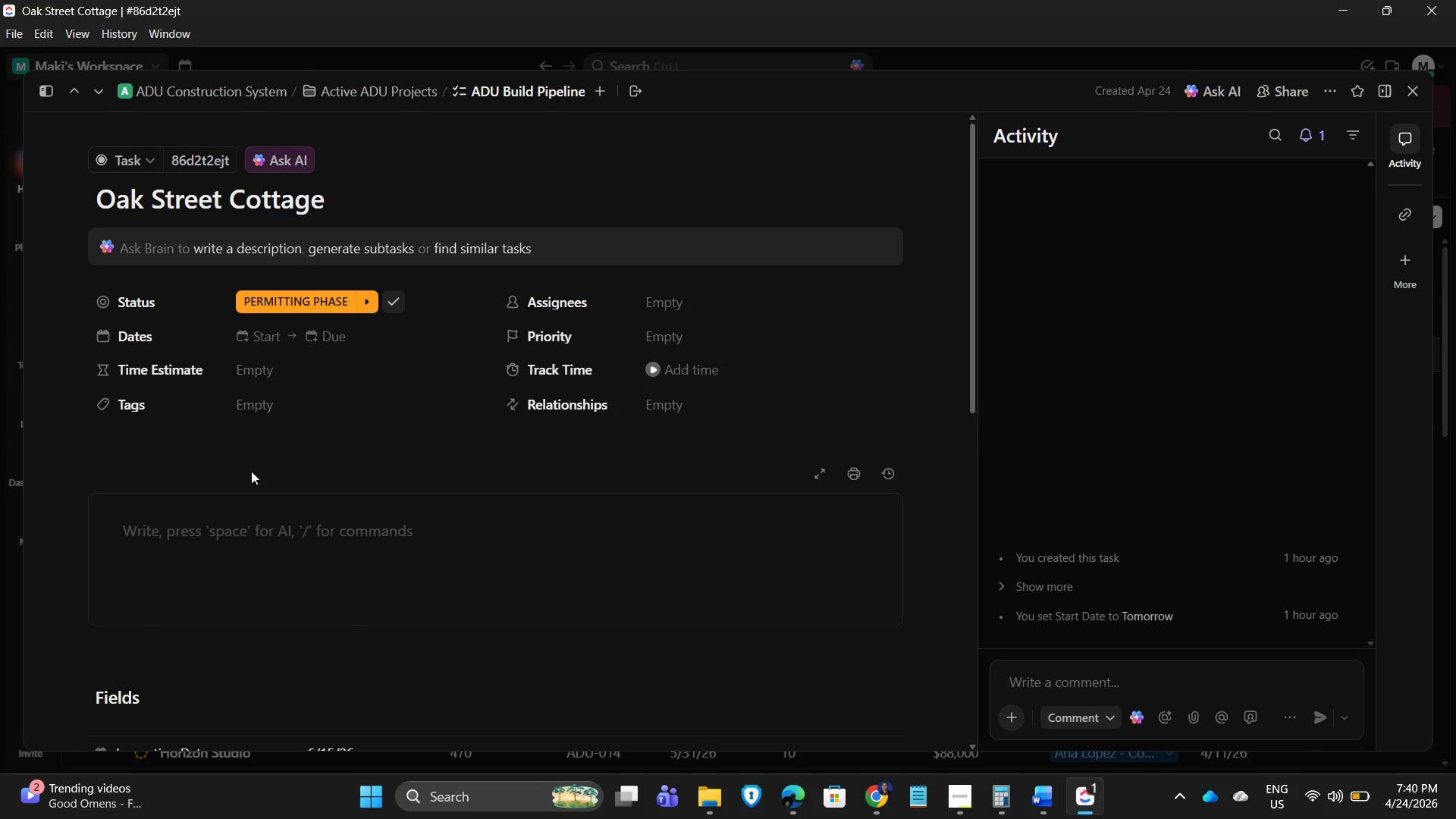 
left_click_drag(start_coordinate=[76, 563], to_coordinate=[83, 565])
 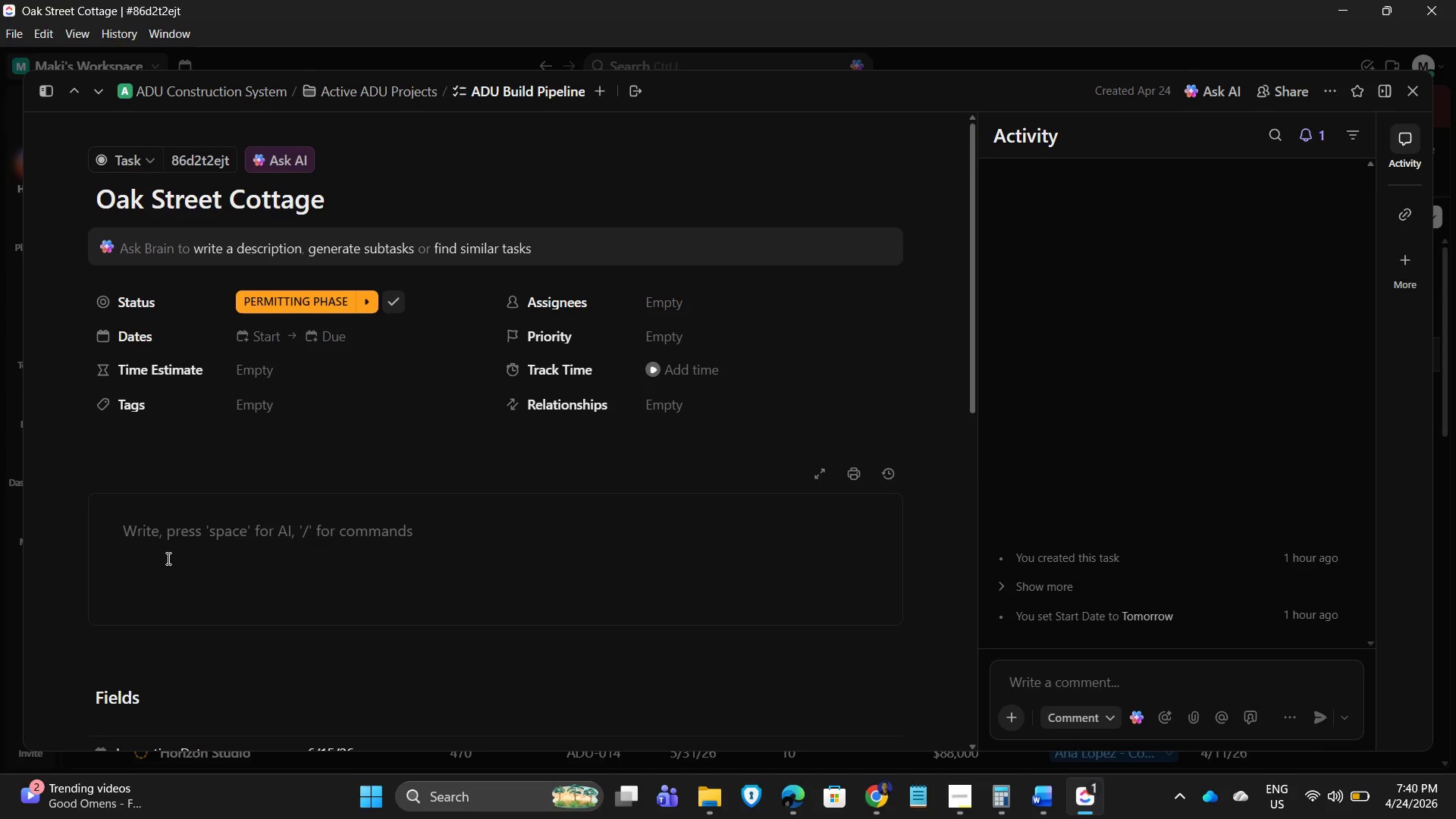 
double_click([167, 558])
 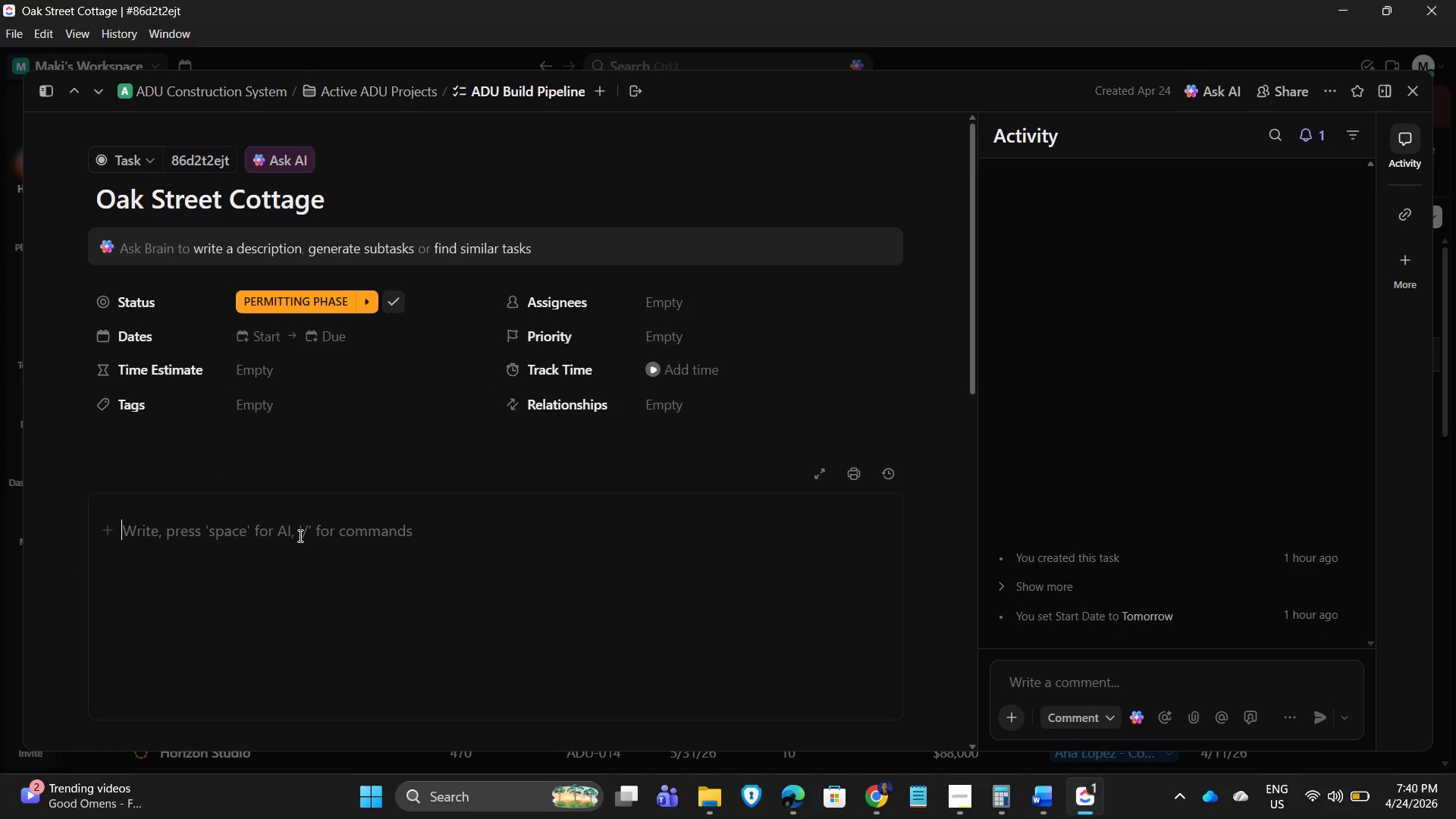 
type(Modern collt)
key(Backspace)
key(Backspace)
key(Backspace)
type(ttage with lod)
key(Backspace)
type(ft design)
 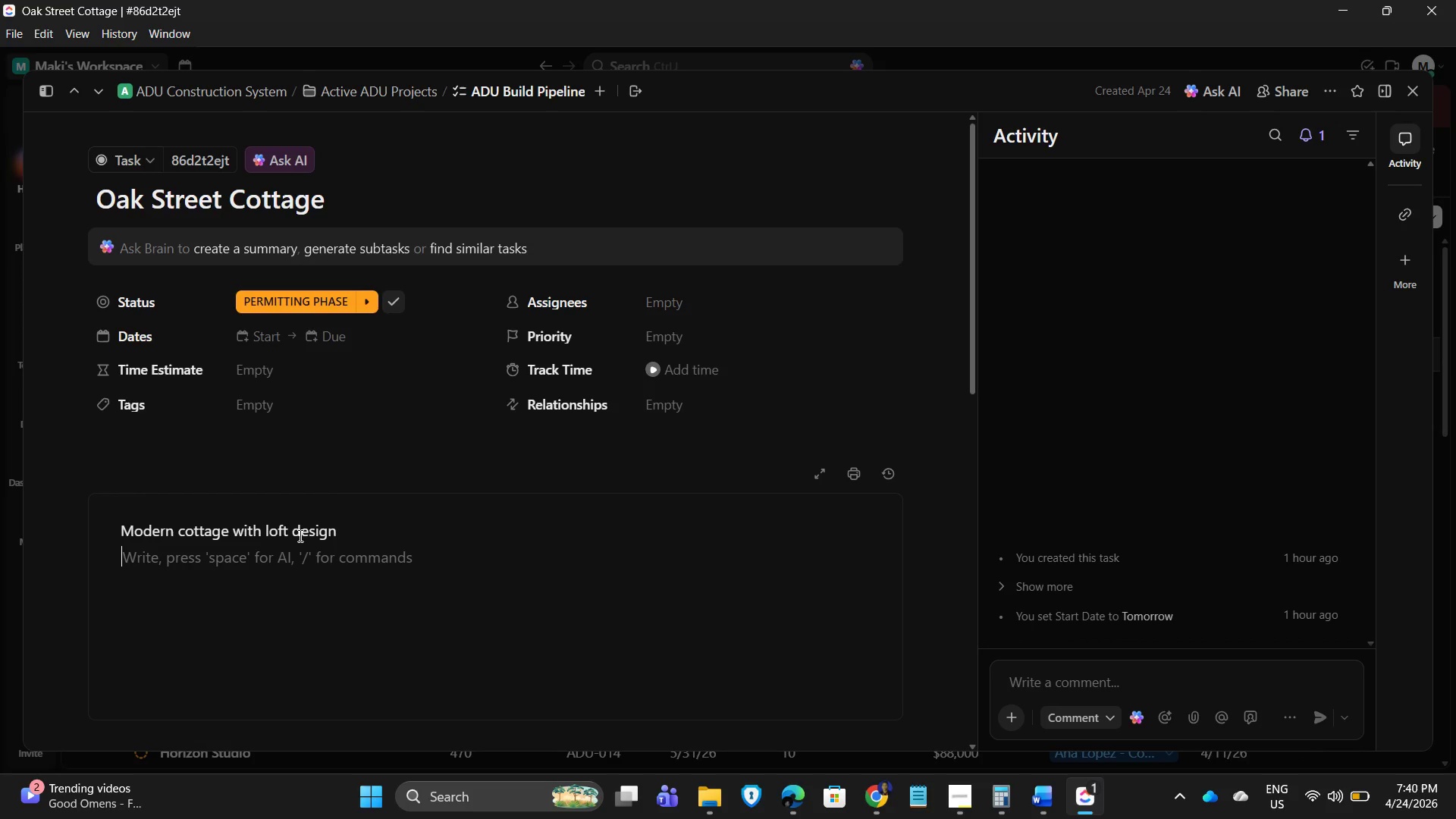 
key(Enter)
 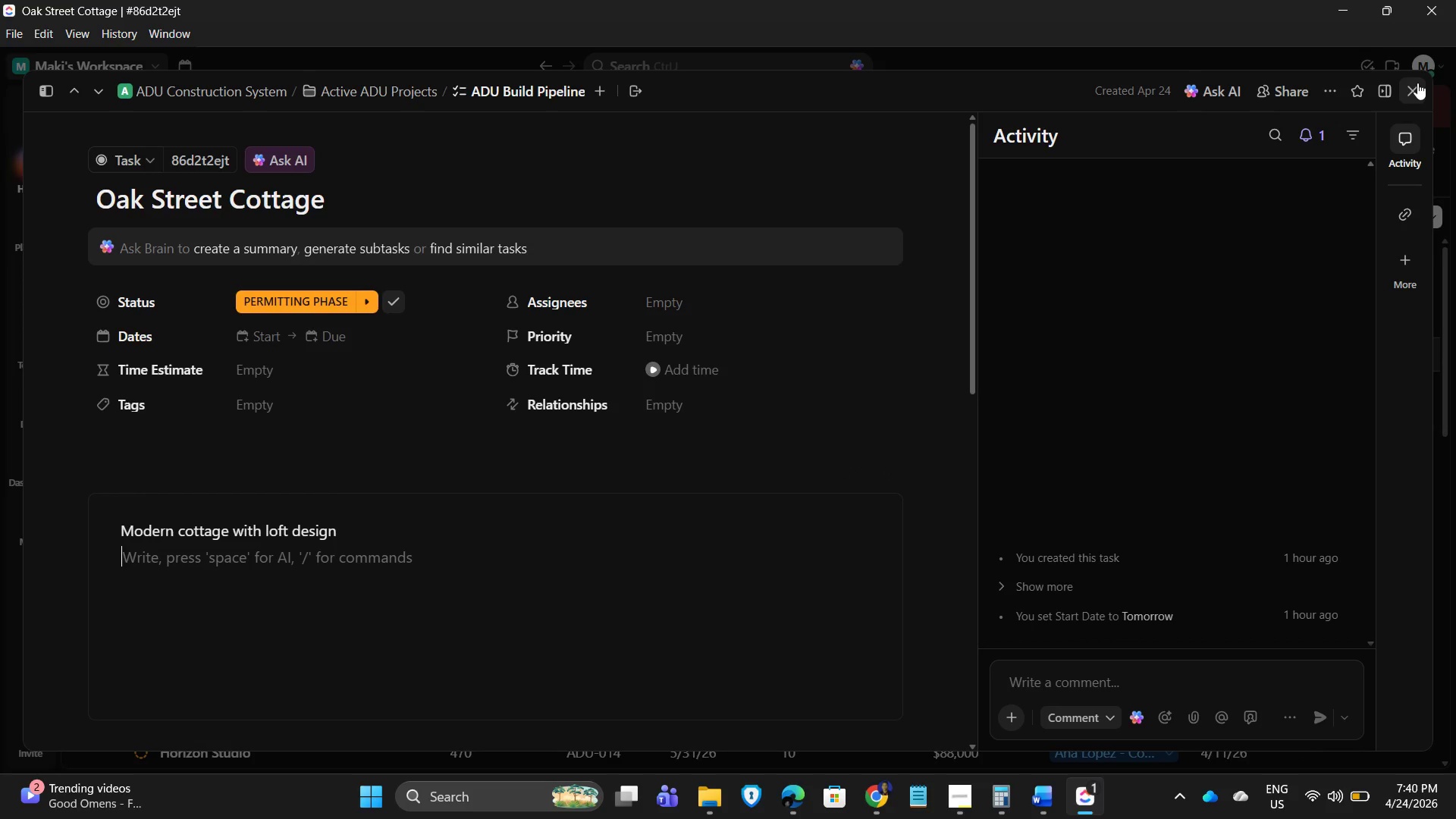 
left_click([1417, 83])
 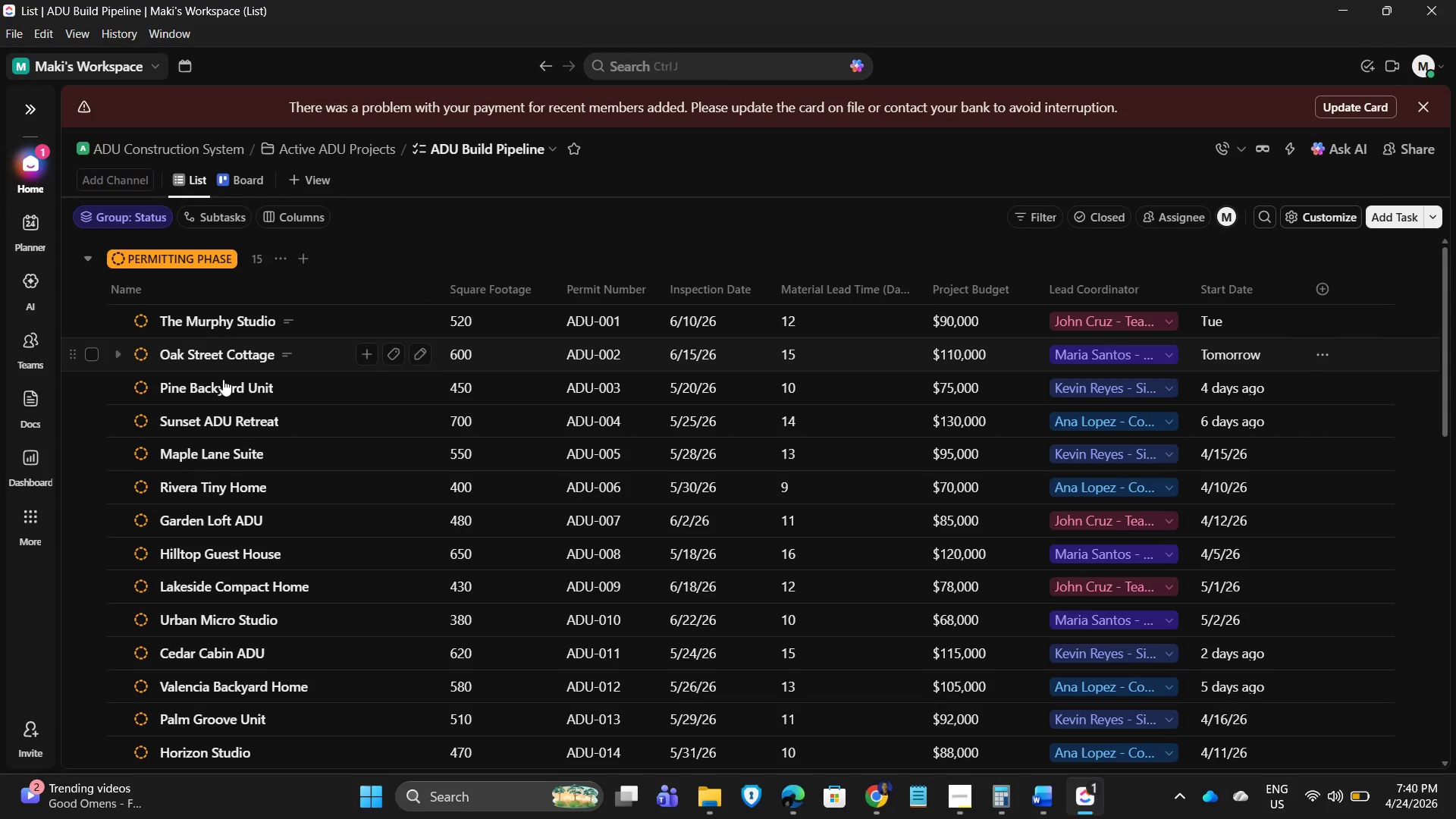 
left_click([219, 399])
 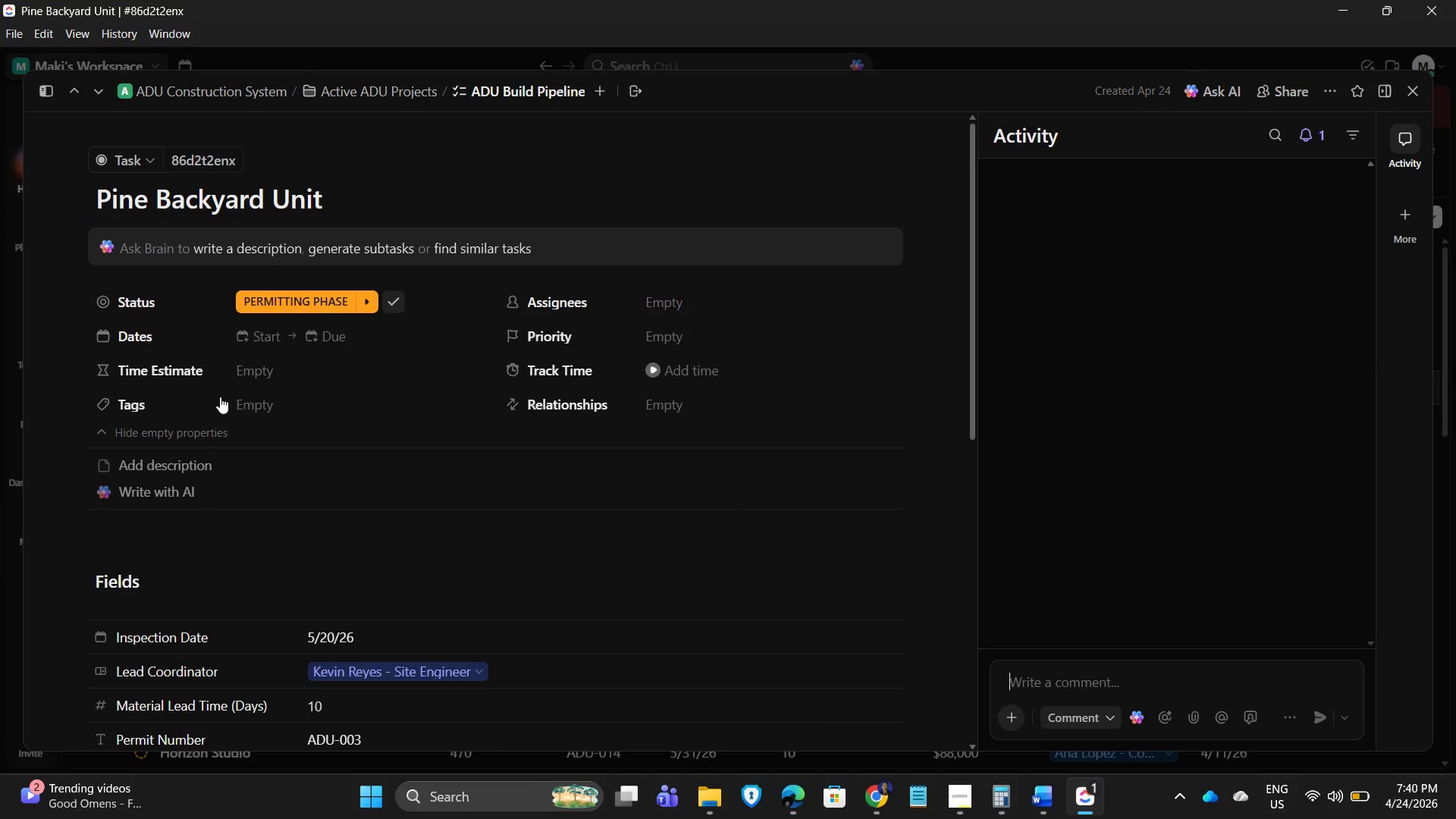 
left_click([191, 465])
 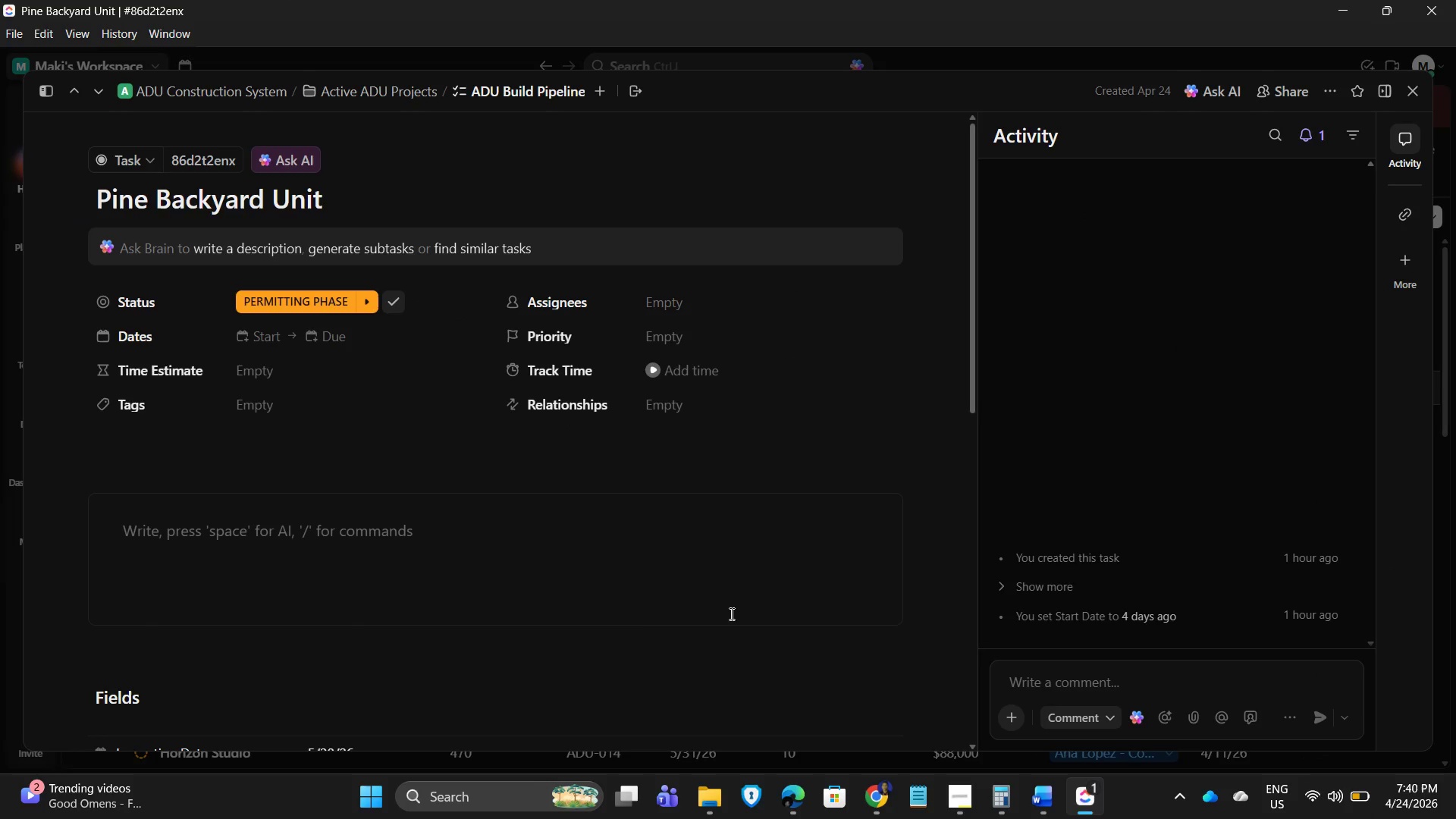 
left_click([407, 540])
 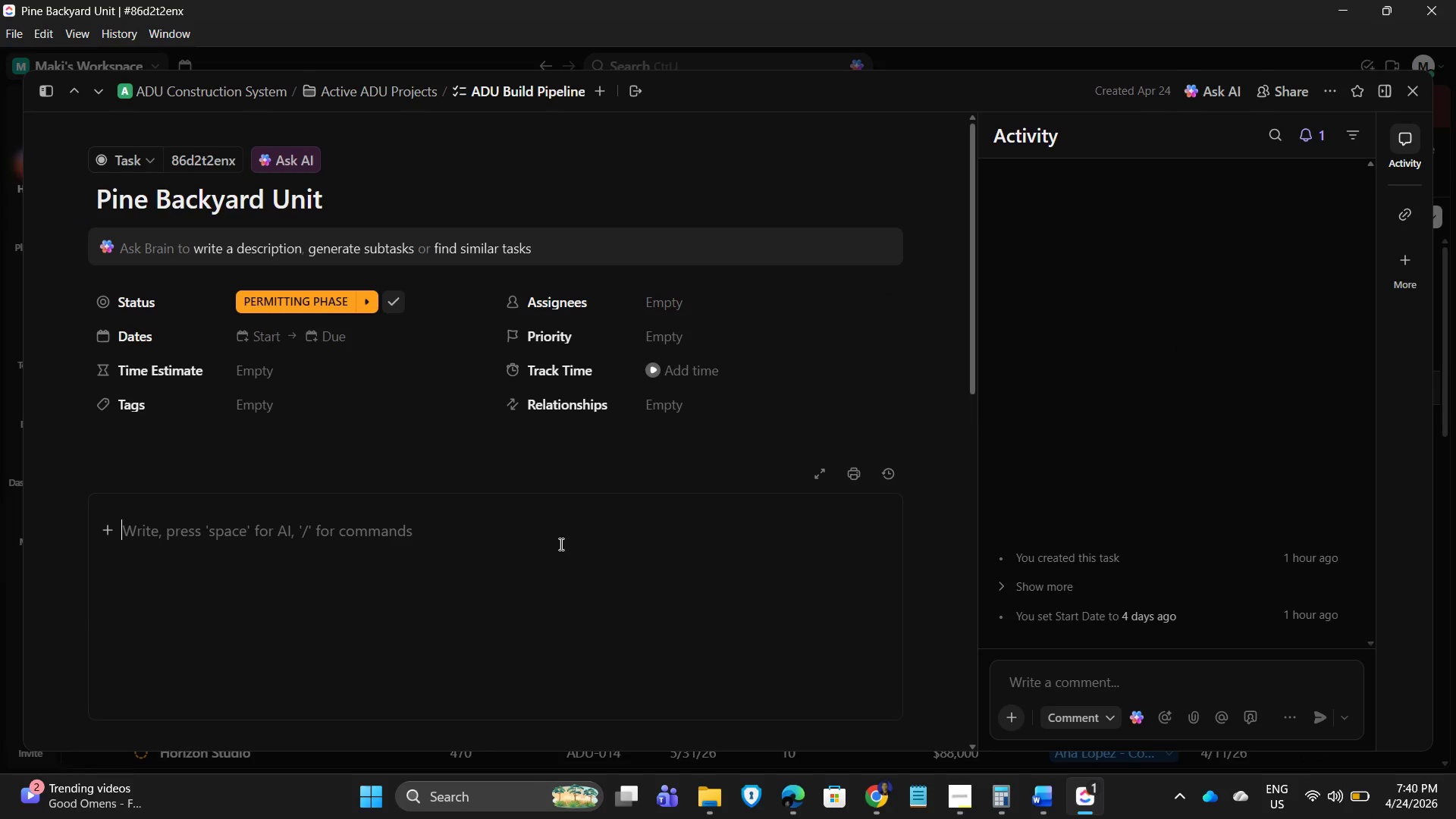 
type(Compact Ba)
key(Backspace)
key(Backspace)
type(back)
 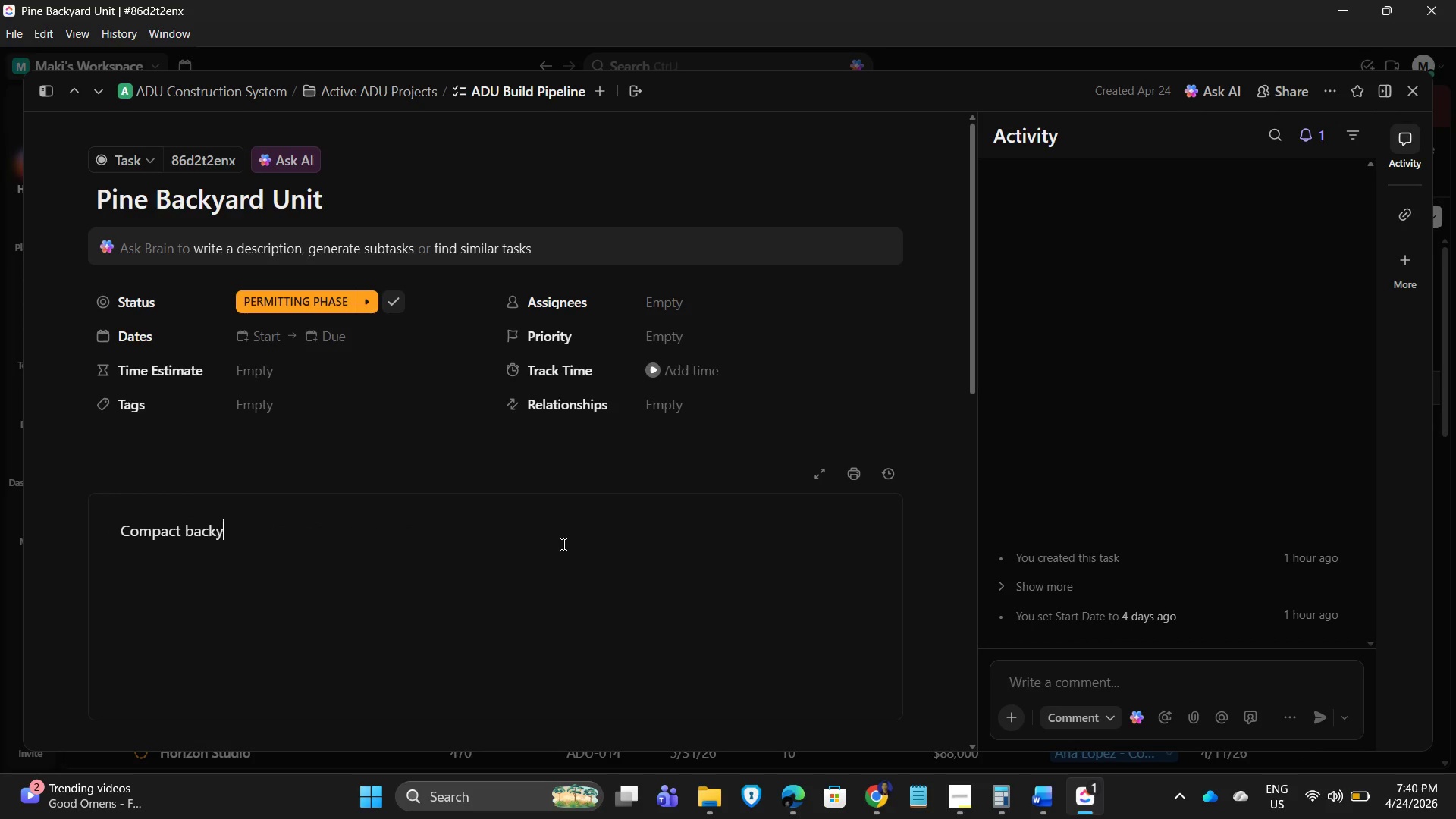 
type(yard unit under prep)
 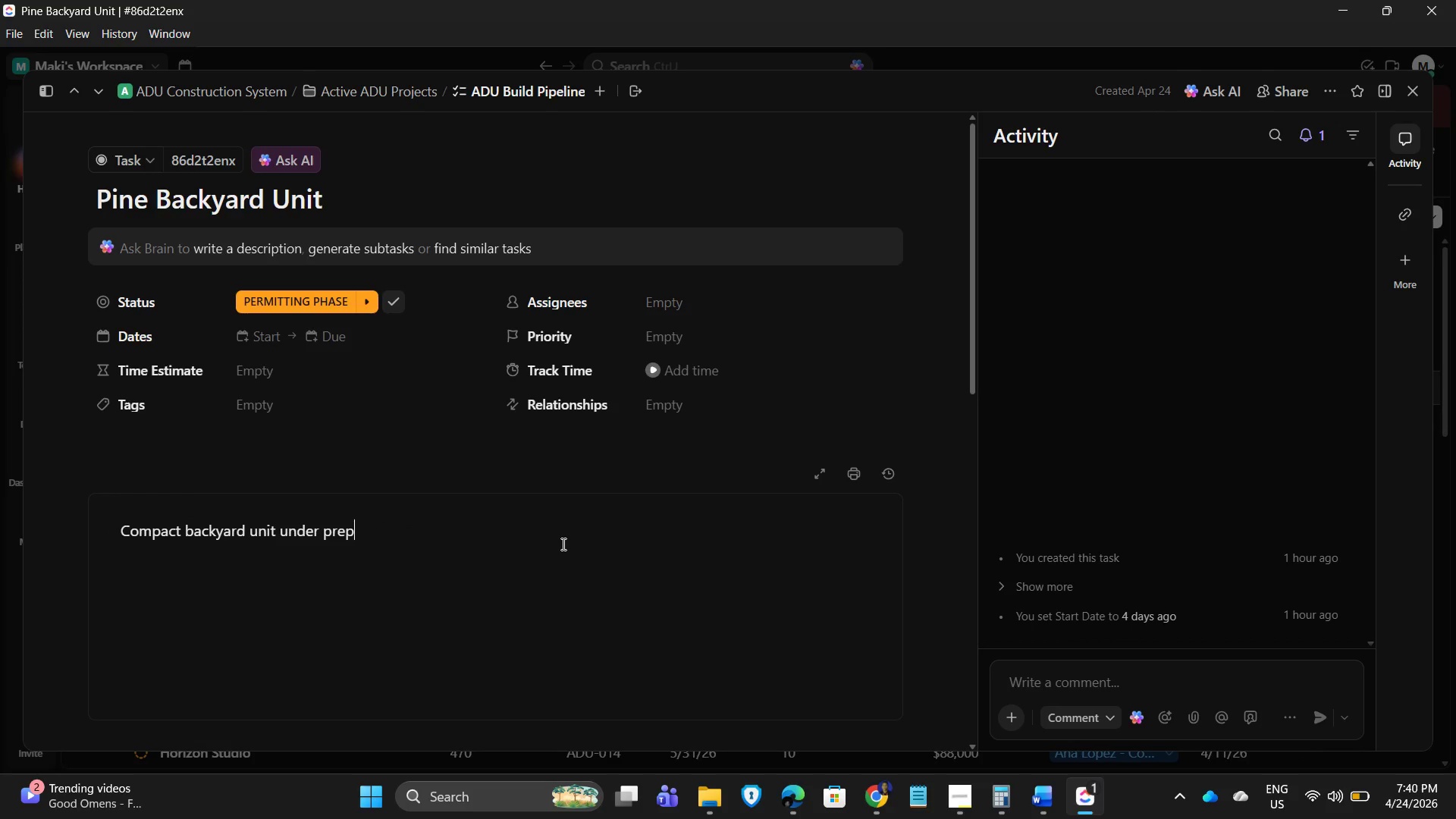 
key(Enter)
 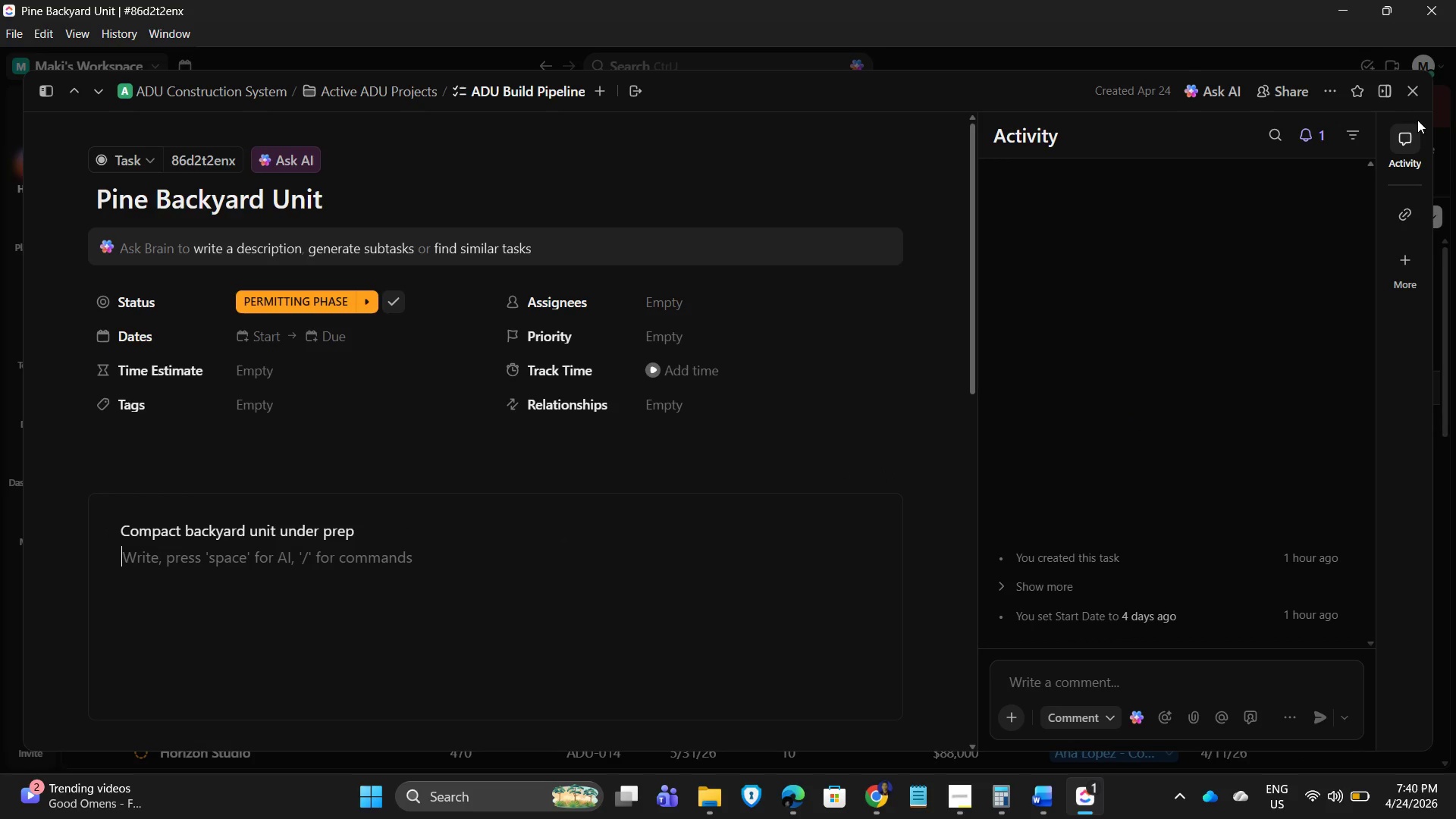 
left_click([1407, 94])
 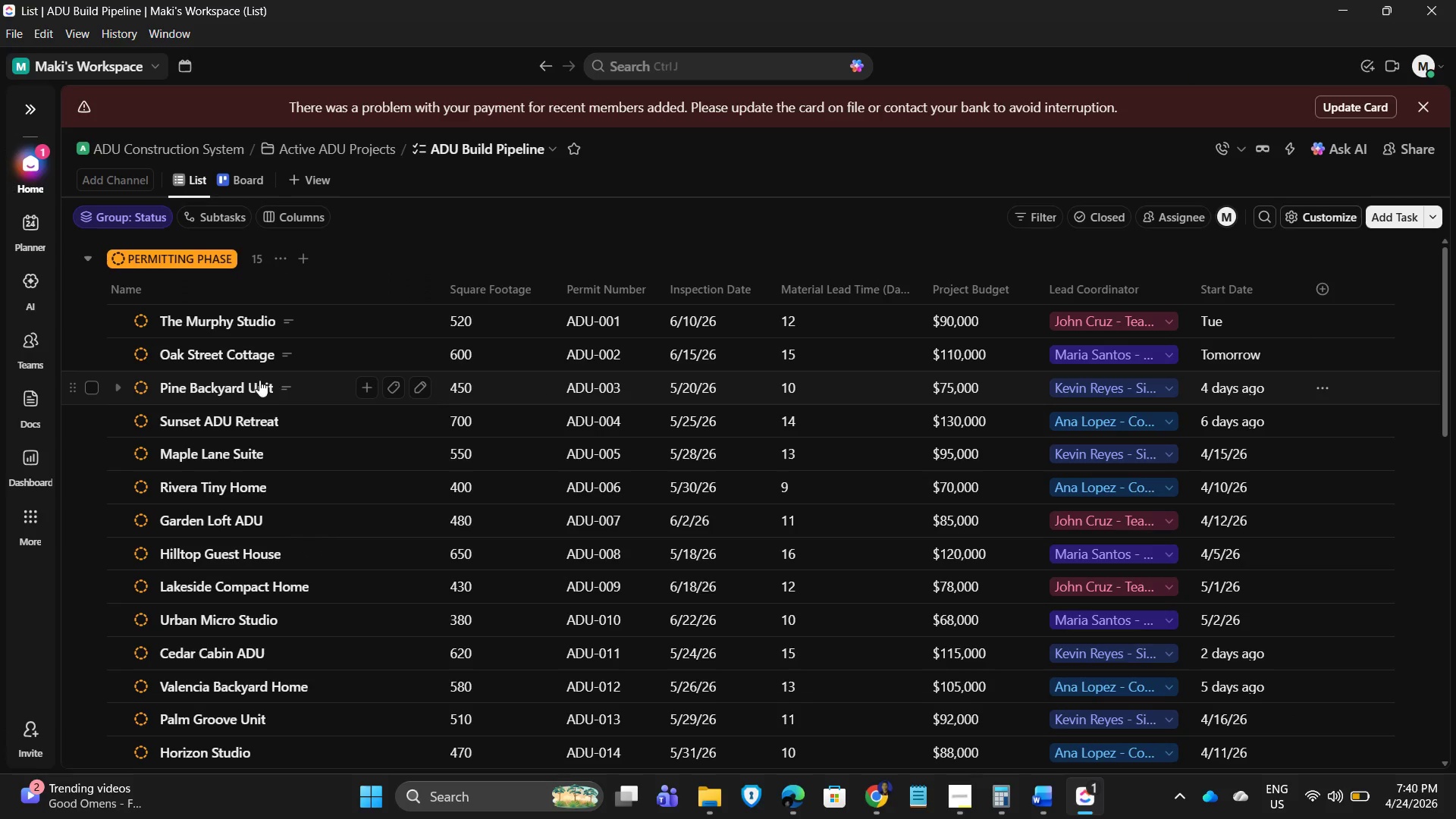 
left_click([233, 422])
 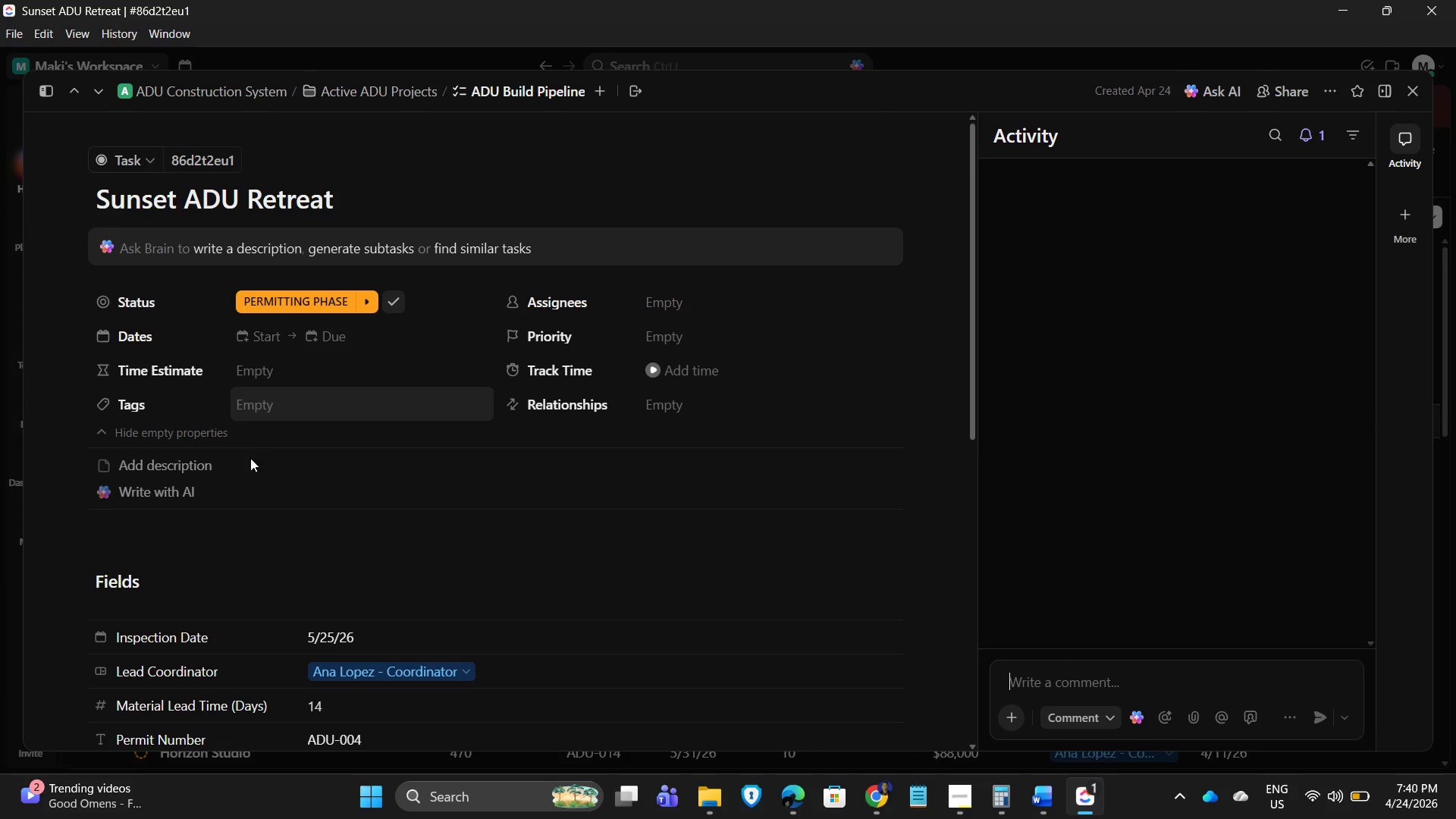 
left_click([232, 471])
 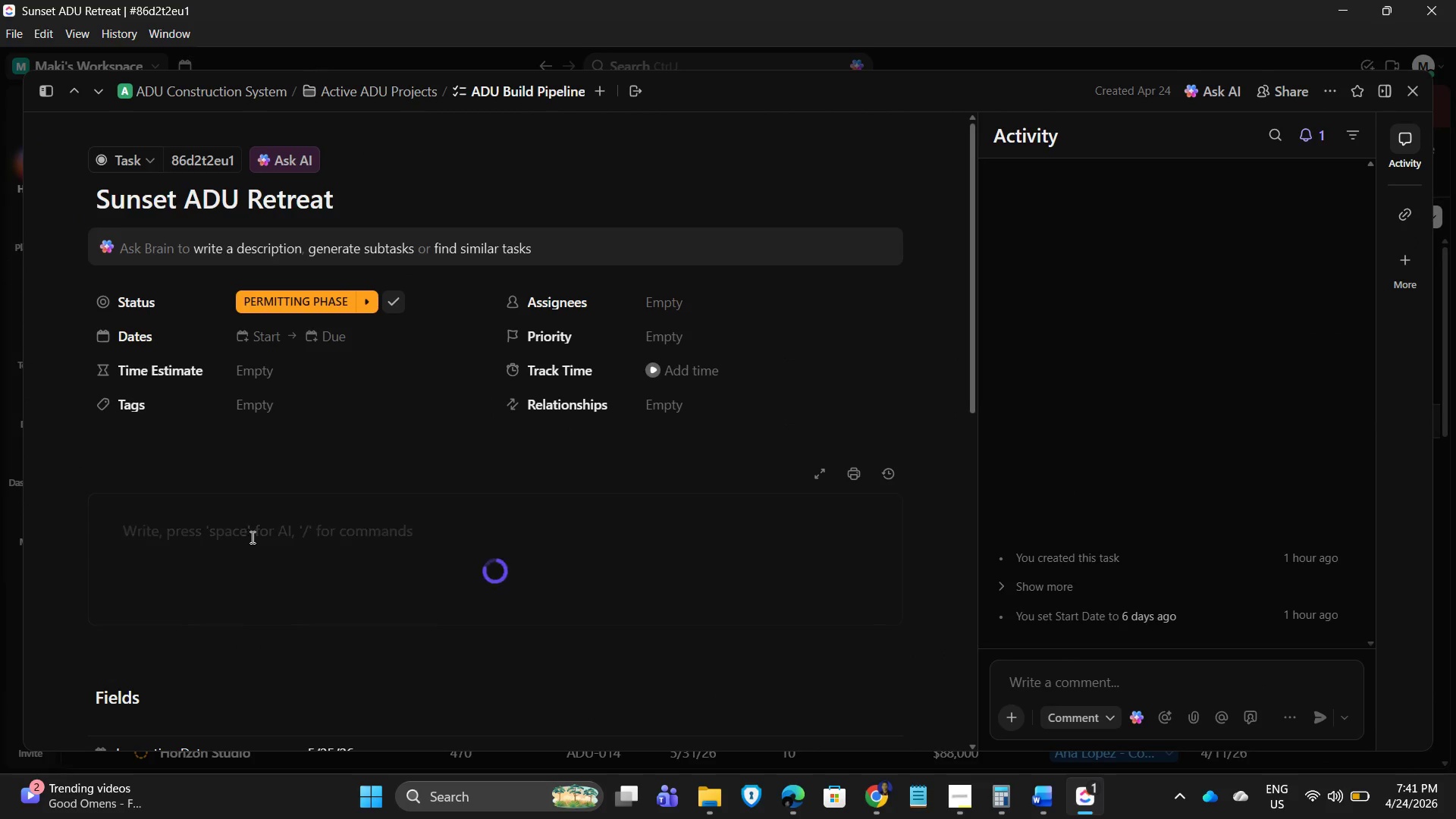 
left_click([251, 537])
 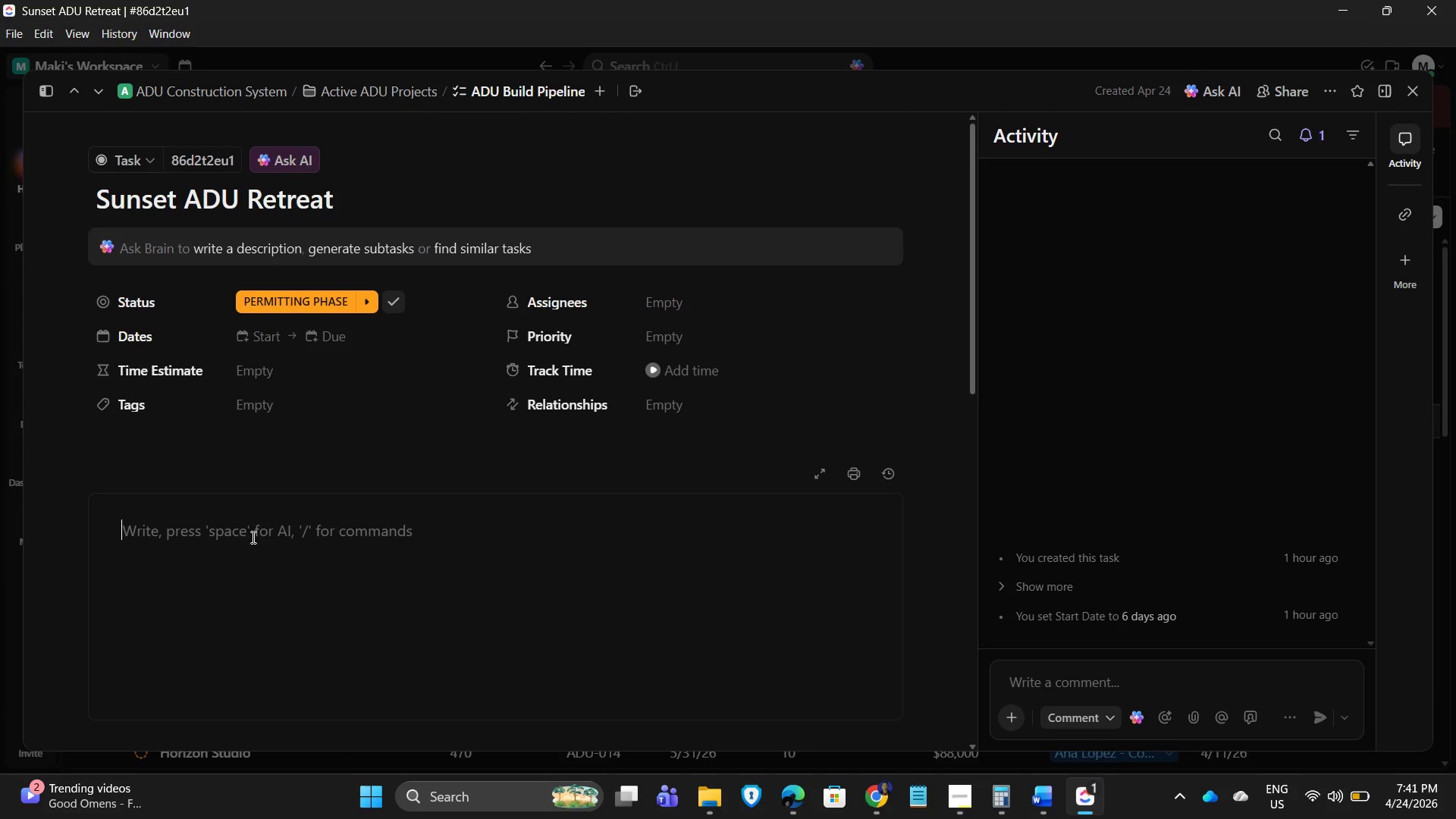 
hold_key(key=ShiftLeft, duration=0.42)
 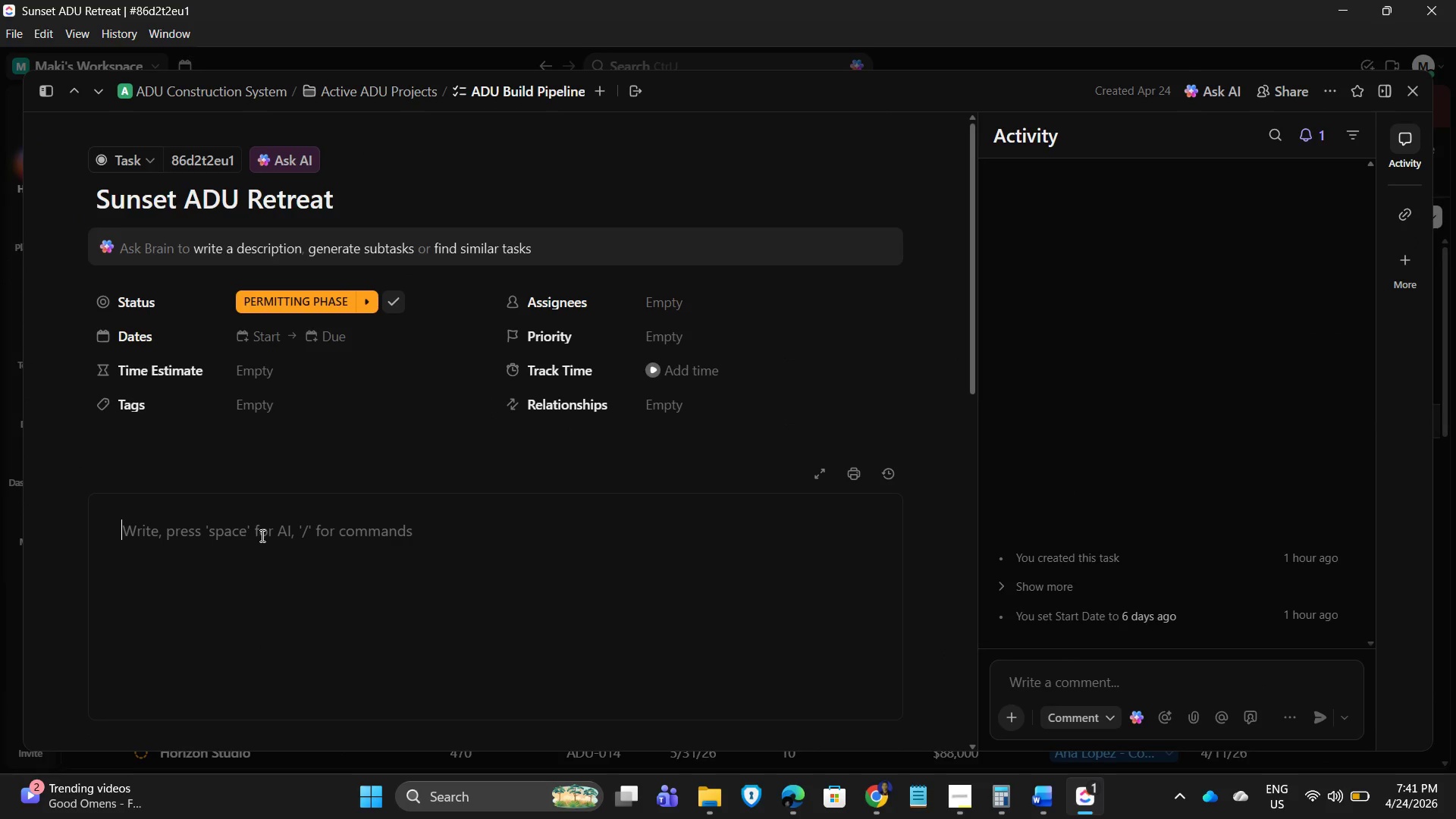 
type(Premium ADU with outdoor deck)
 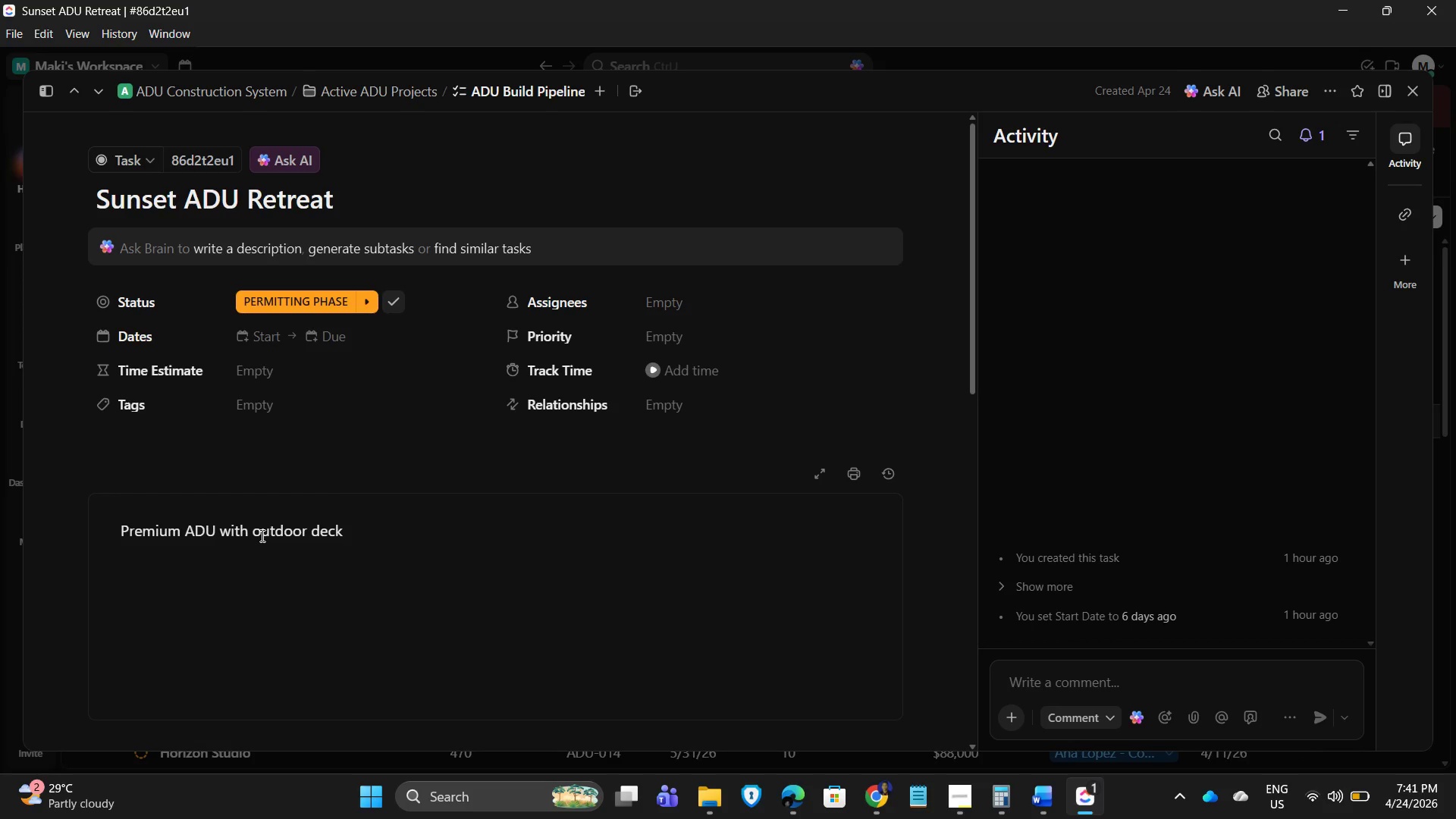 
left_click([1410, 89])
 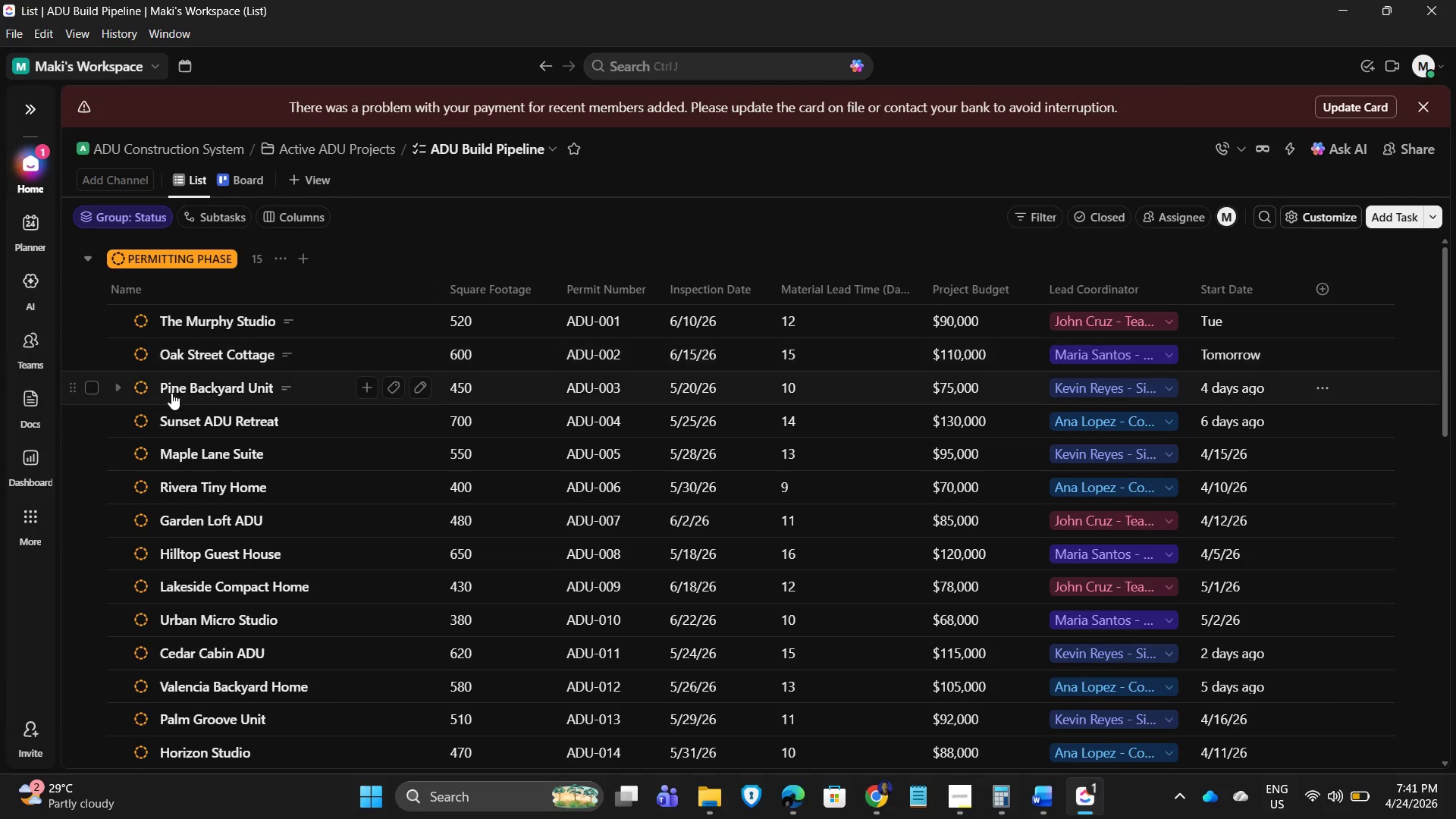 
left_click([206, 418])
 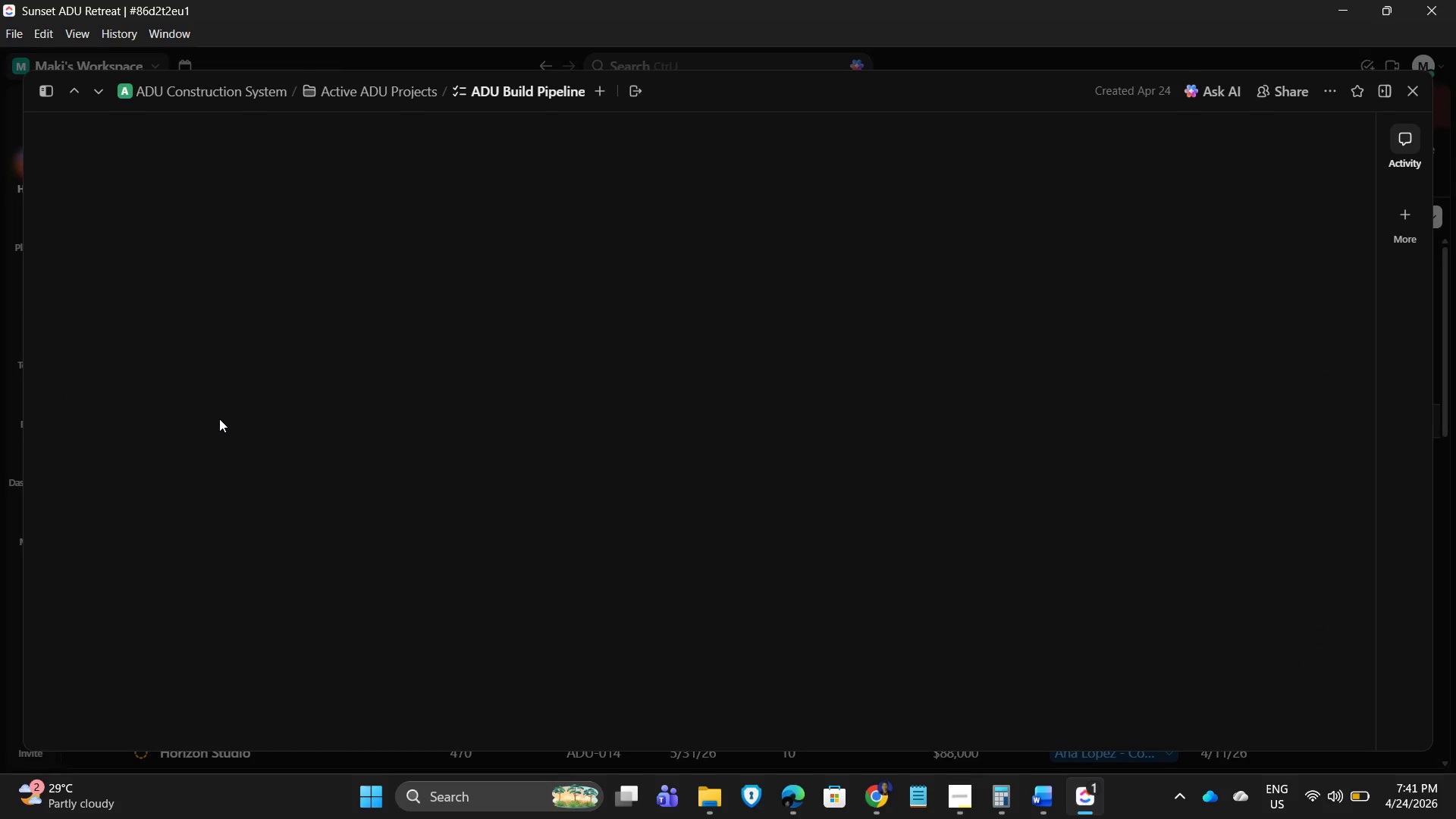 
mouse_move([237, 419])
 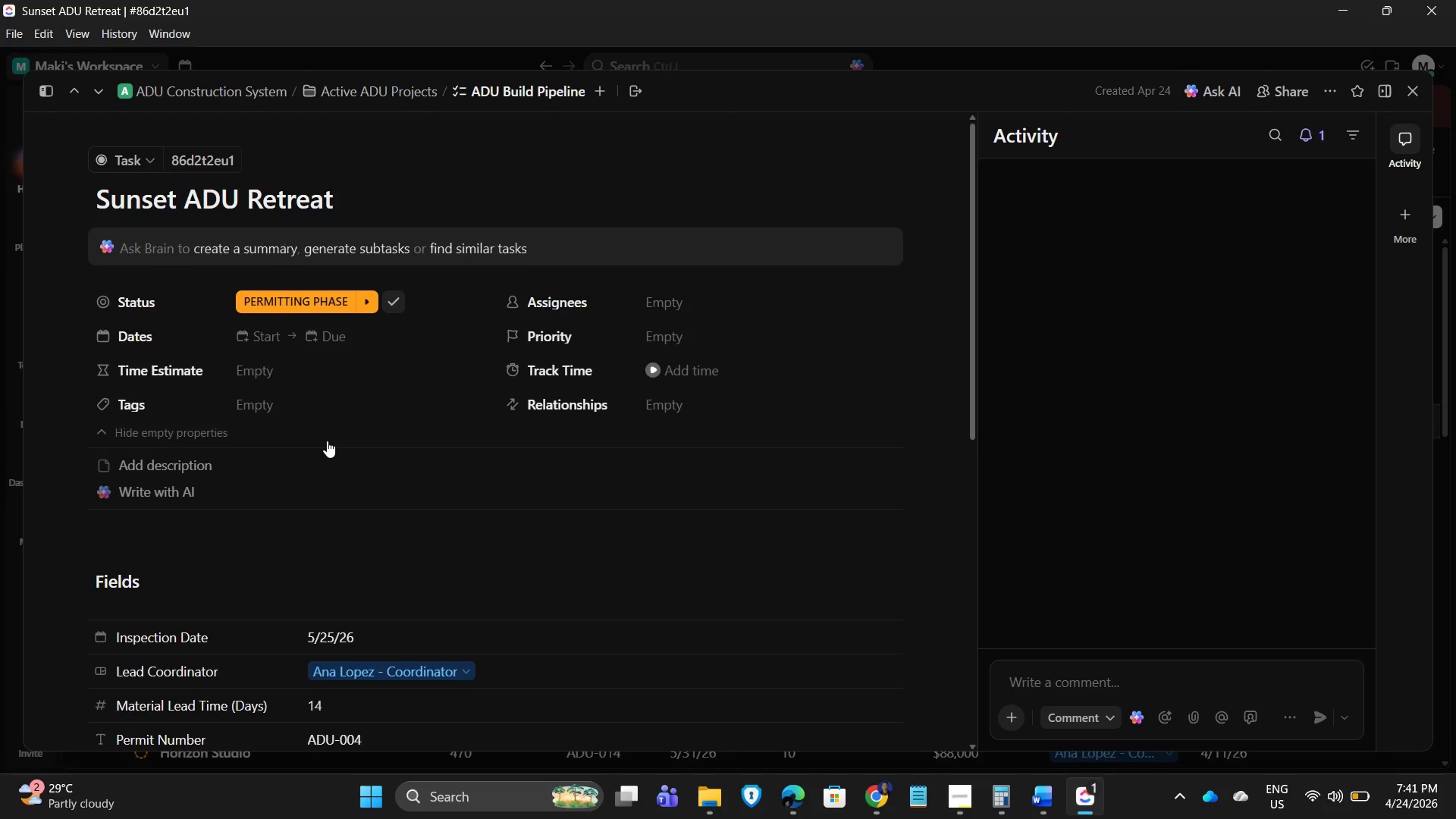 
scroll: coordinate [328, 442], scroll_direction: down, amount: 2.0
 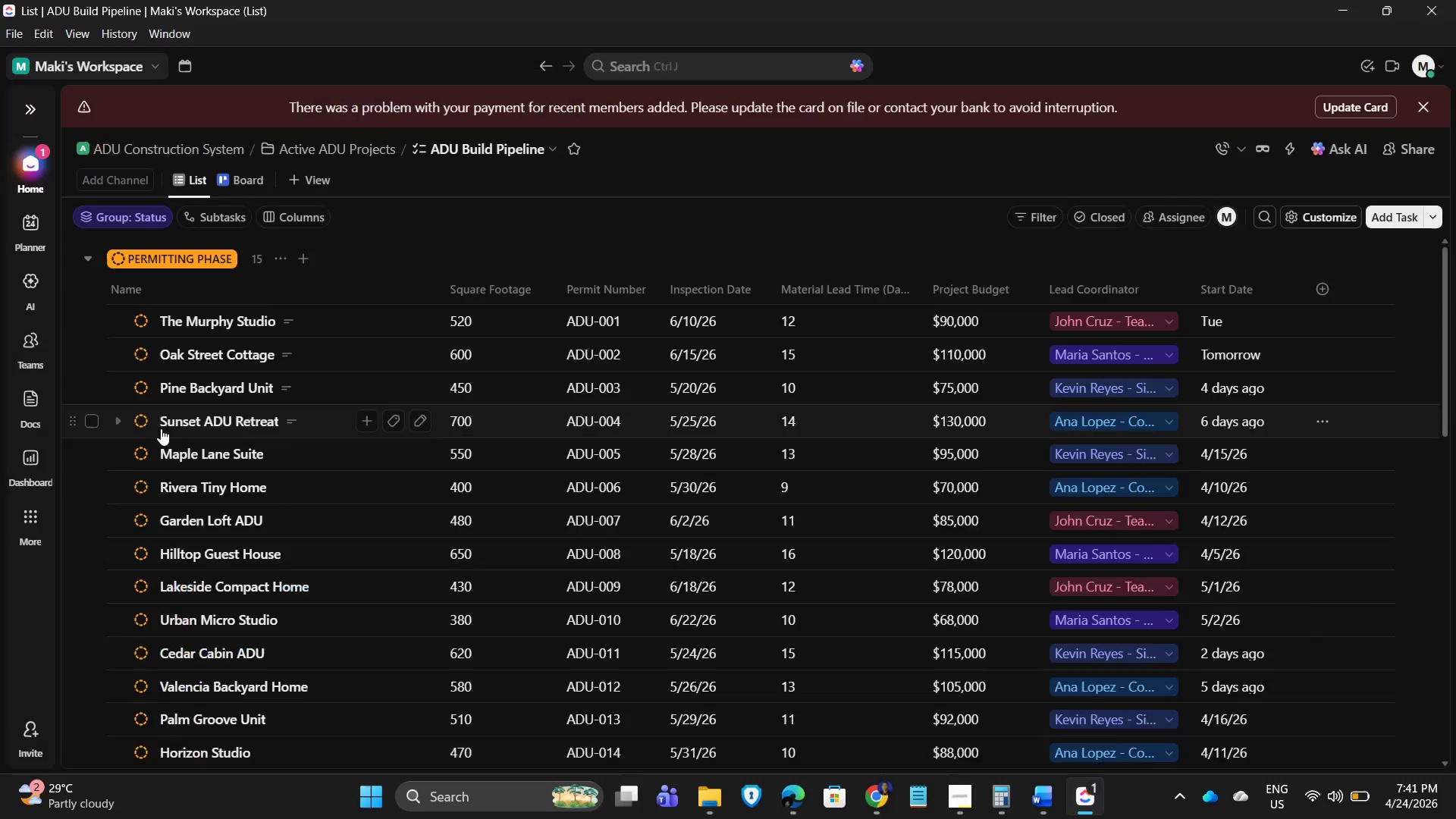 
left_click([230, 462])
 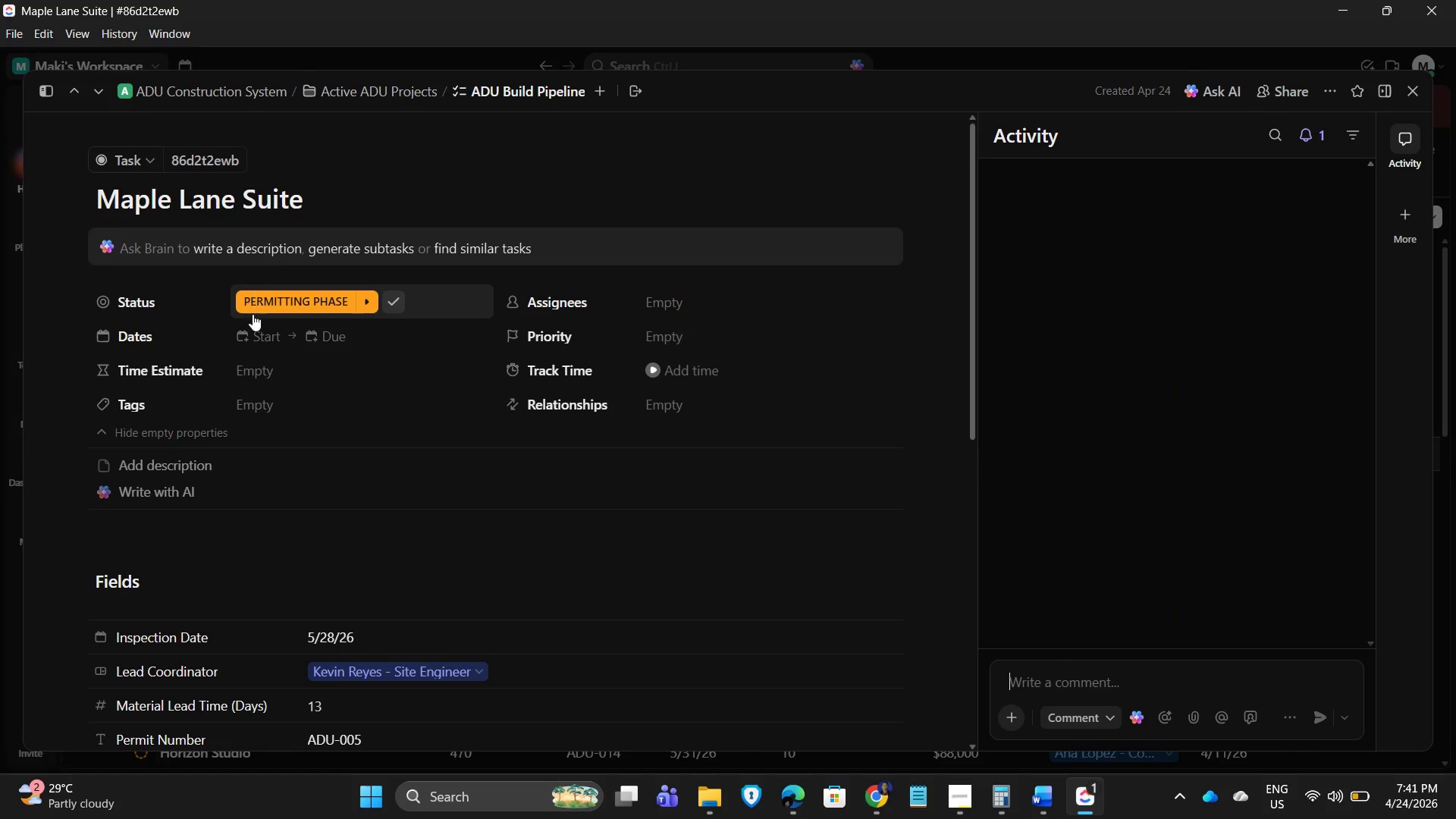 
left_click([197, 462])
 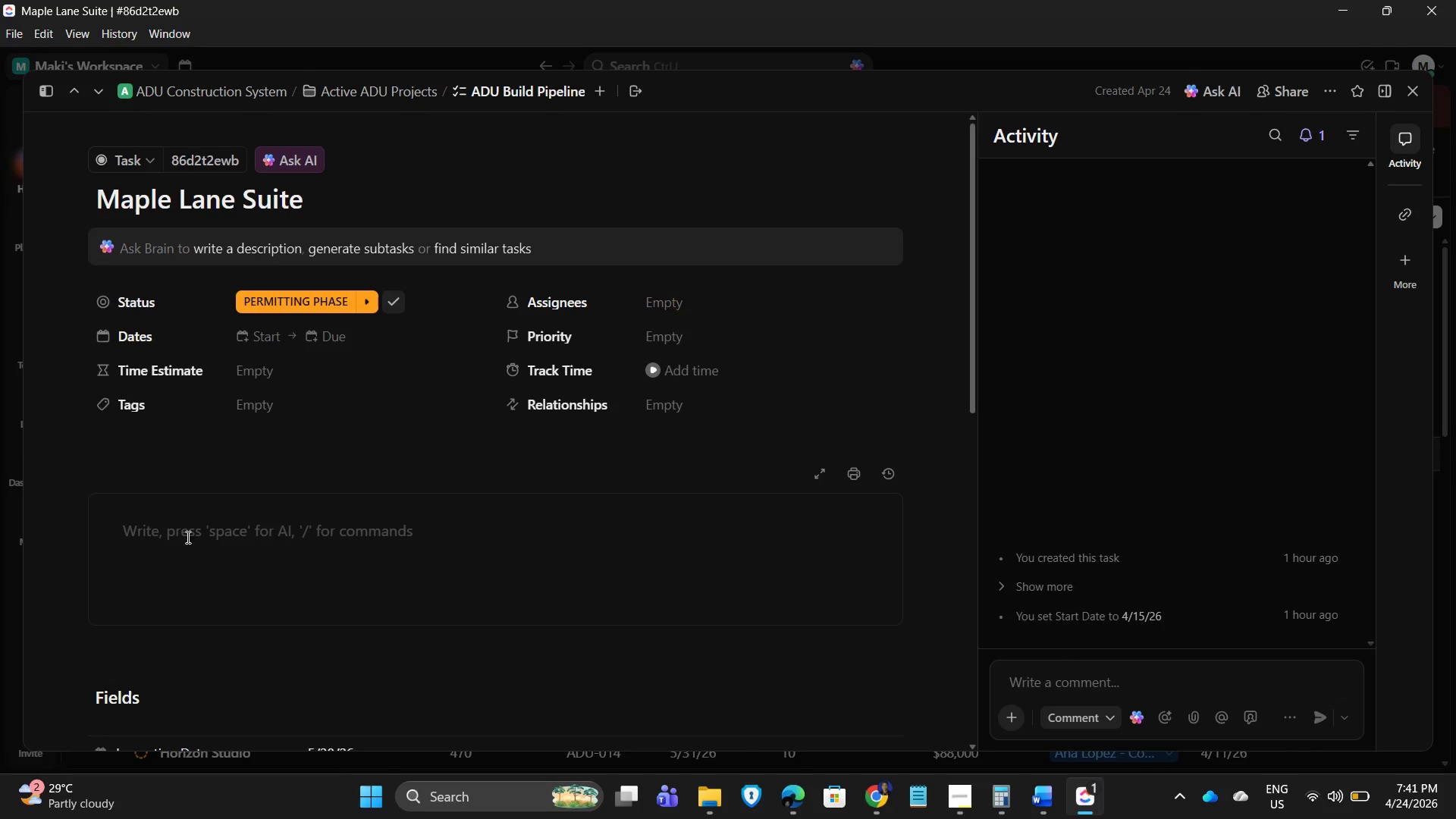 
left_click([152, 526])
 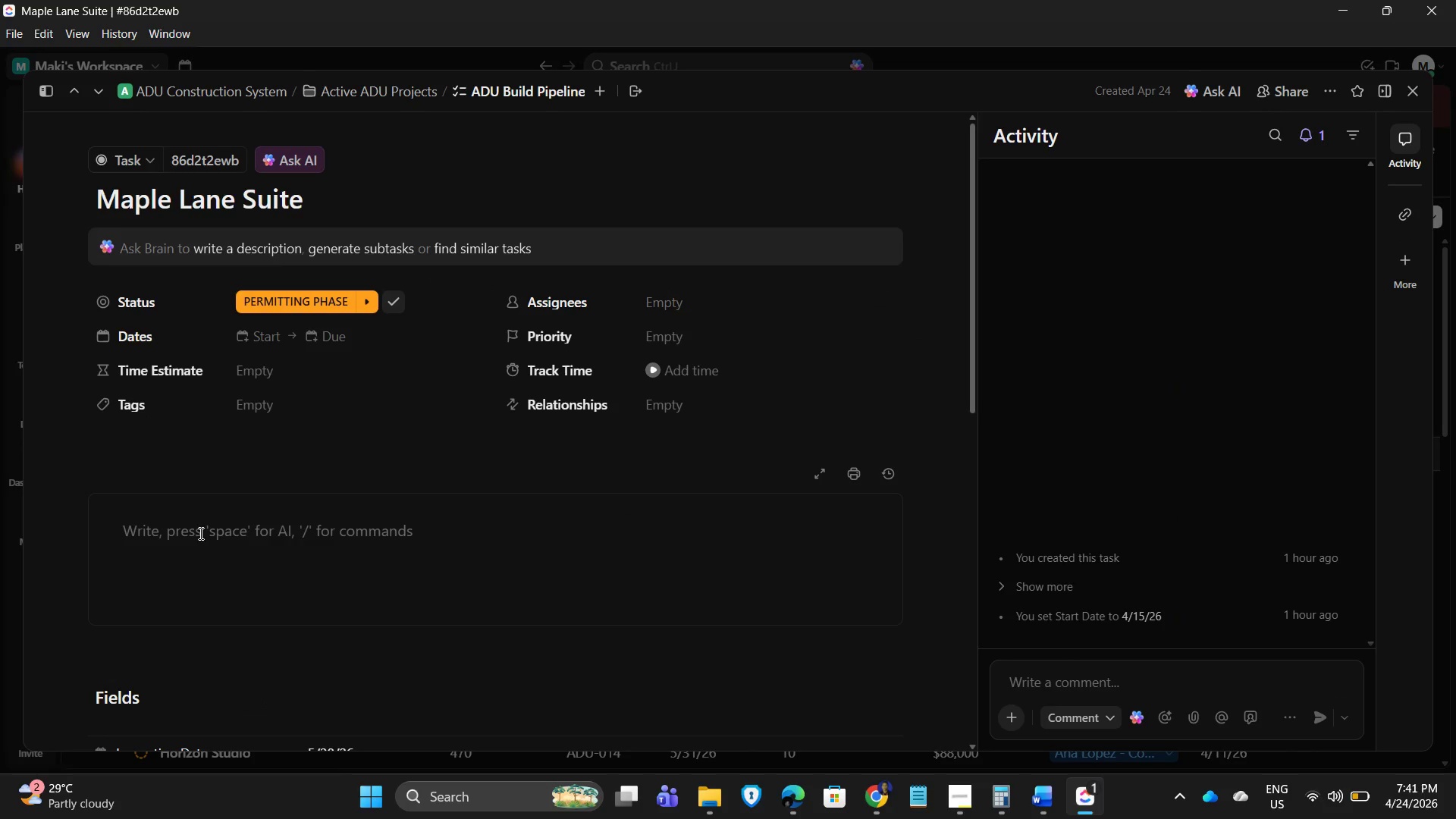 
left_click([188, 532])
 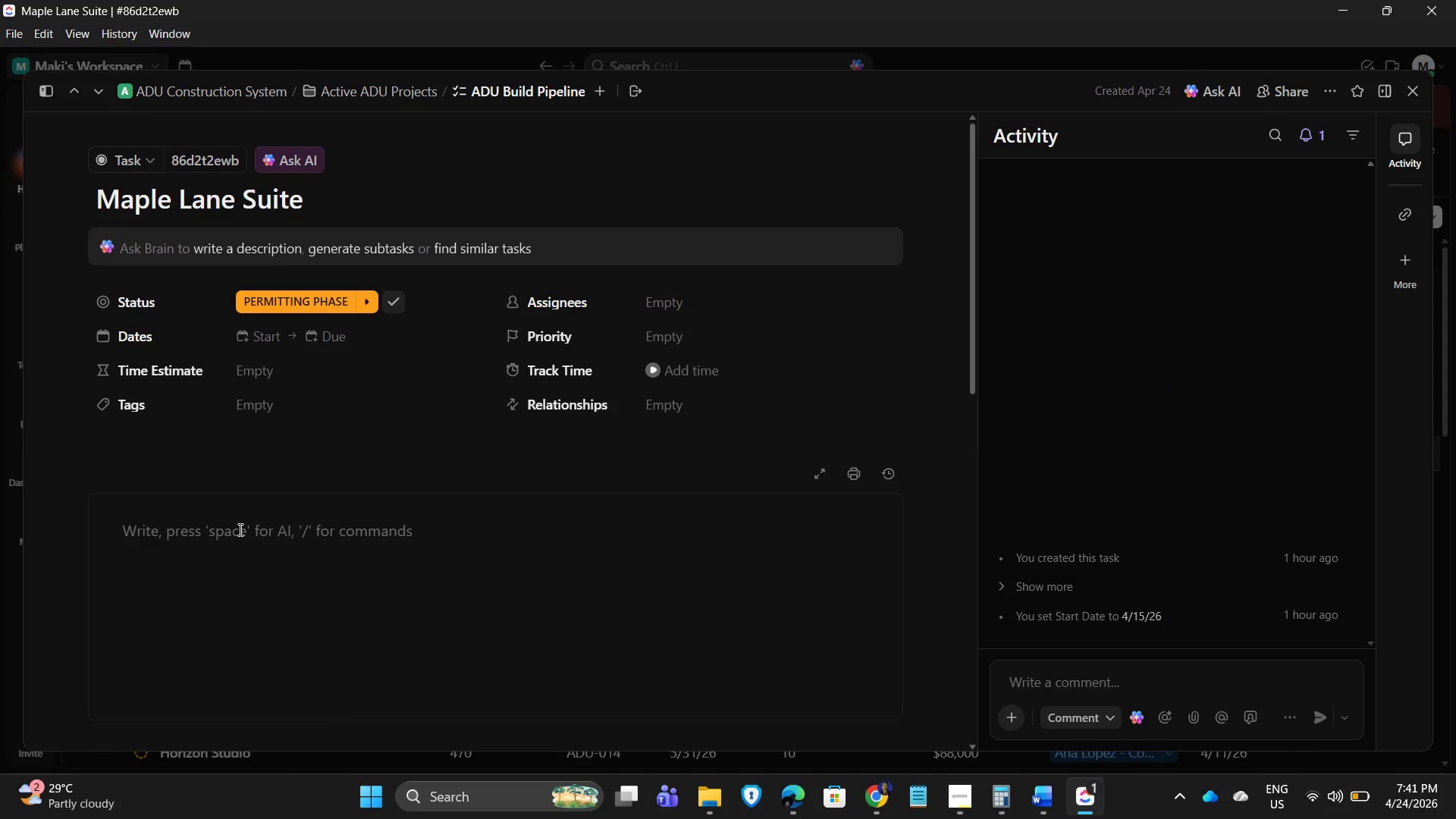 
type(Electrical and plumbing ongoing)
 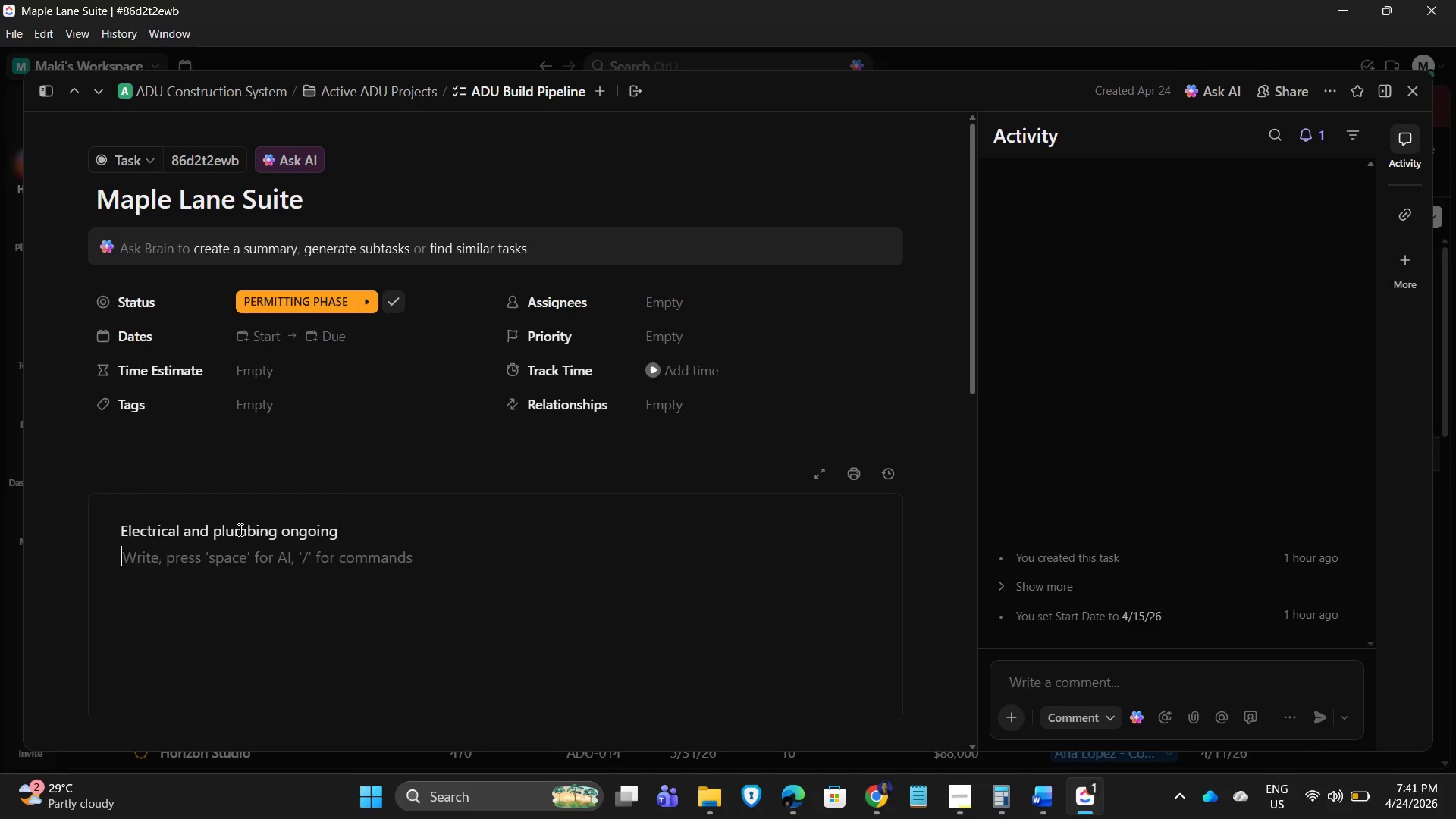 
key(Enter)
 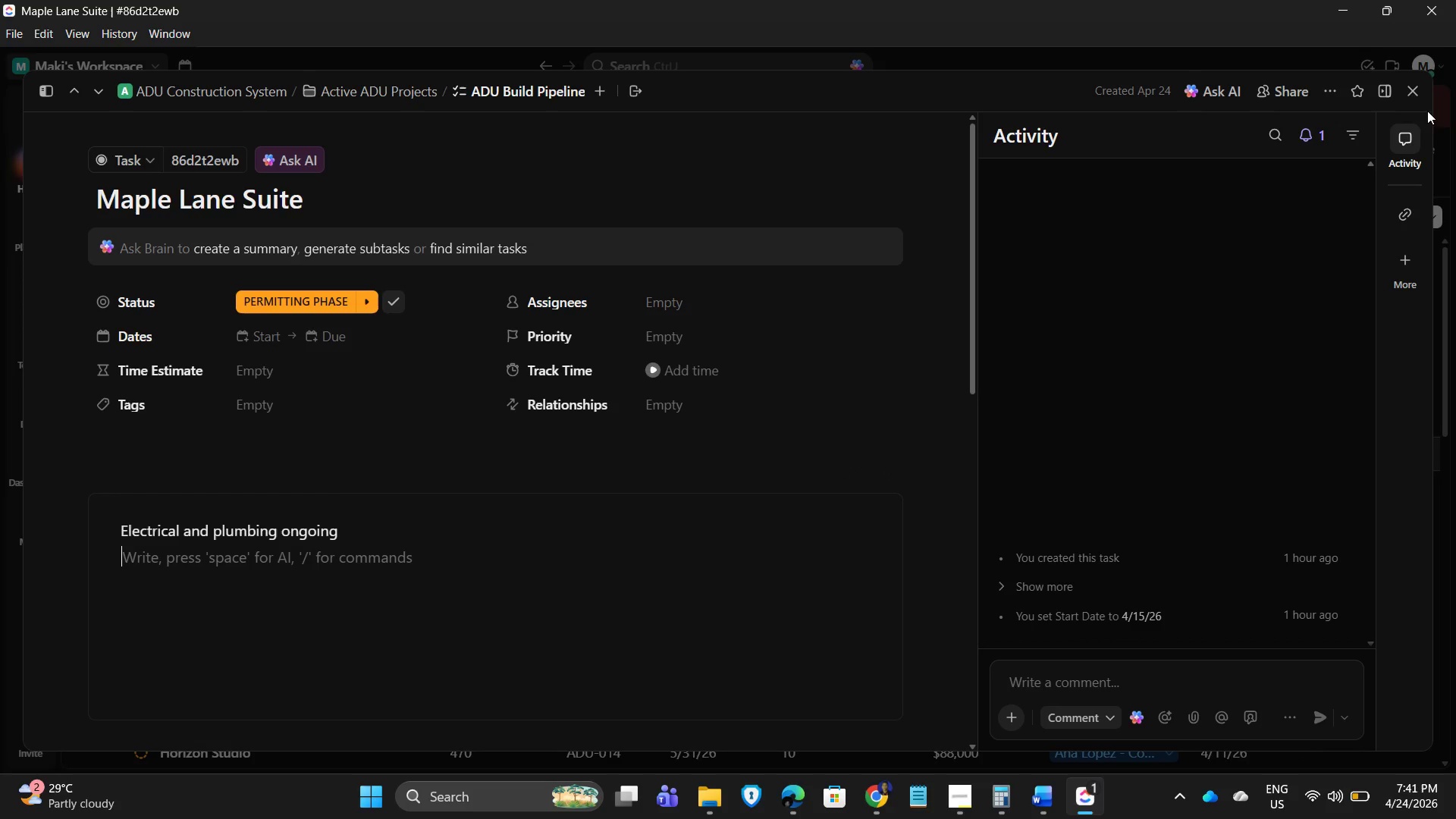 
left_click([1414, 93])
 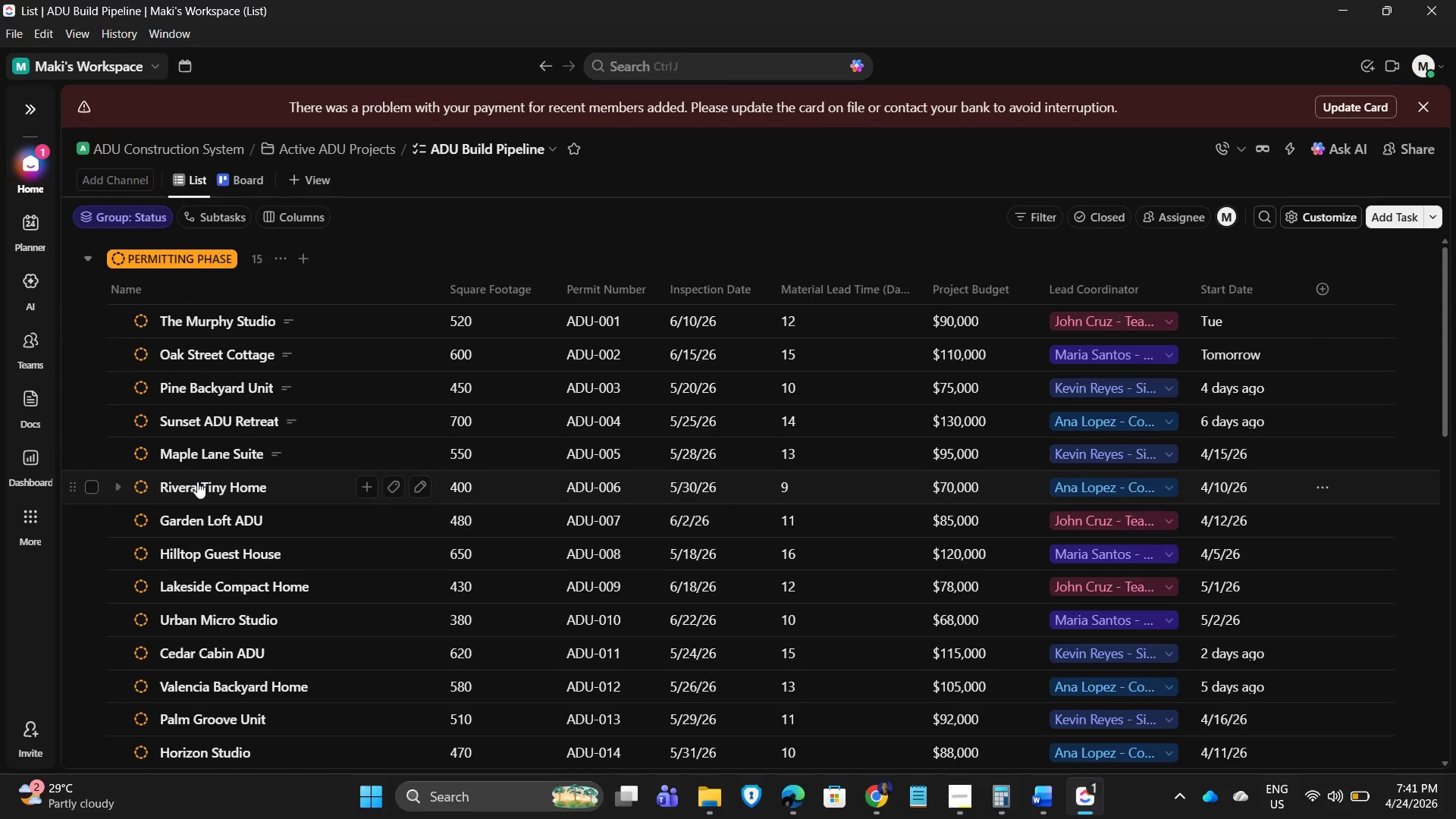 
left_click([197, 482])
 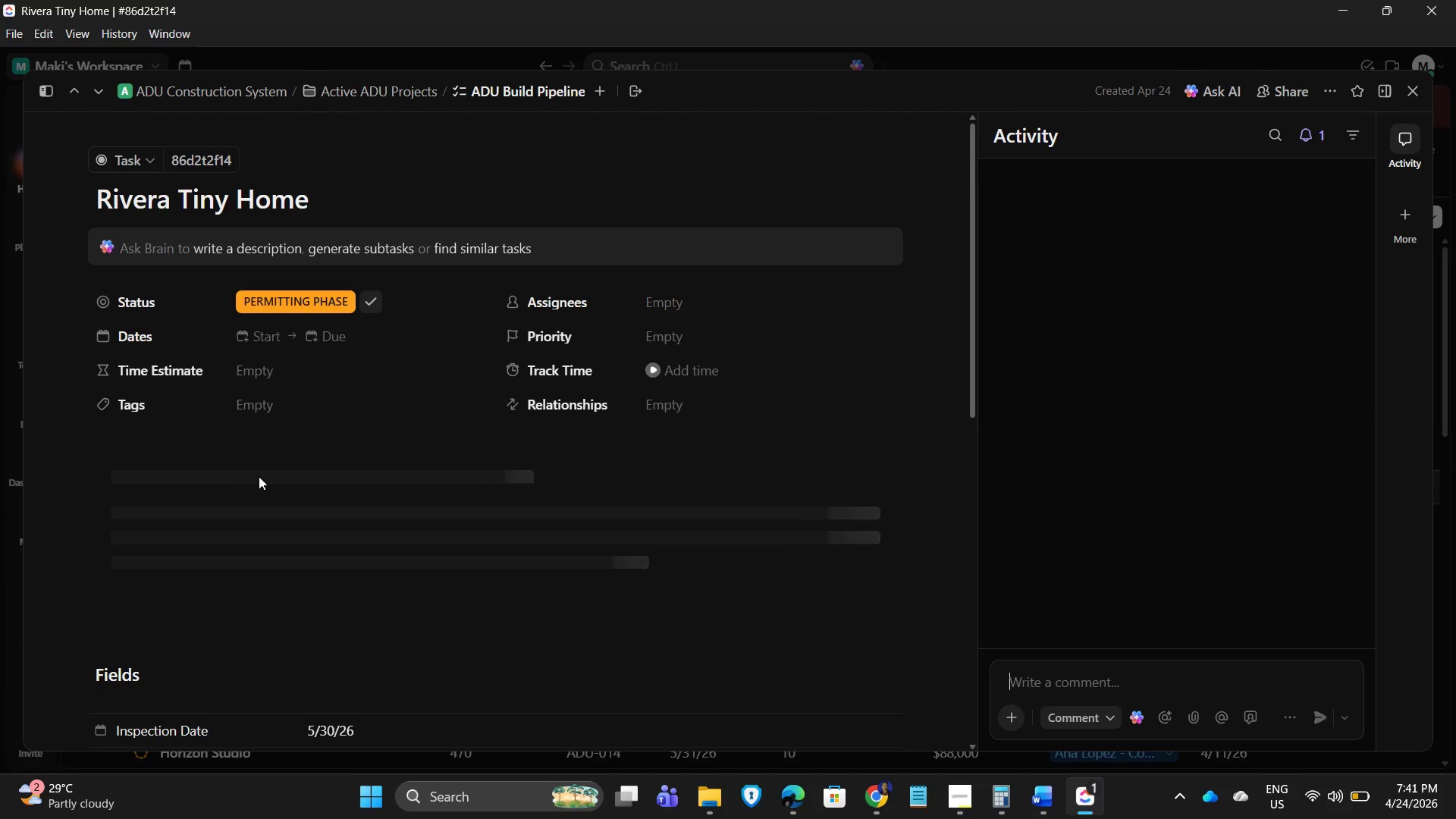 
left_click([180, 469])
 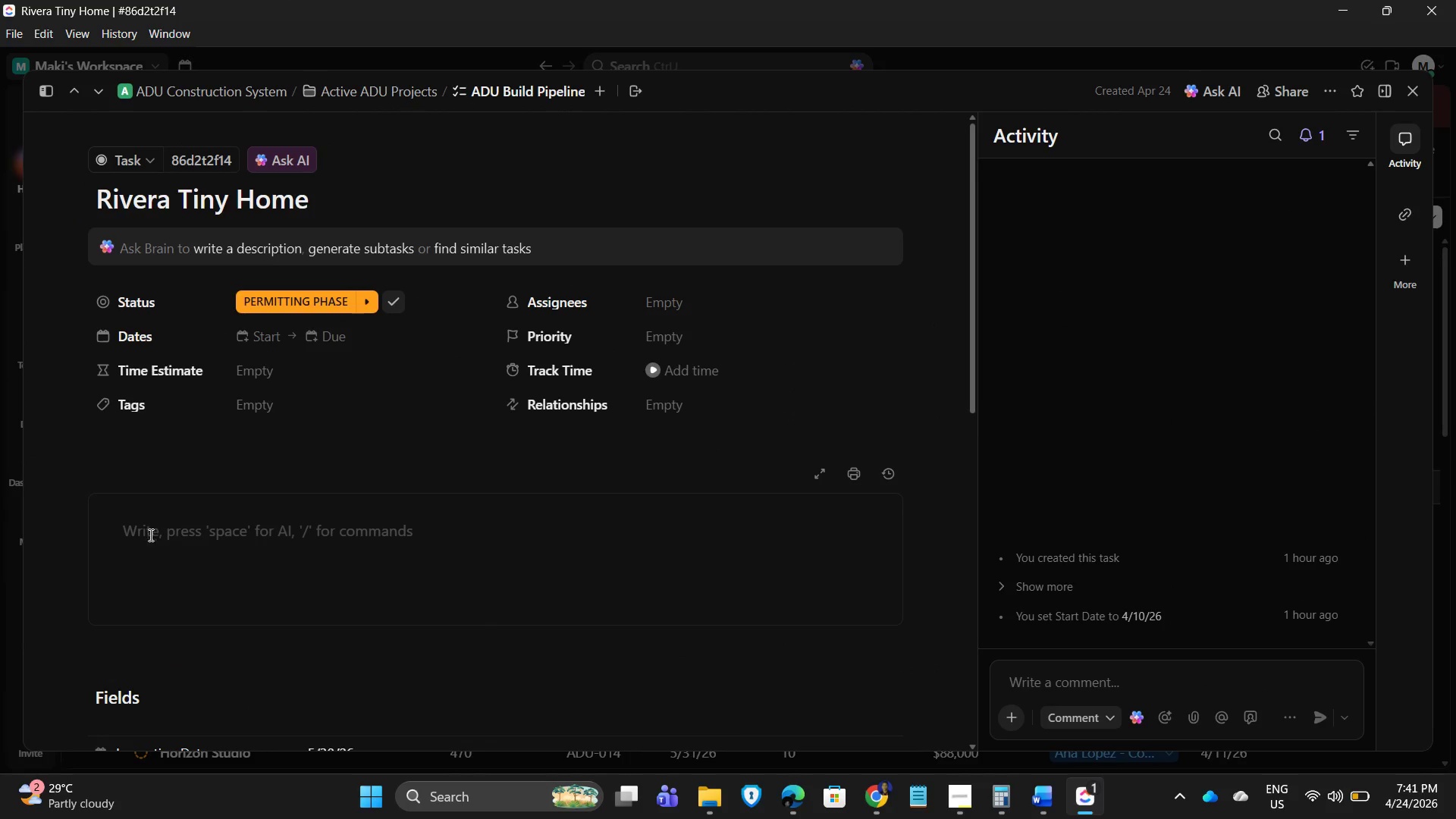 
left_click([147, 537])
 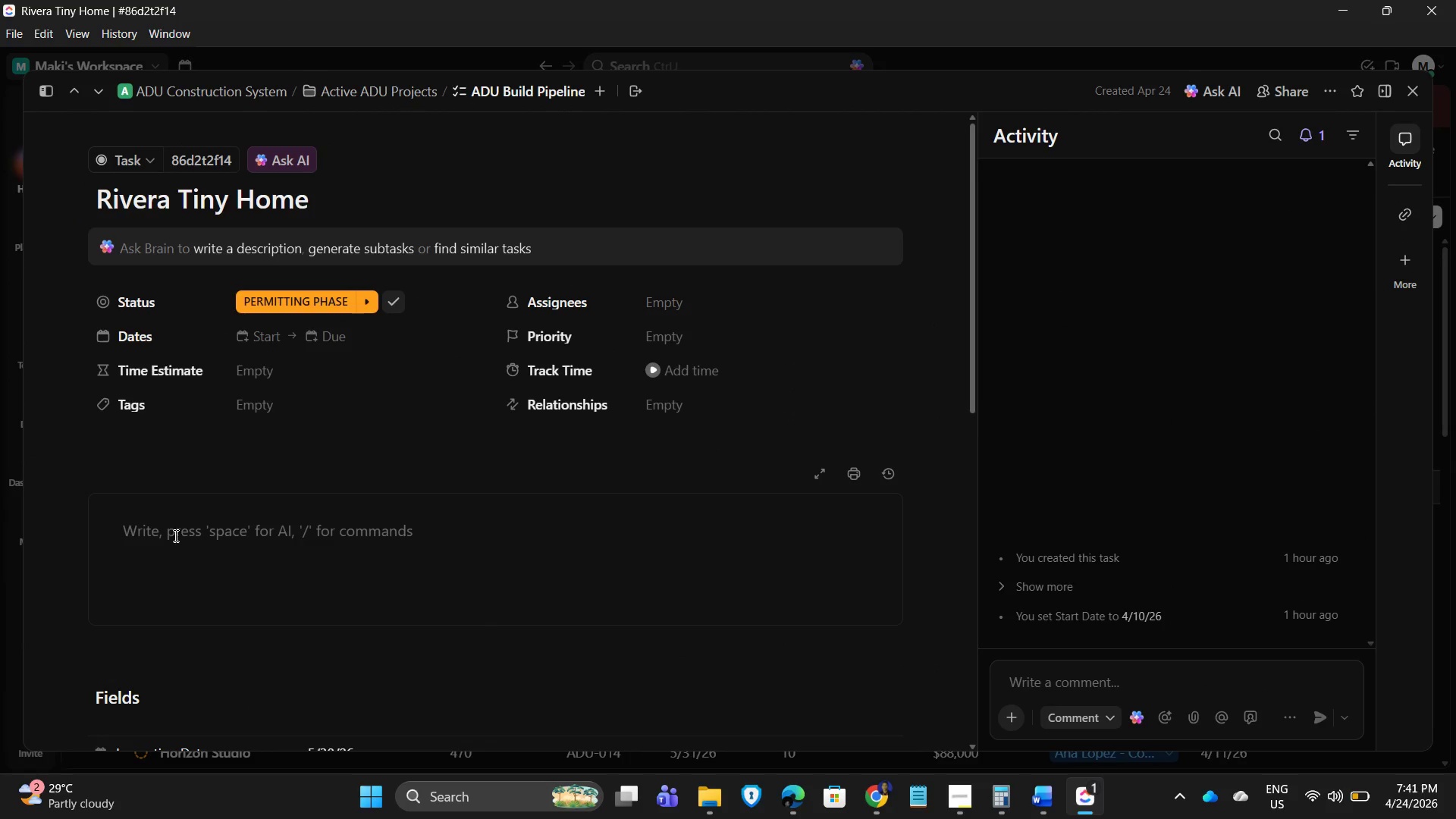 
left_click([174, 535])
 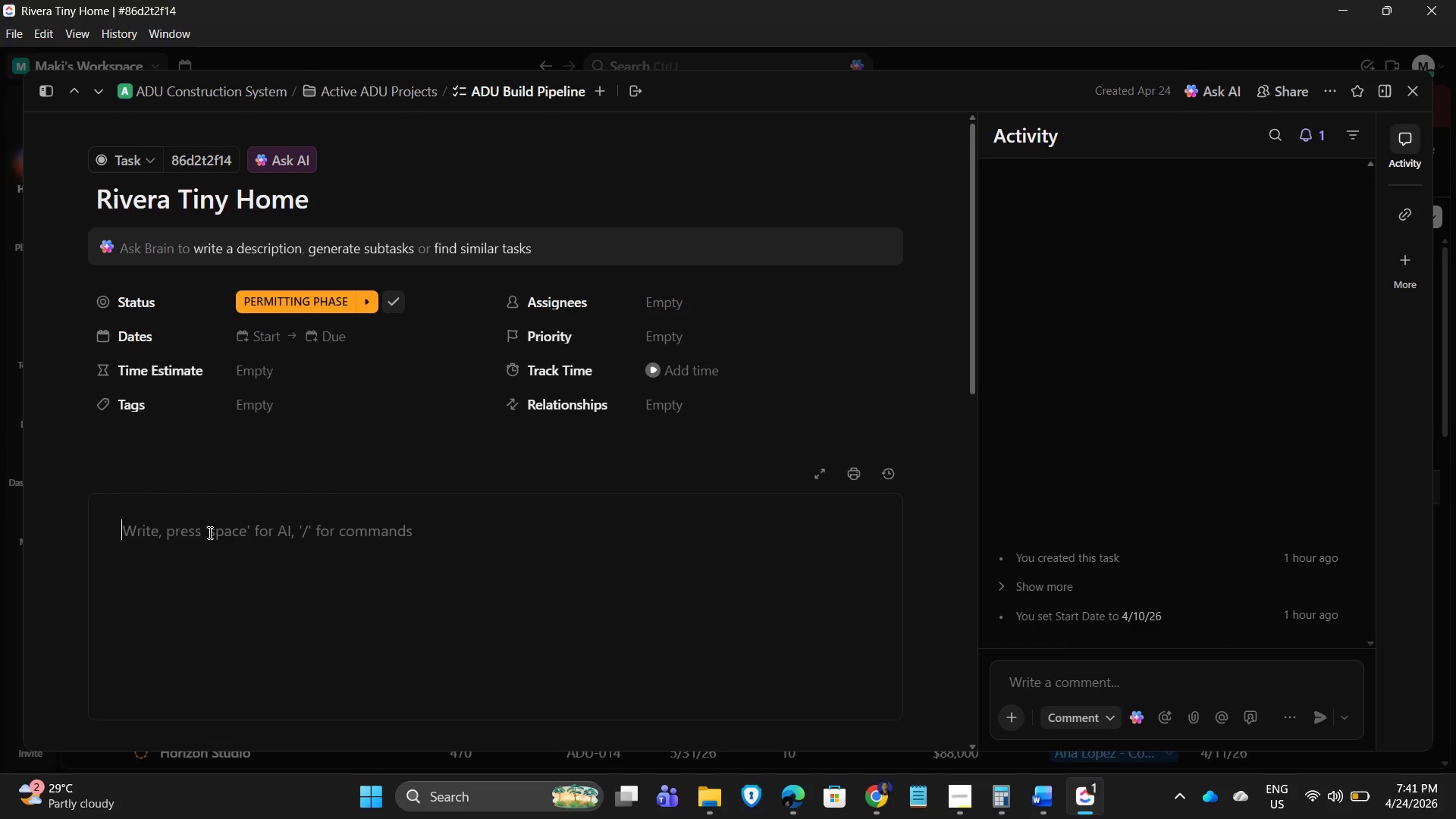 
type(Finishig)
key(Backspace)
type(ng phase new)
key(Backspace)
type(ar completion)
 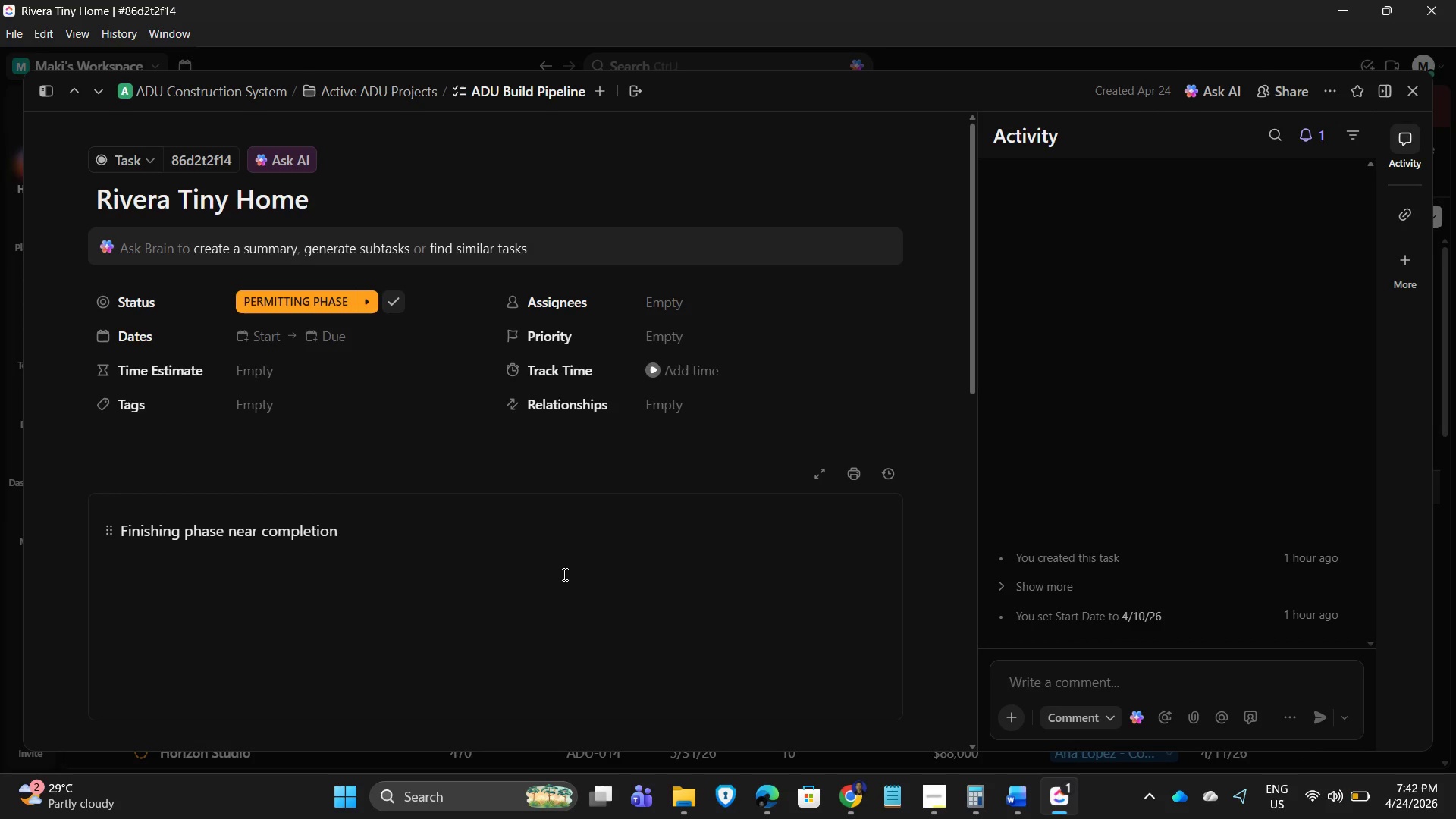 
wait(12.23)
 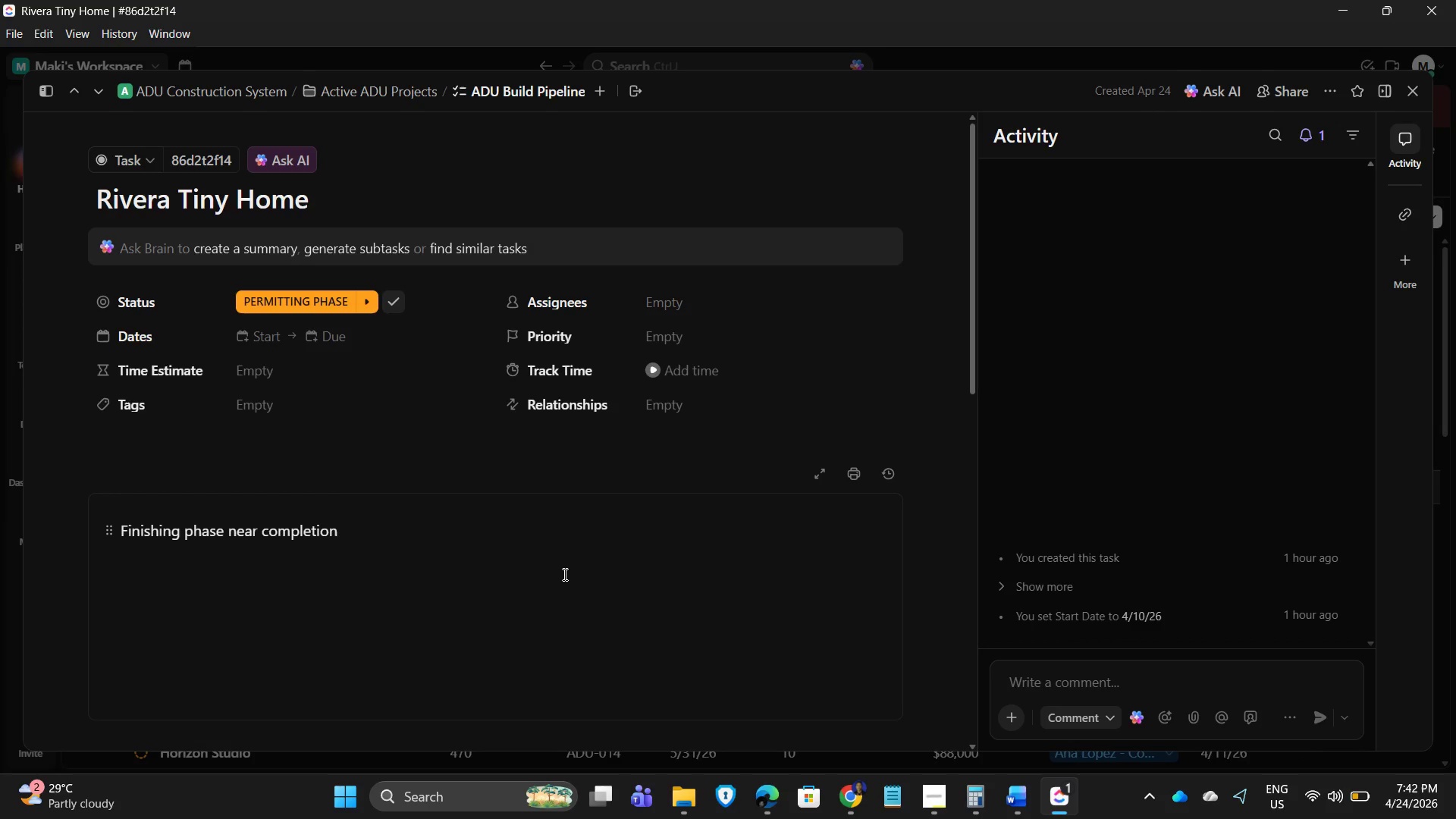 
left_click([1414, 98])
 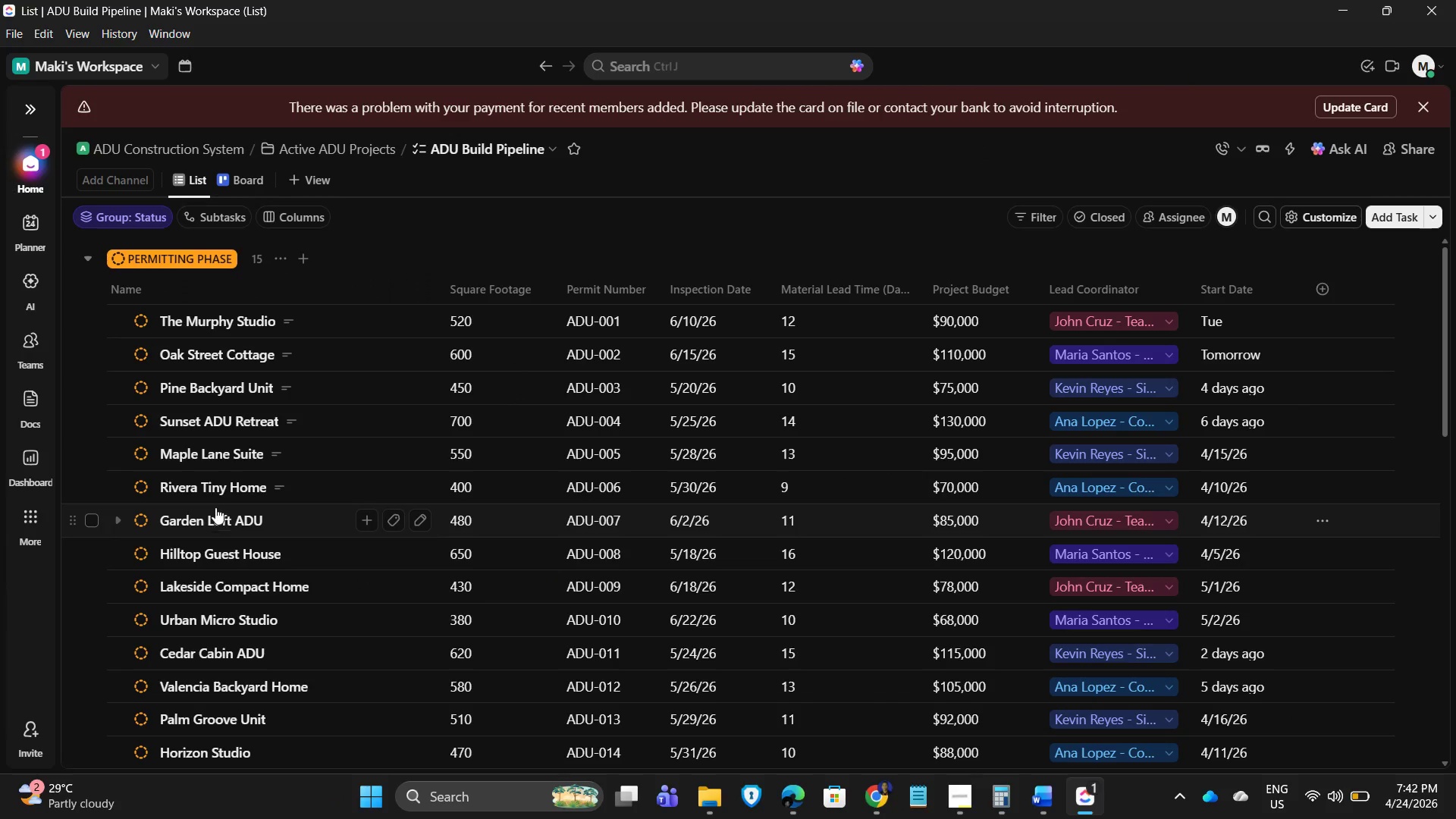 
left_click([213, 513])
 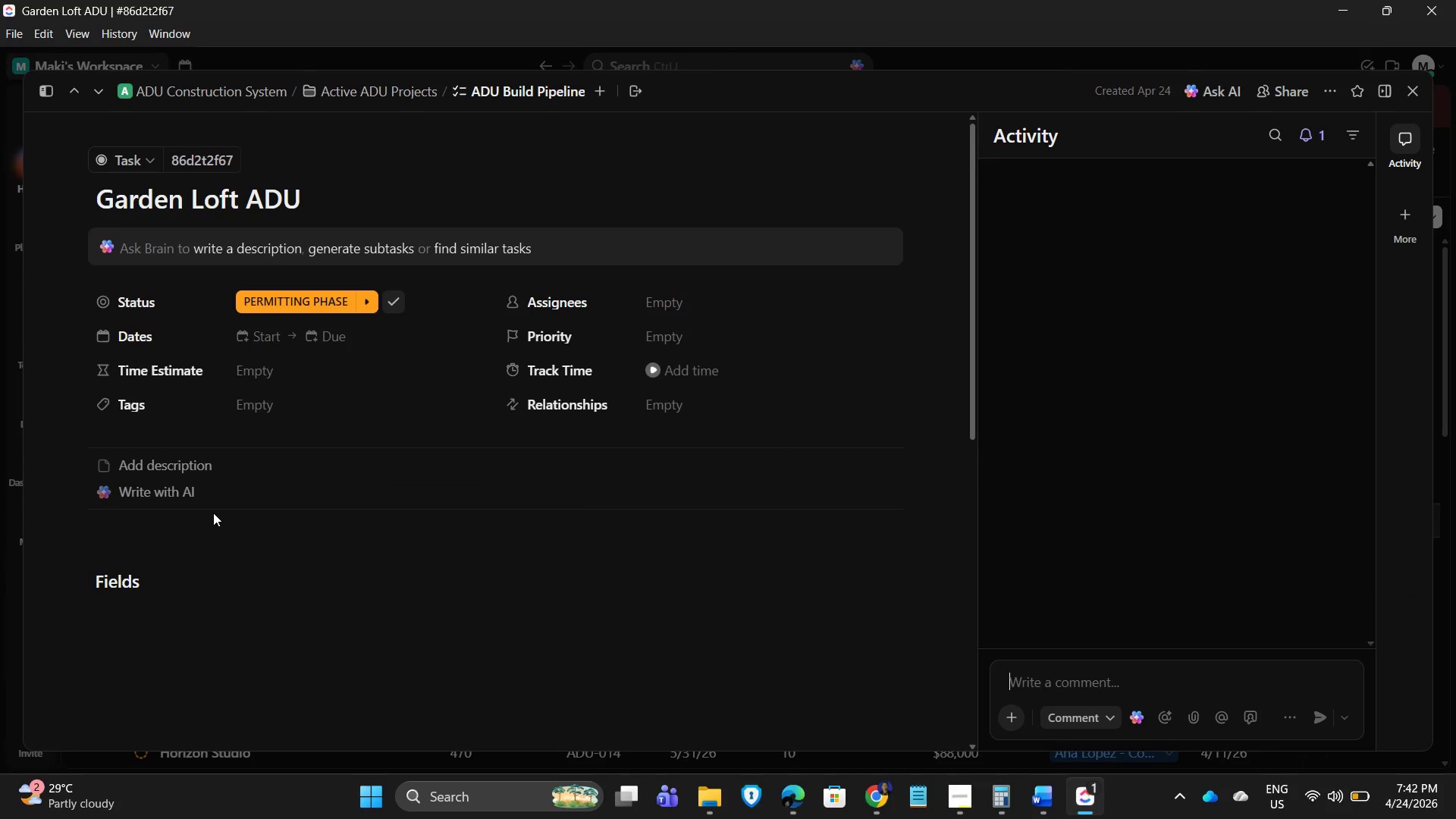 
left_click([228, 467])
 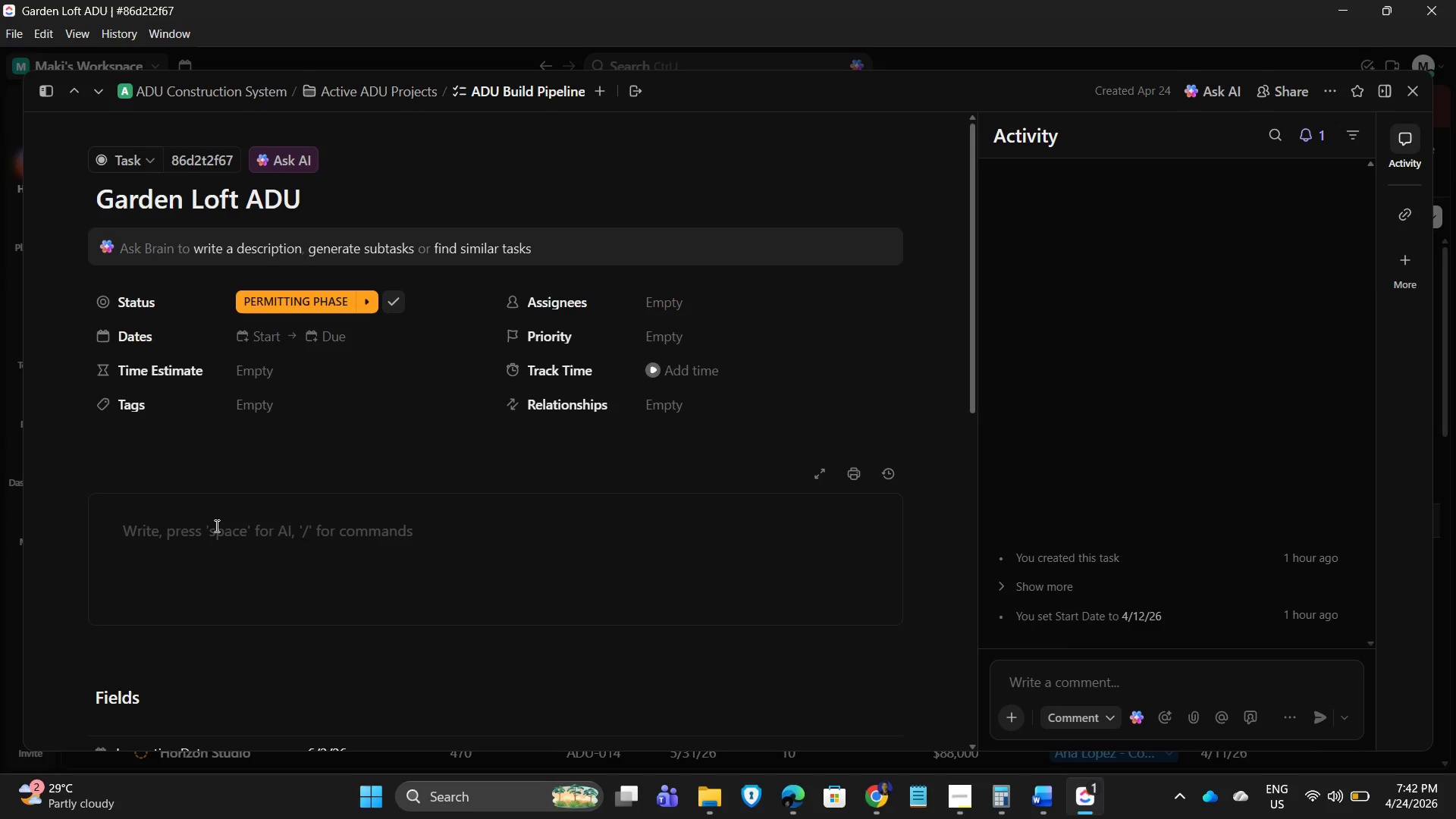 
left_click([207, 522])
 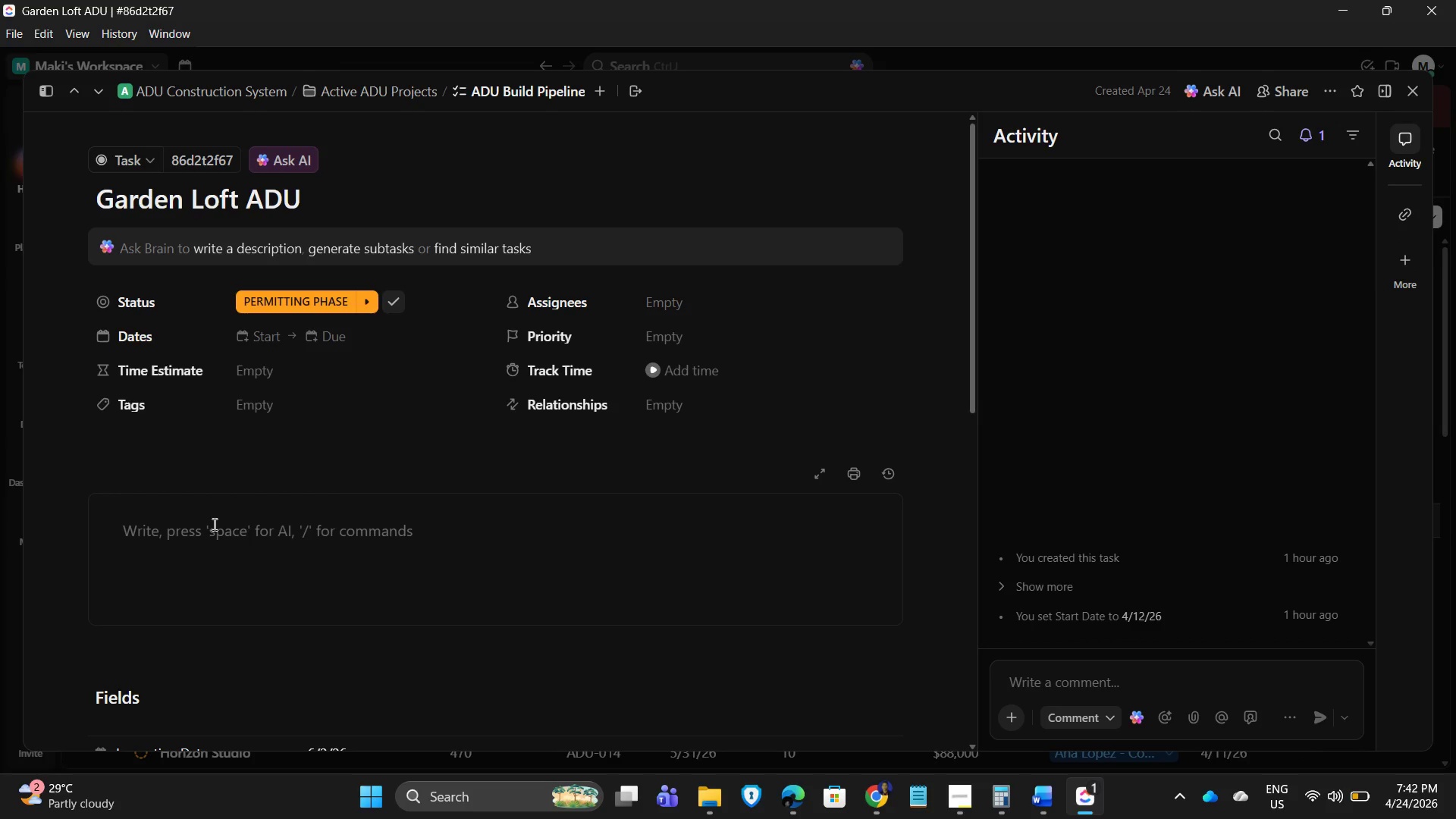 
left_click([212, 528])
 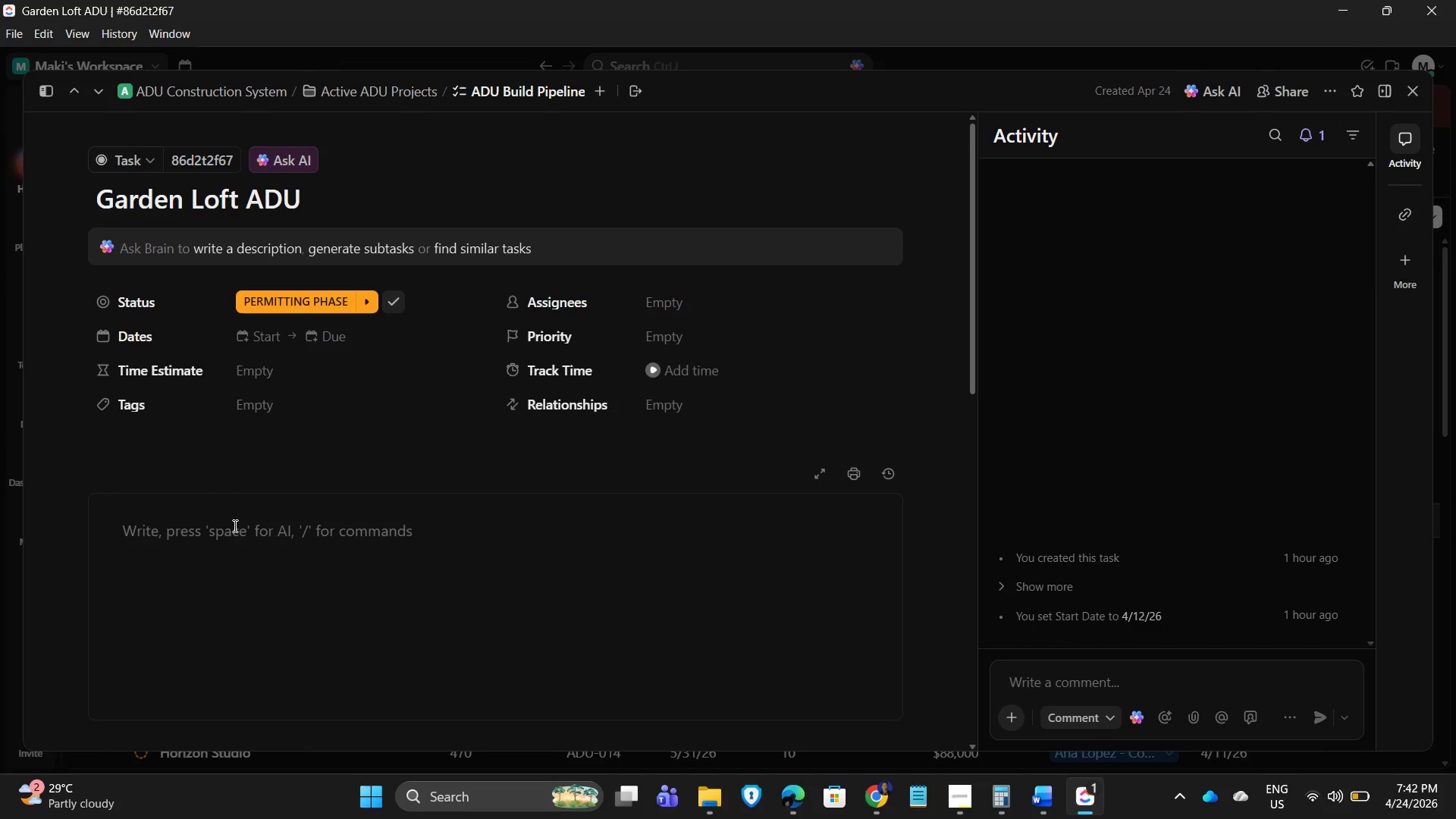 
wait(5.61)
 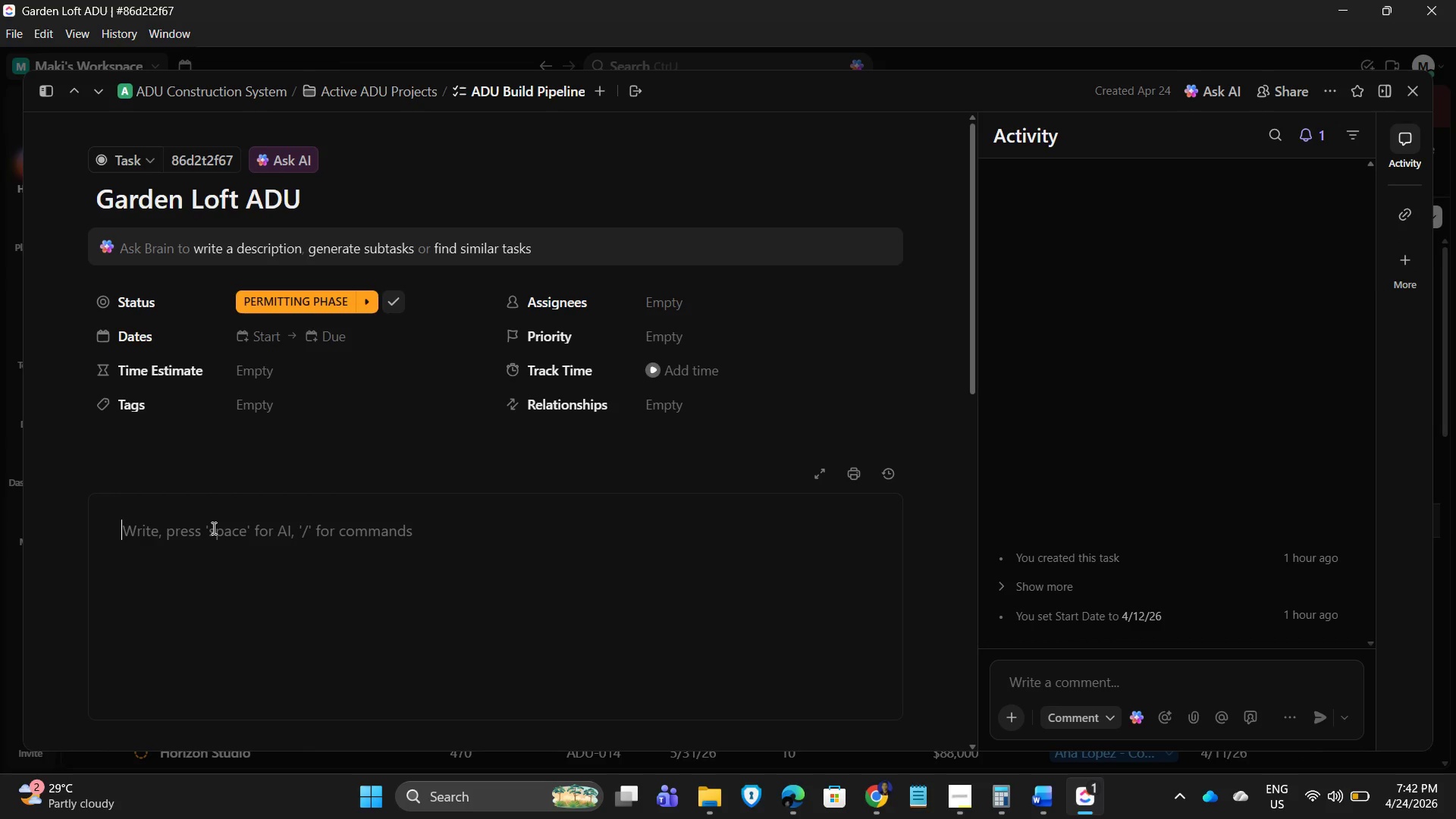 
type(Ready for final inspection)
 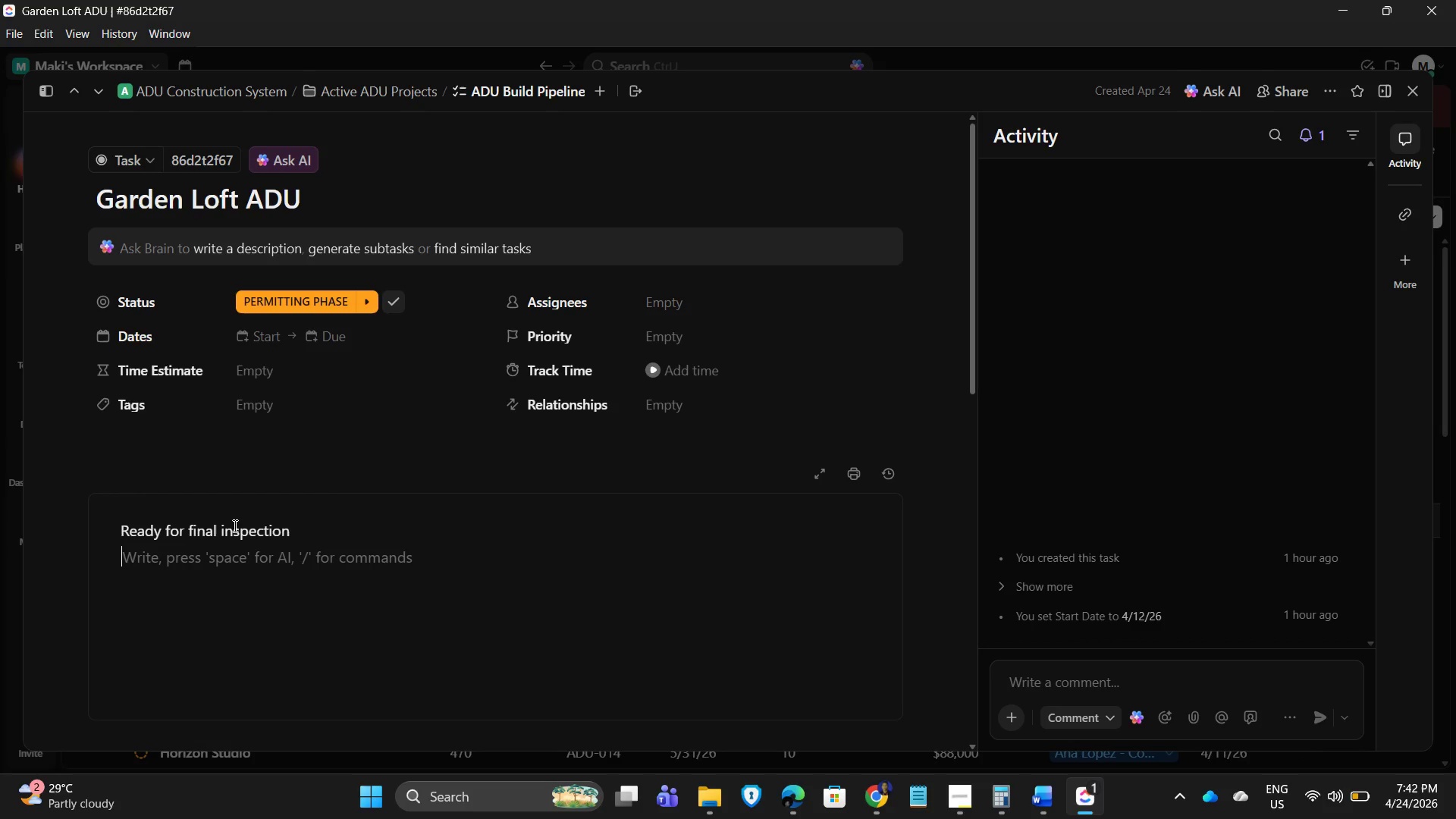 
key(Enter)
 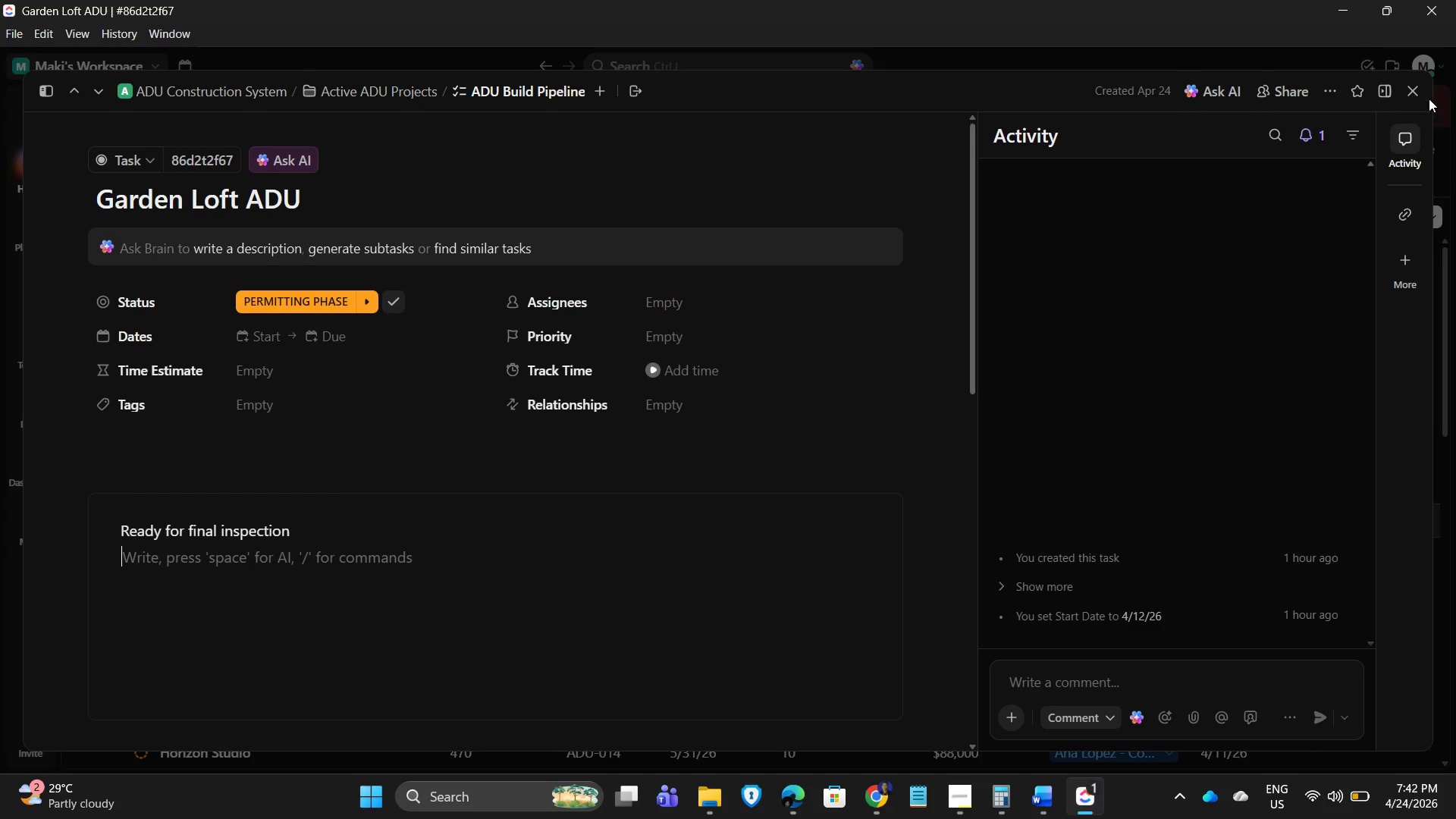 
left_click([1412, 90])
 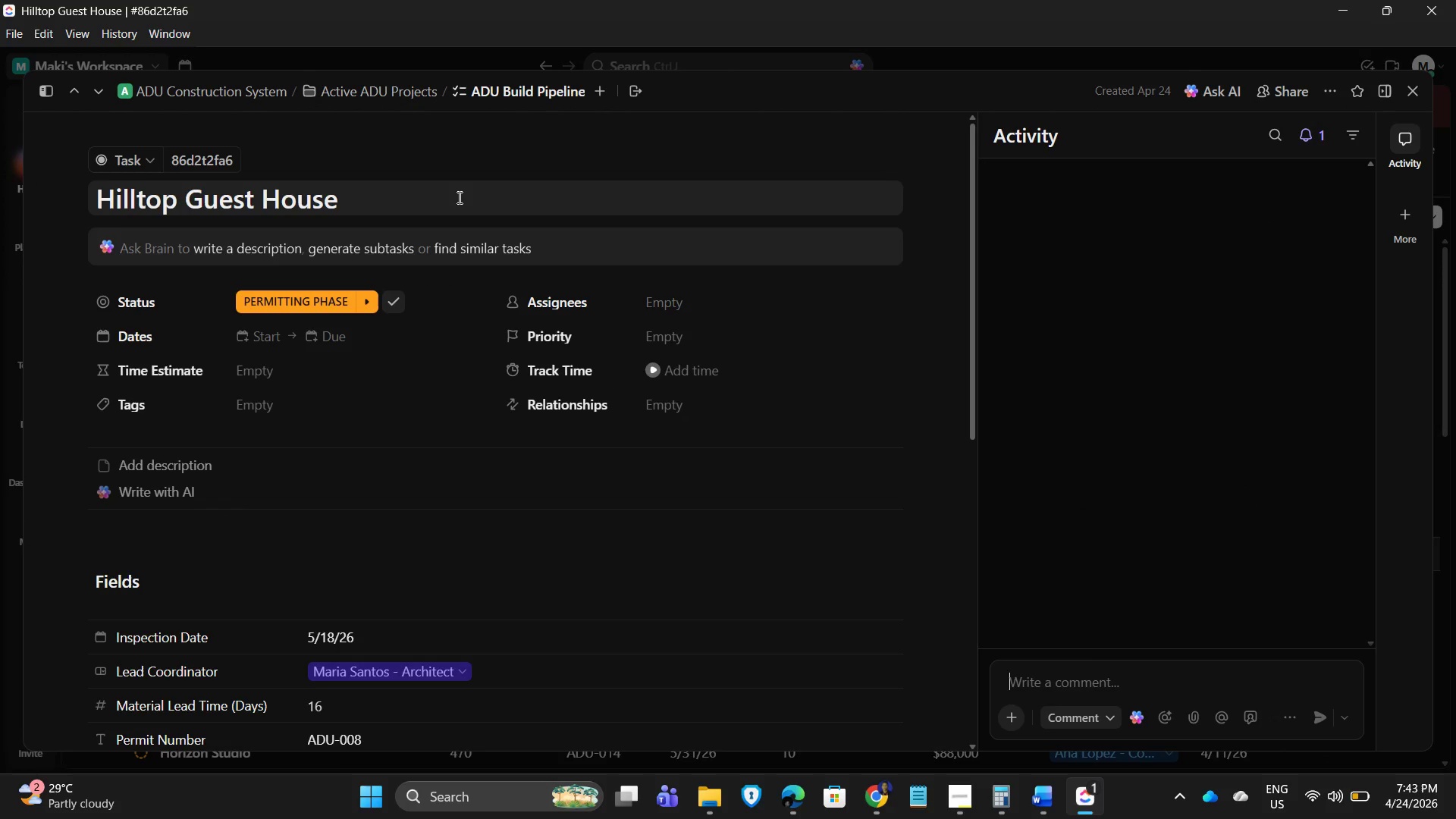 
wait(32.67)
 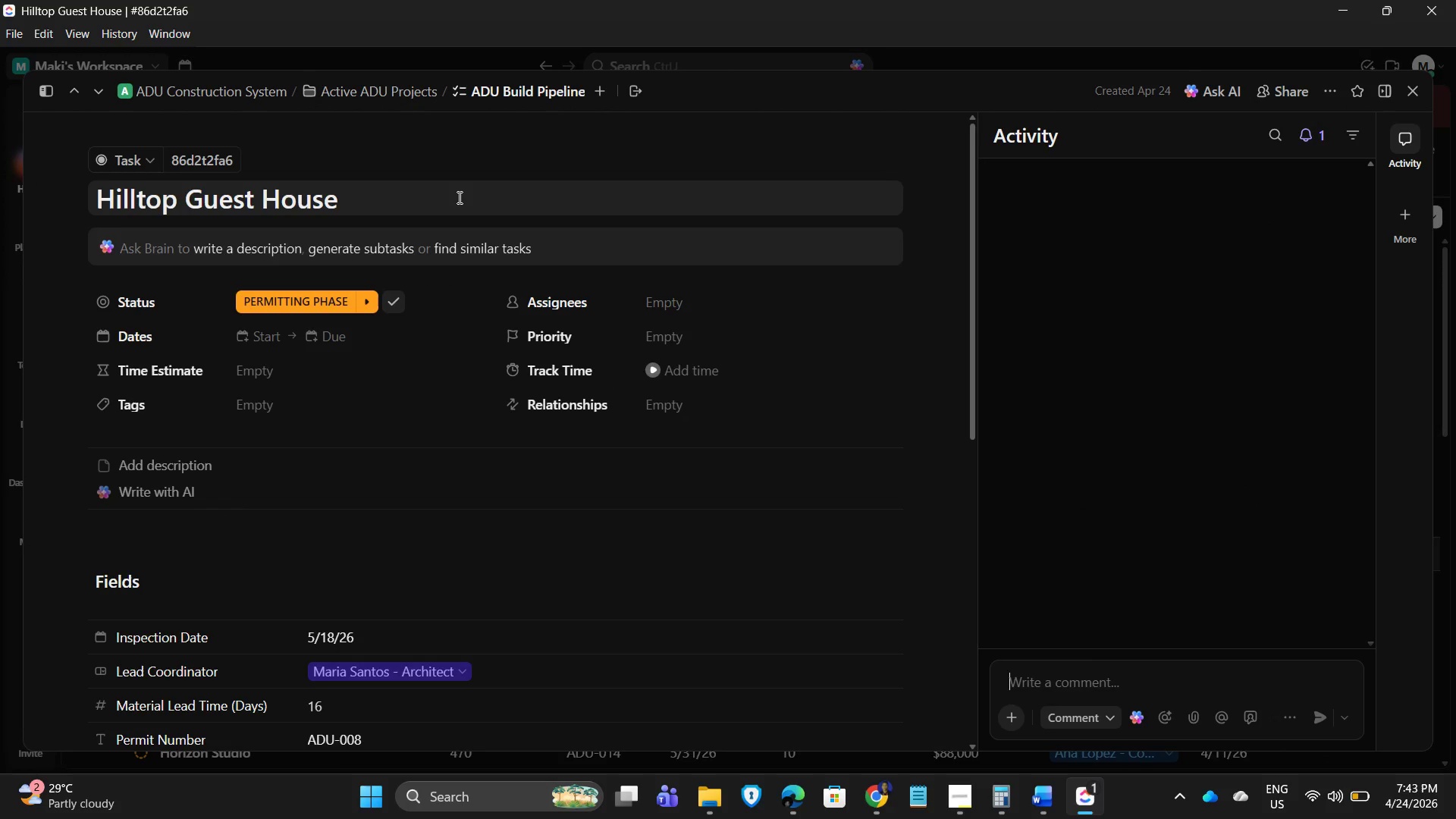 
left_click([152, 473])
 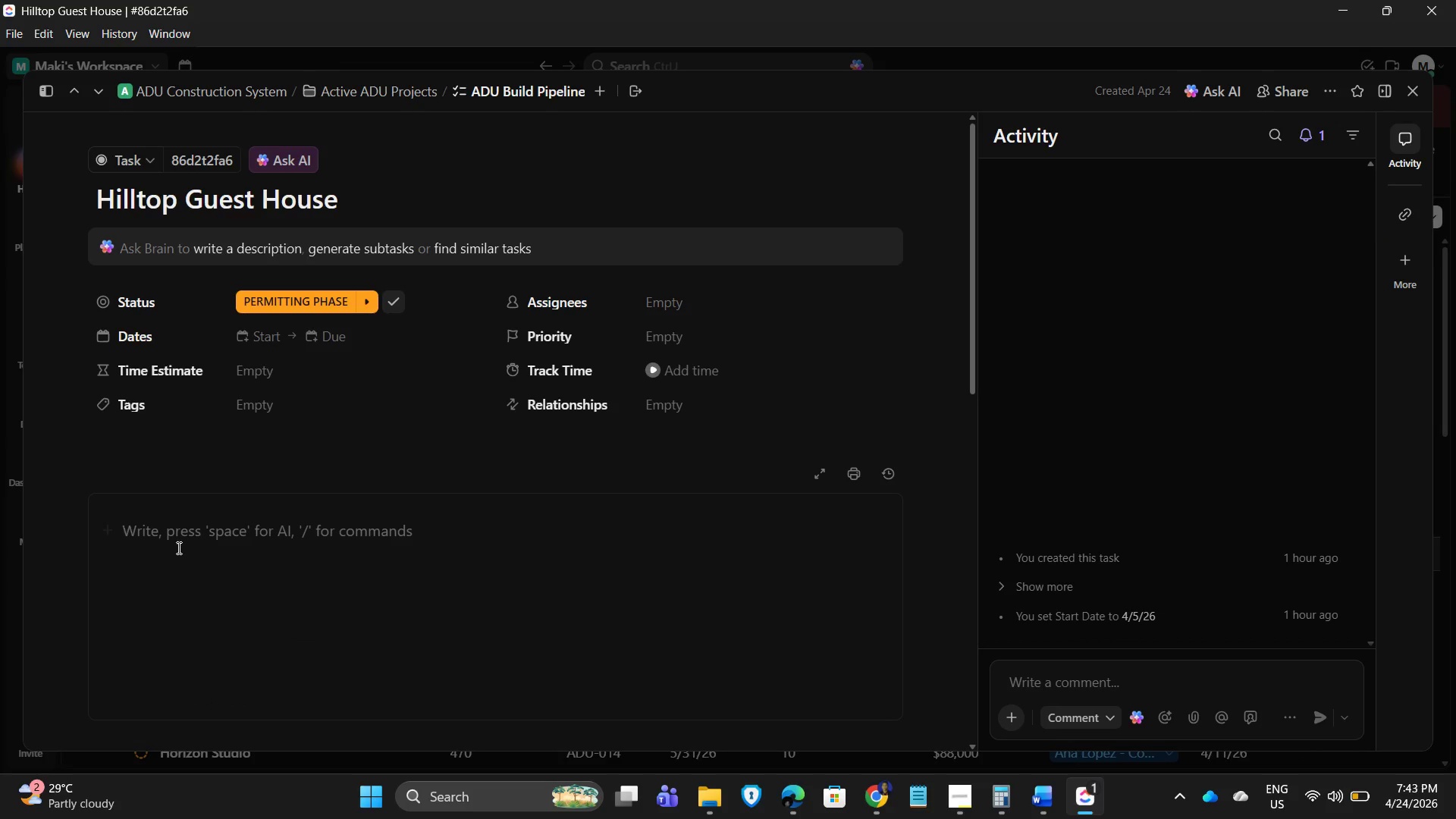 
left_click([165, 541])
 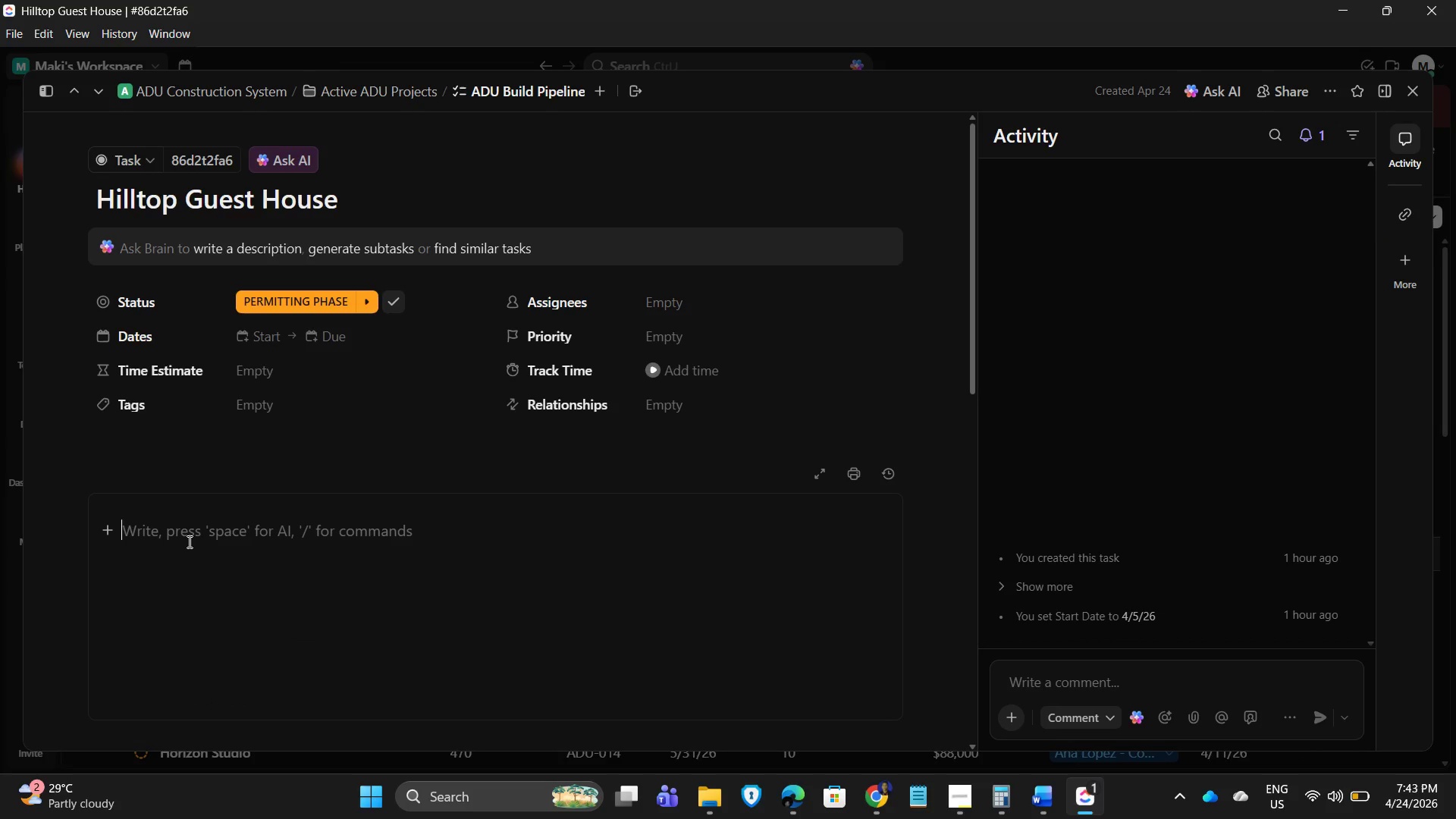 
type(Completed and ready  for )
key(Backspace)
key(Backspace)
key(Backspace)
key(Backspace)
key(Backspace)
type(fi)
key(Backspace)
type(or final turnover)
 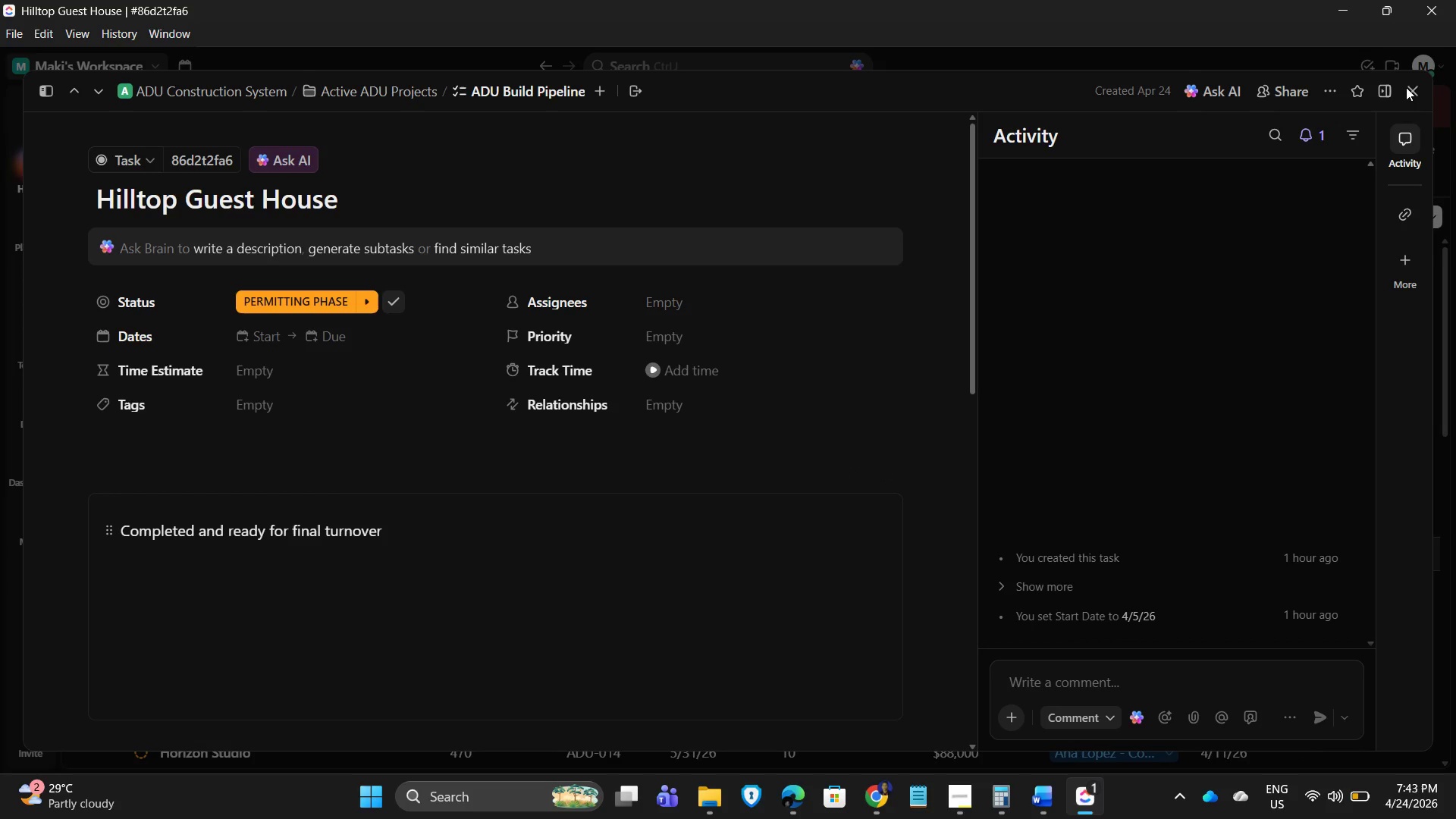 
left_click([1406, 91])
 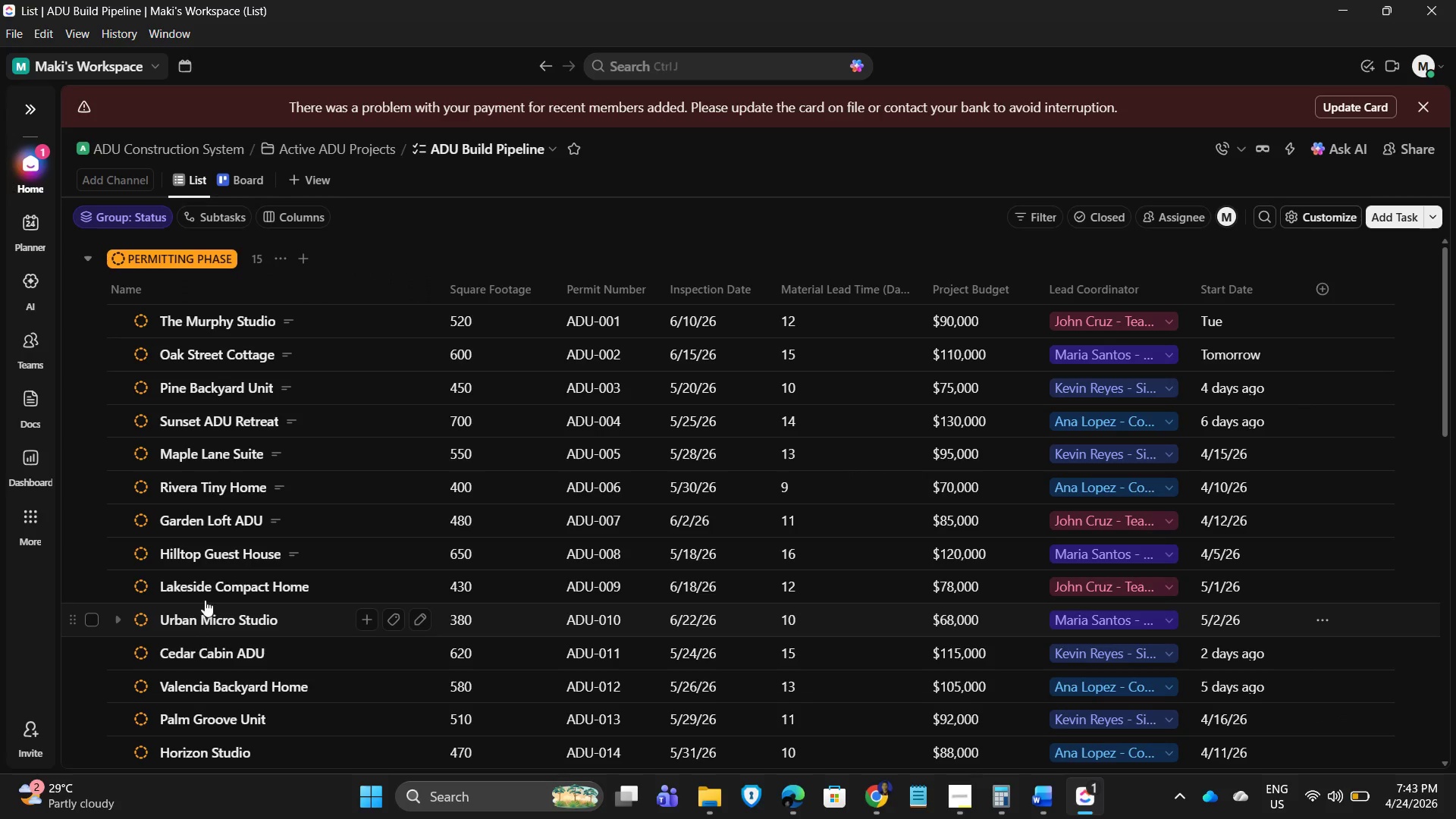 
wait(5.8)
 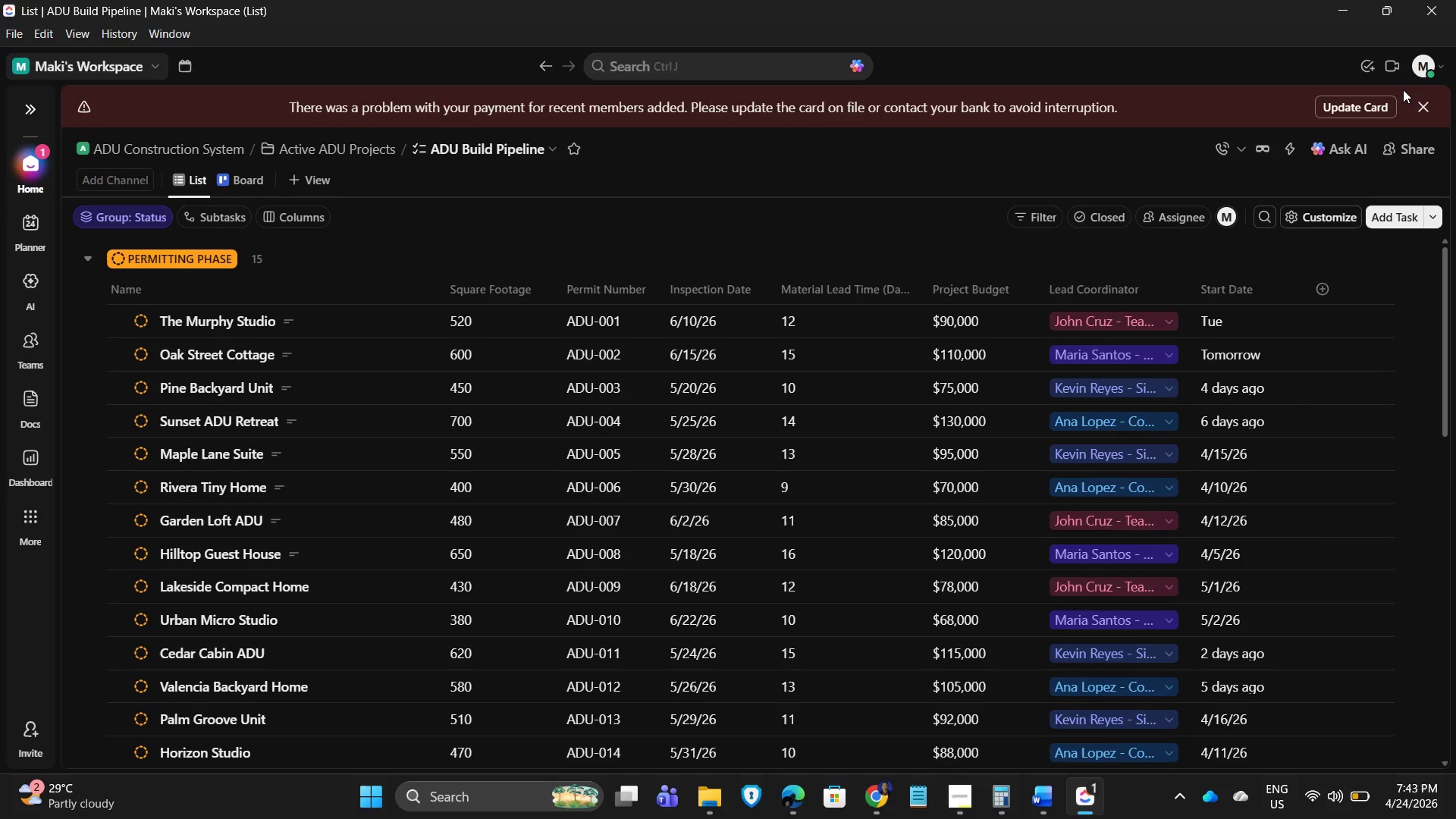 
left_click([207, 596])
 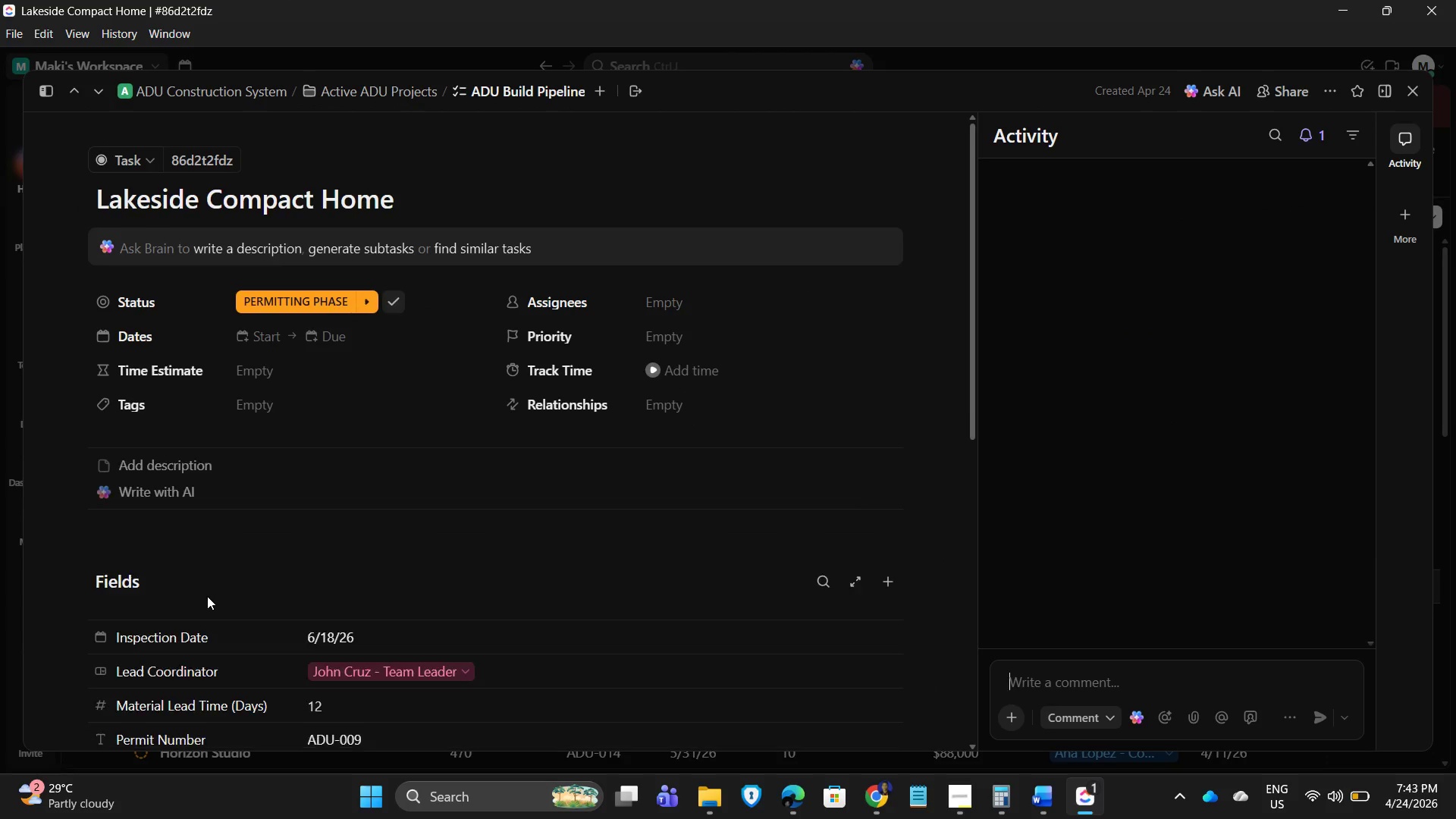 
left_click([152, 467])
 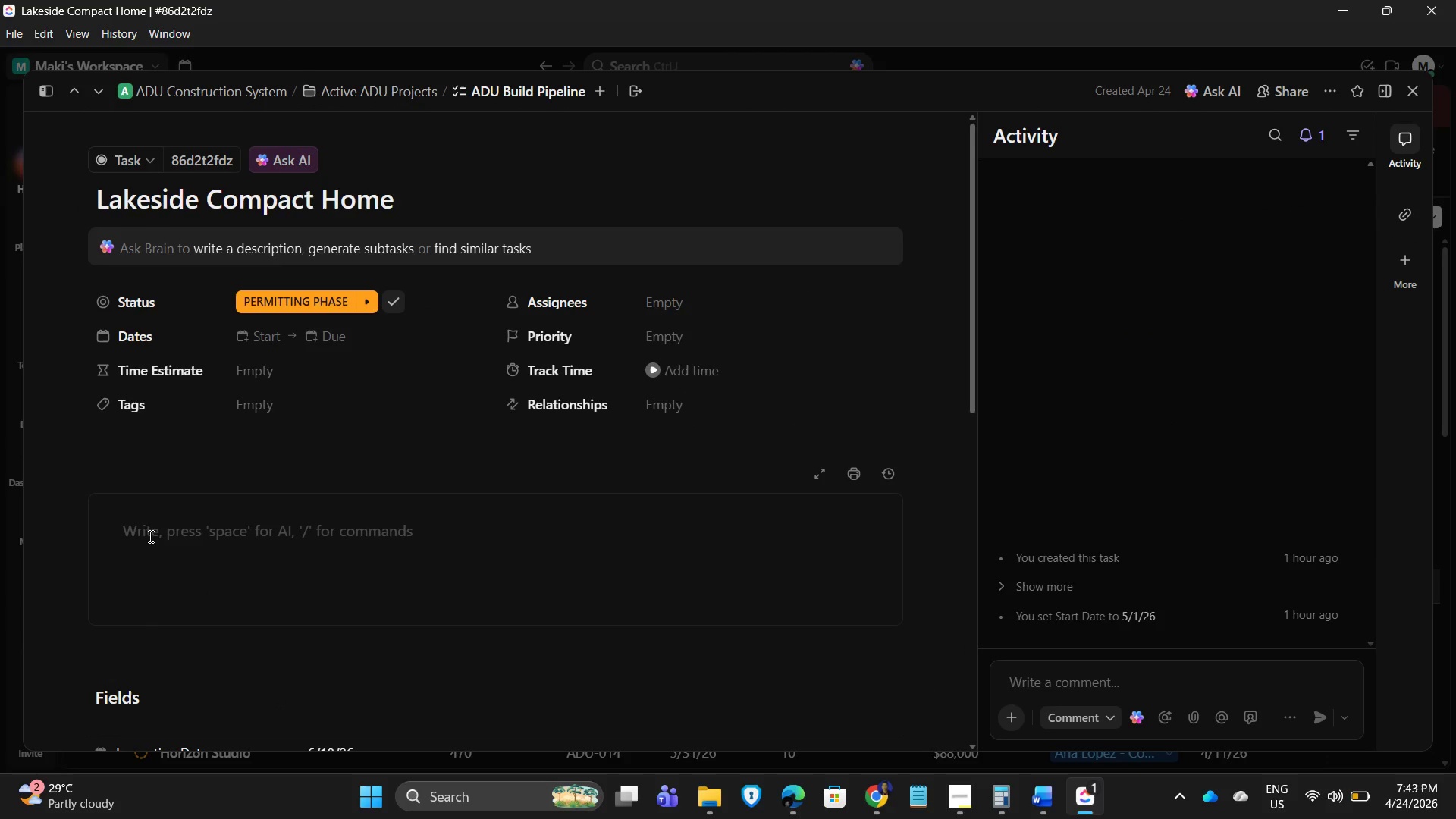 
left_click([154, 536])
 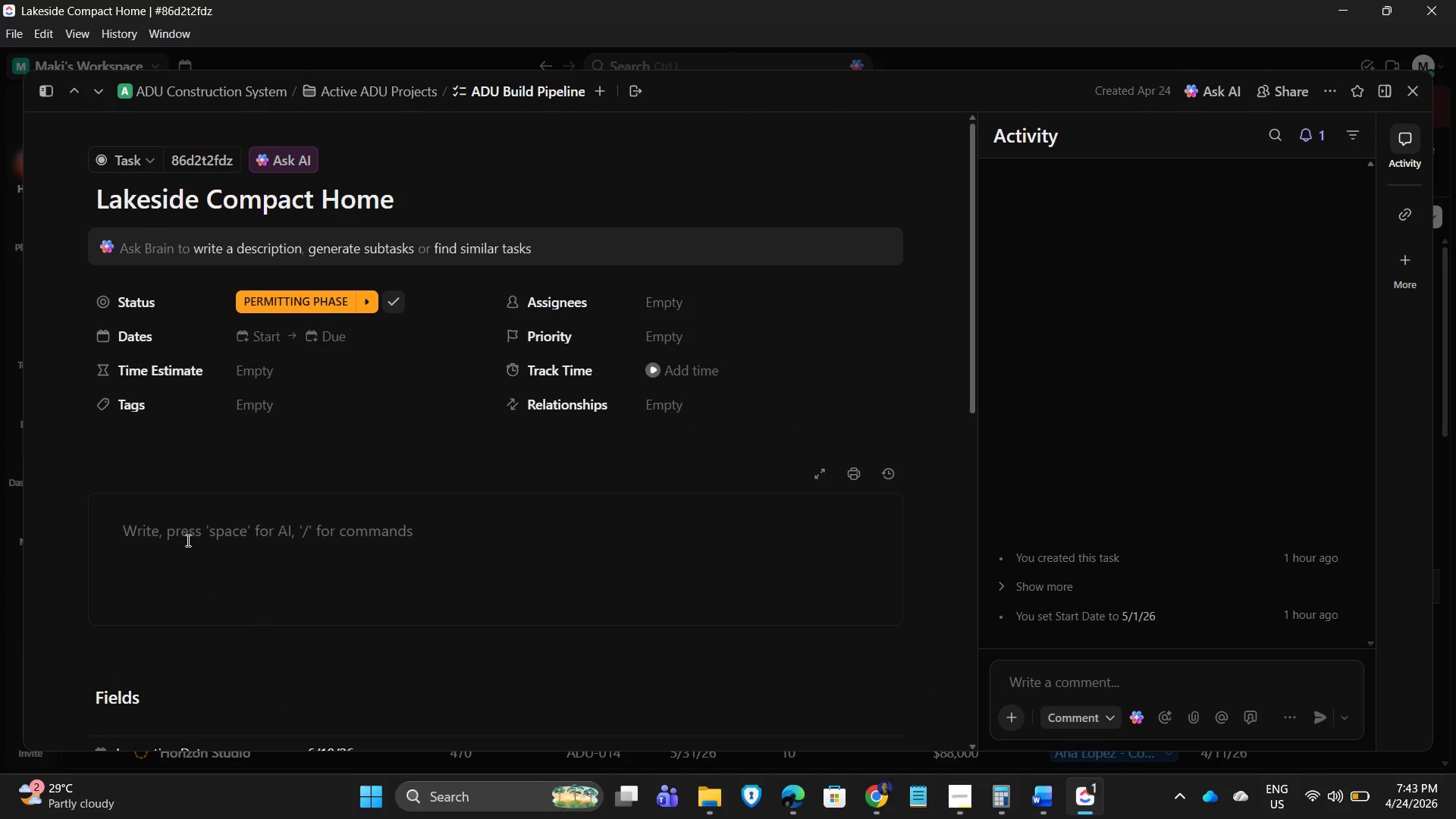 
left_click([186, 540])
 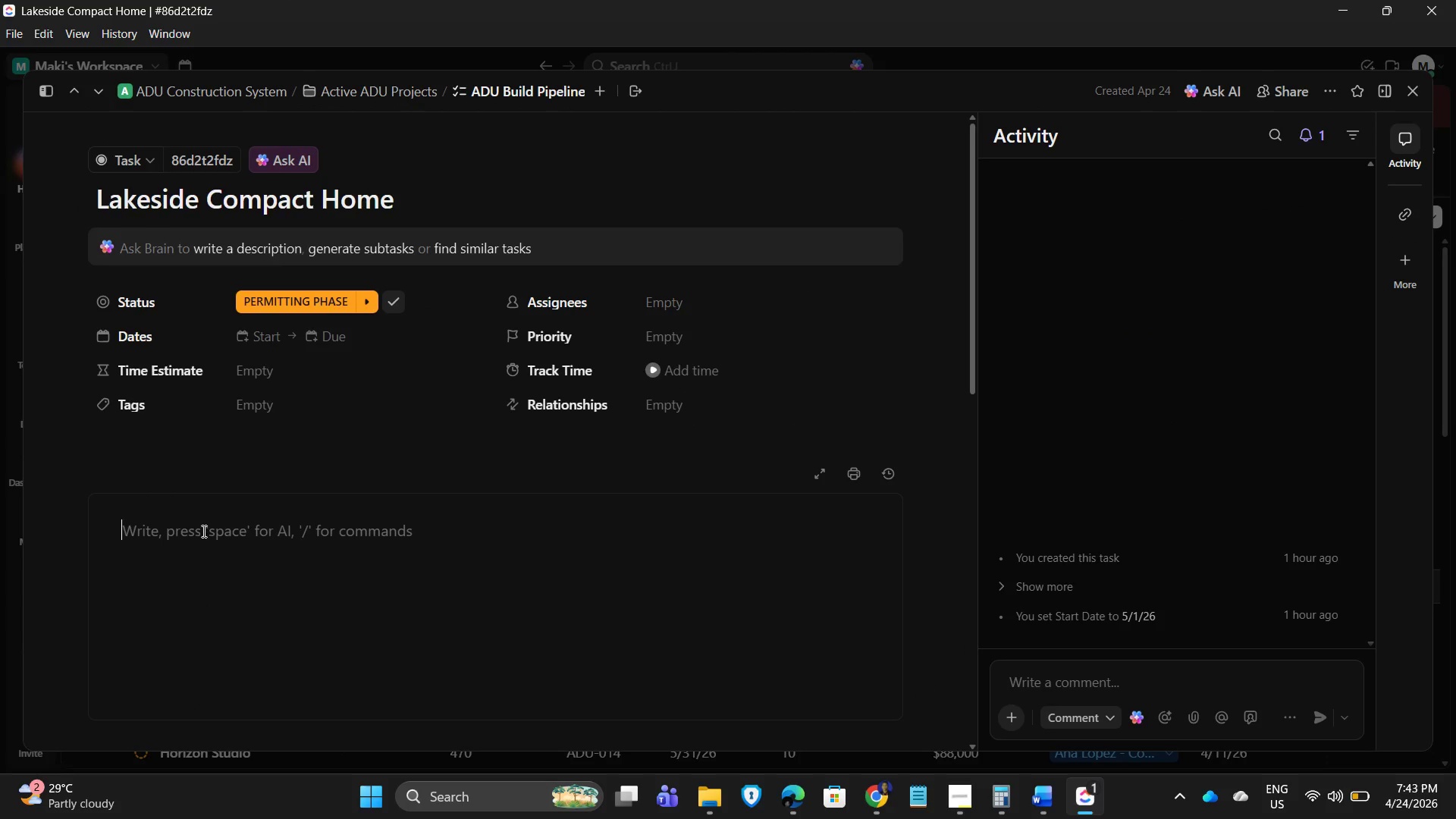 
type(Awaiting permit approval)
 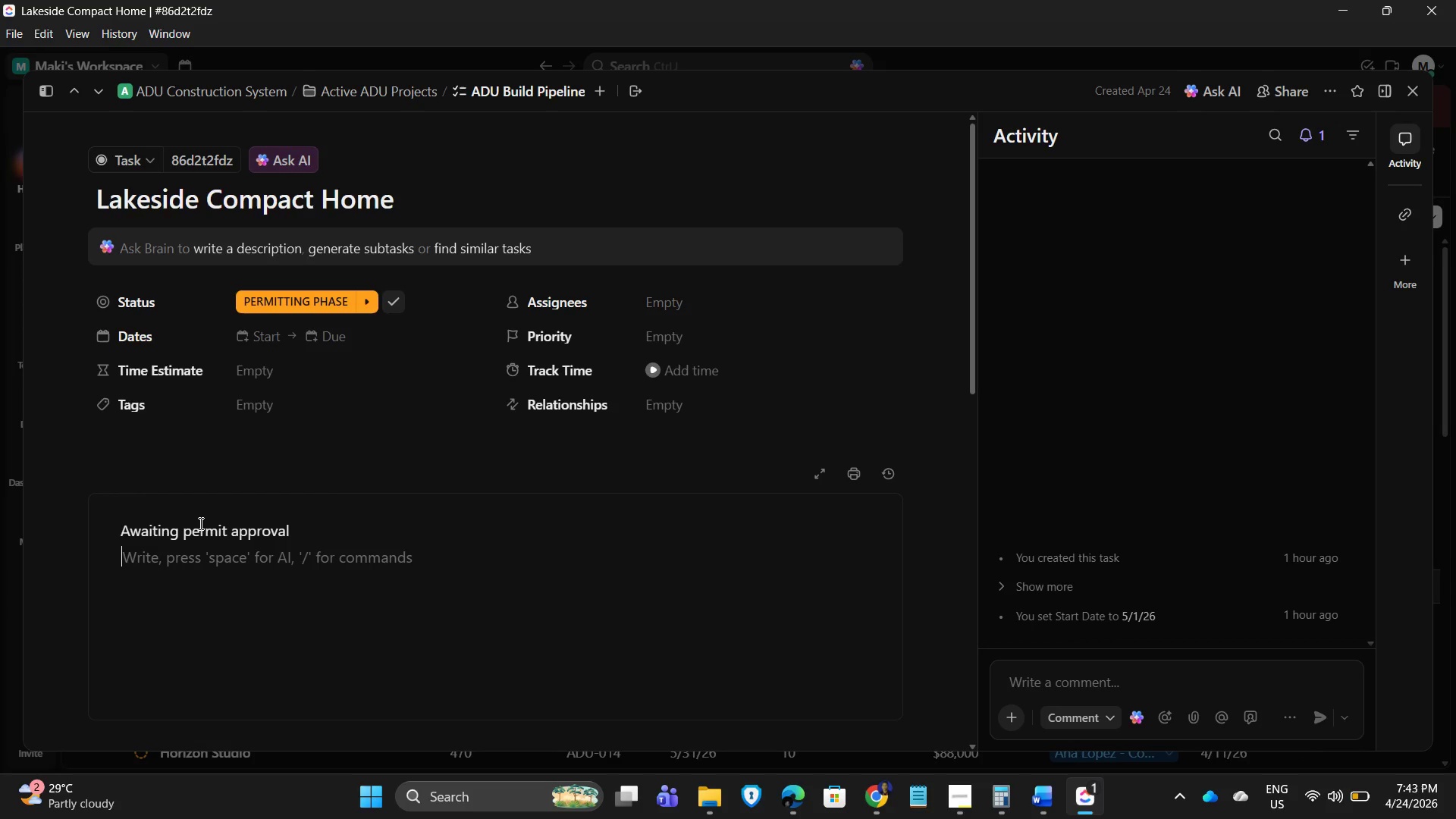 
key(Enter)
 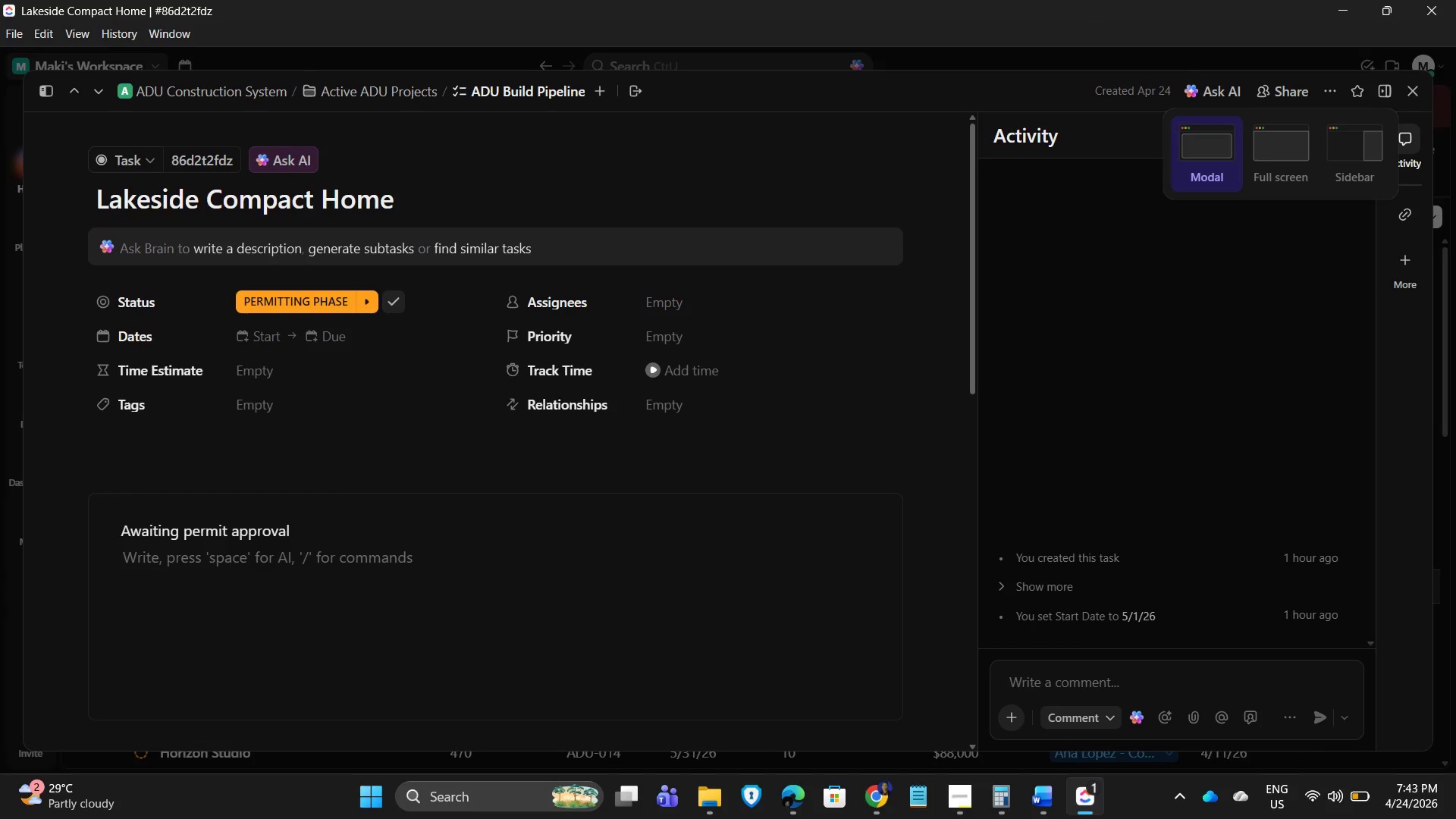 
left_click([1408, 96])
 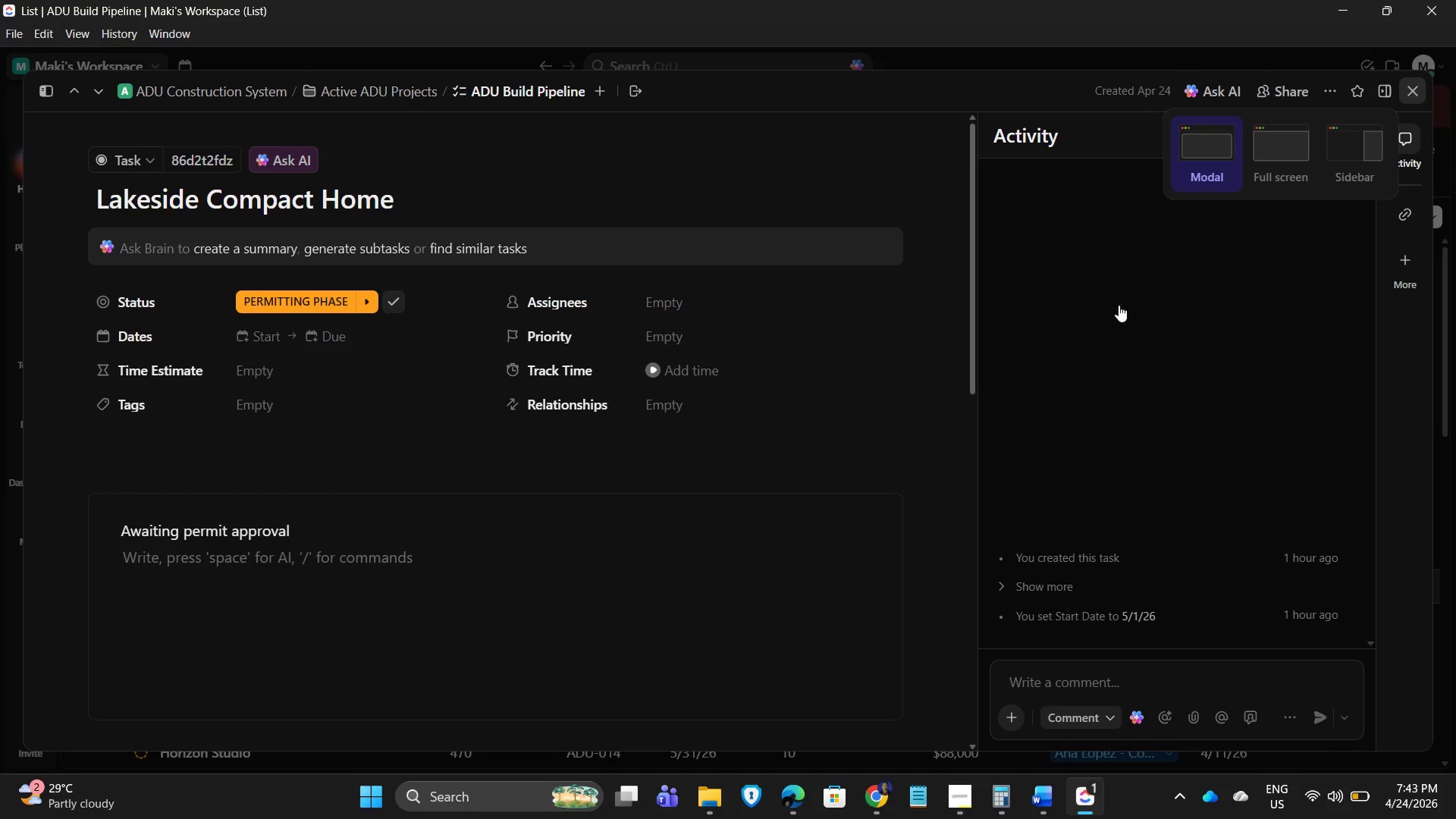 
mouse_move([934, 415])
 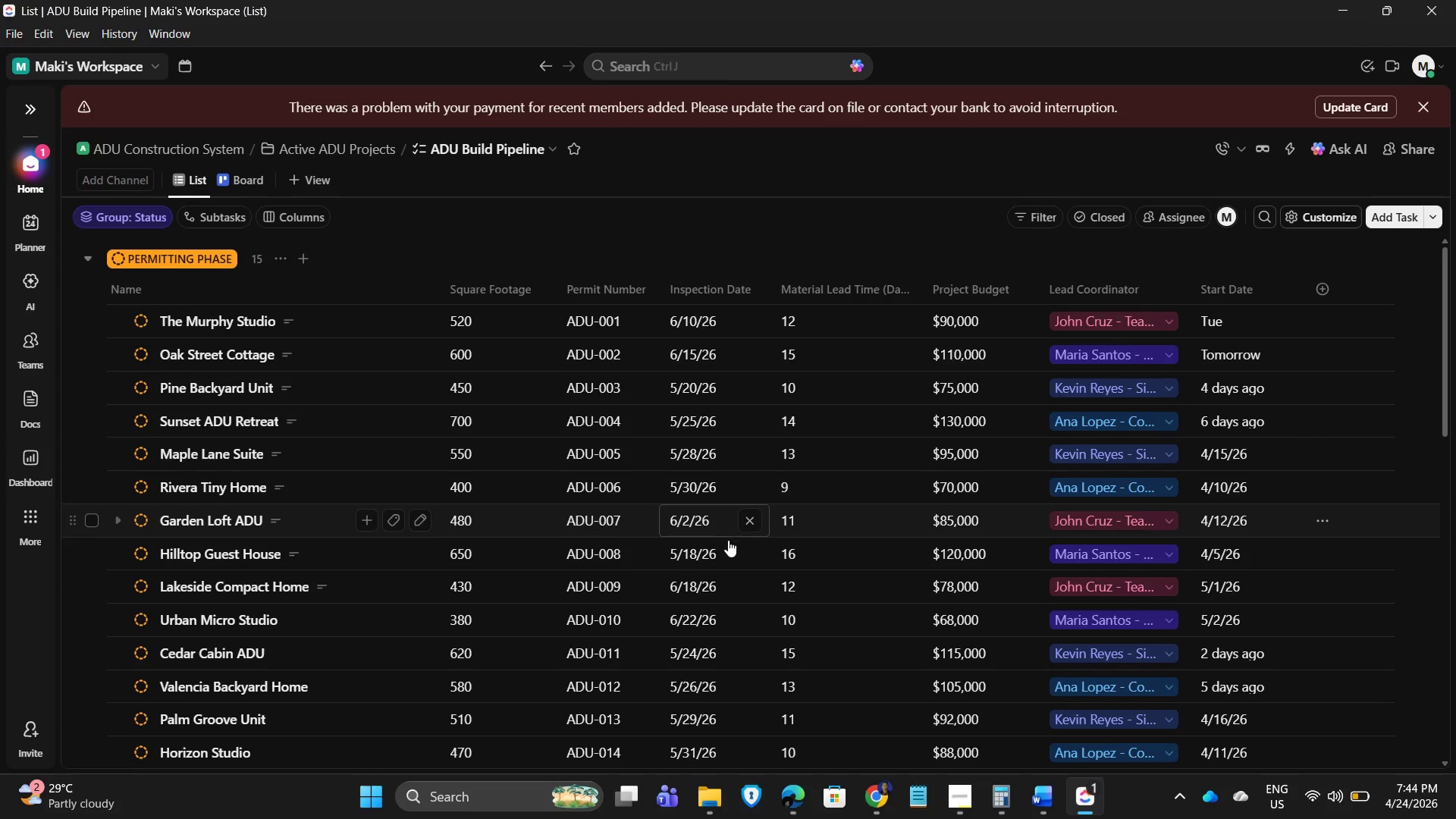 
scroll: coordinate [713, 548], scroll_direction: down, amount: 2.0
 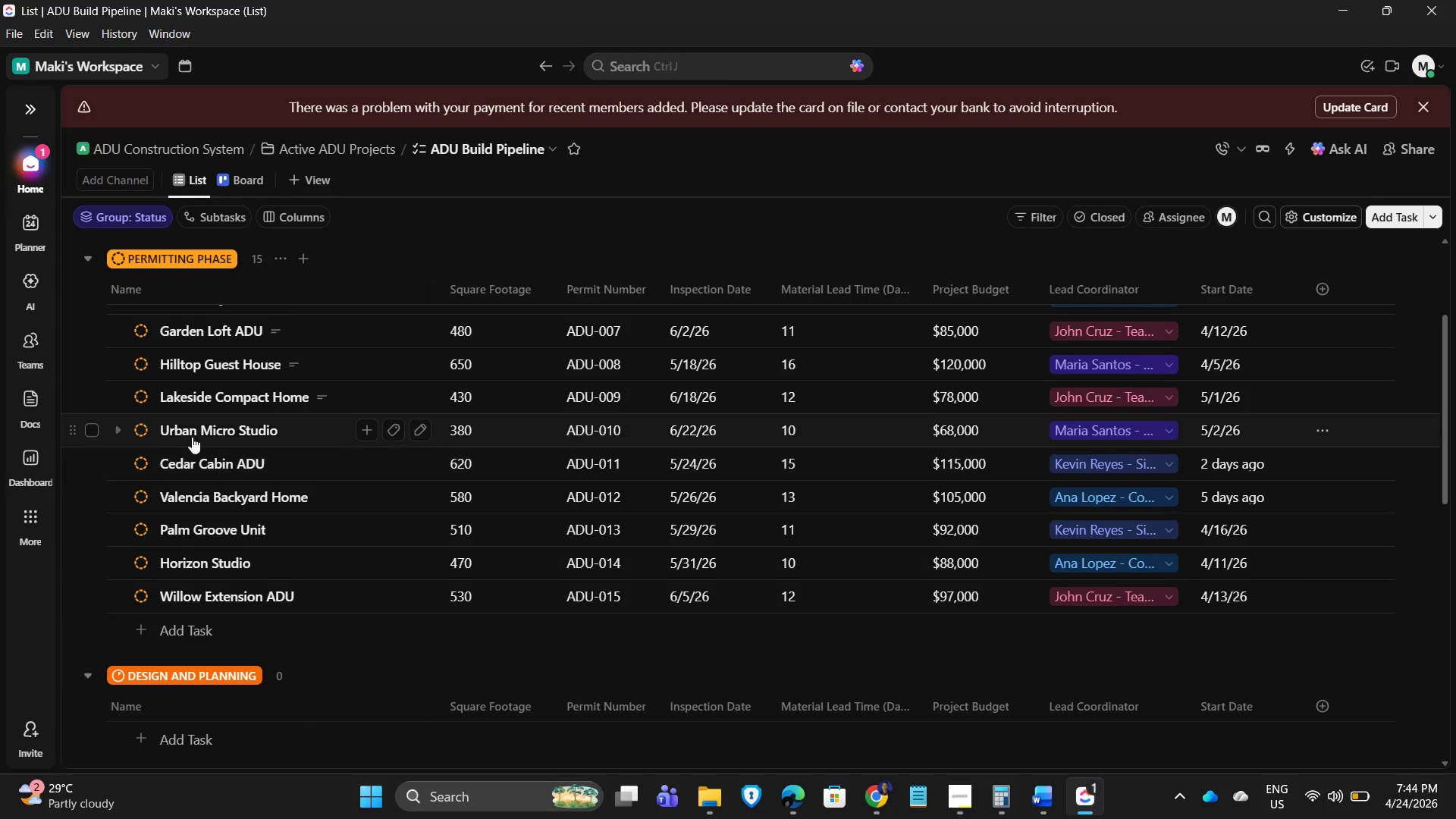 
left_click([204, 430])
 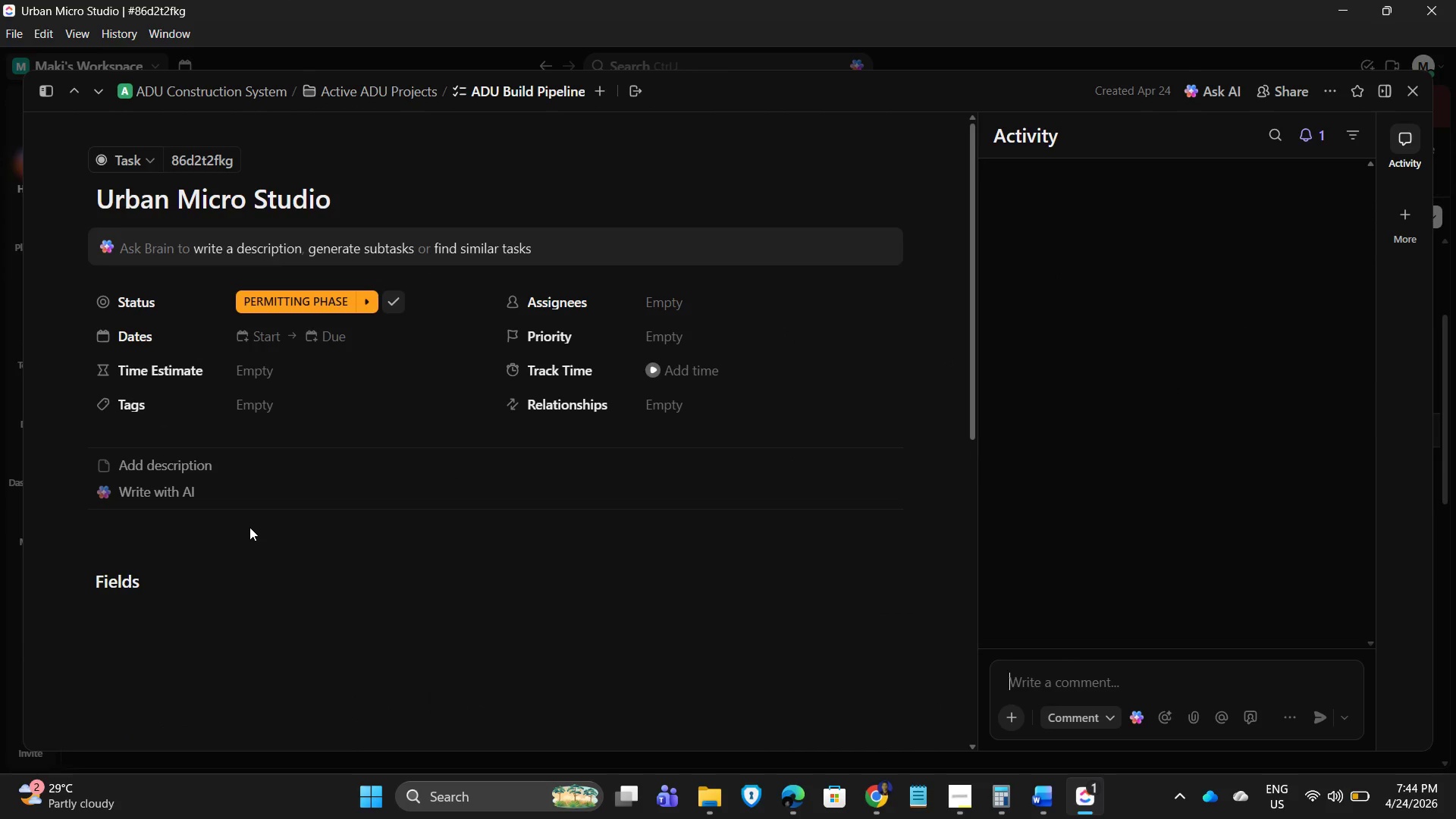 
left_click([178, 450])
 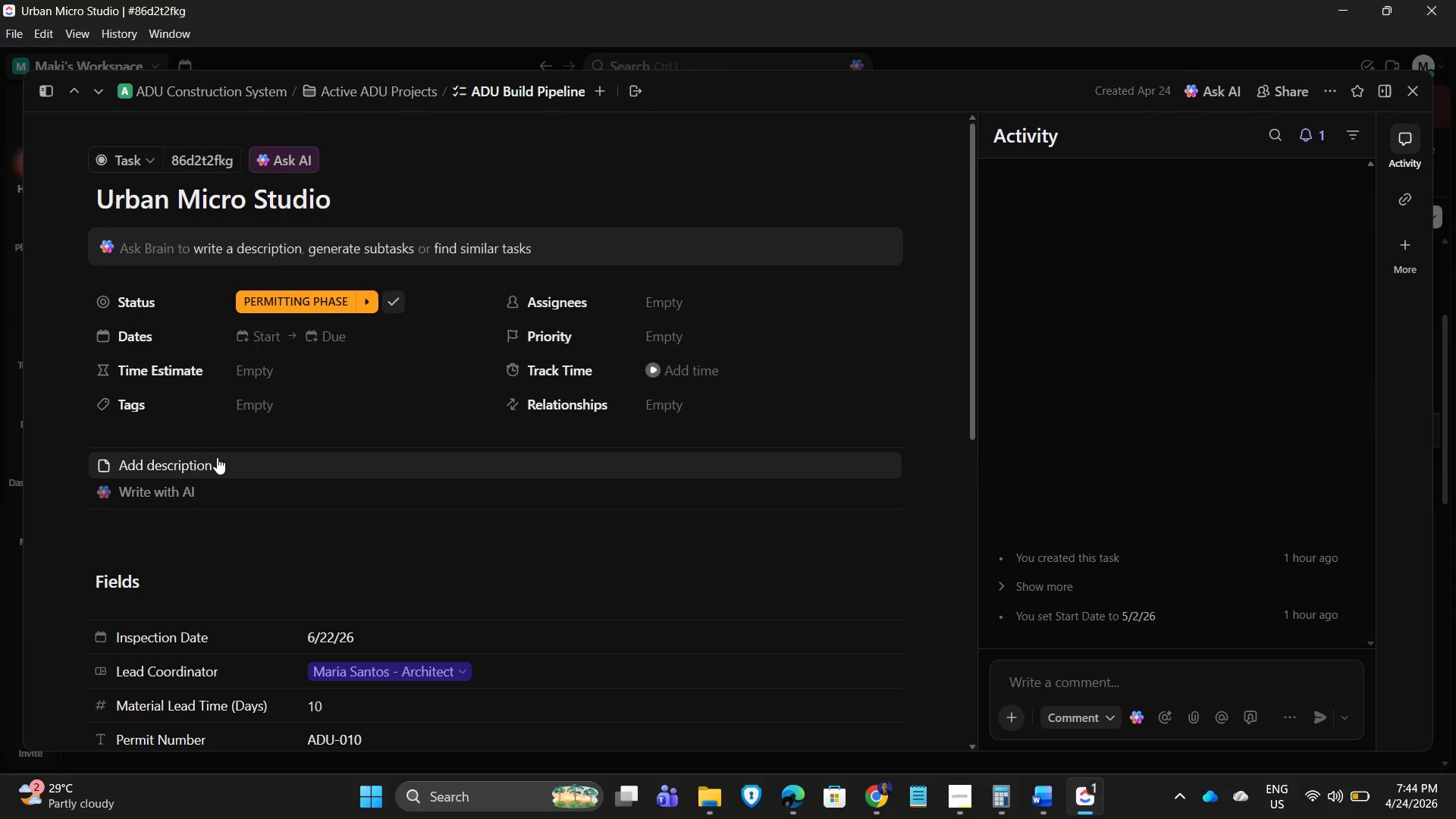 
left_click([217, 457])
 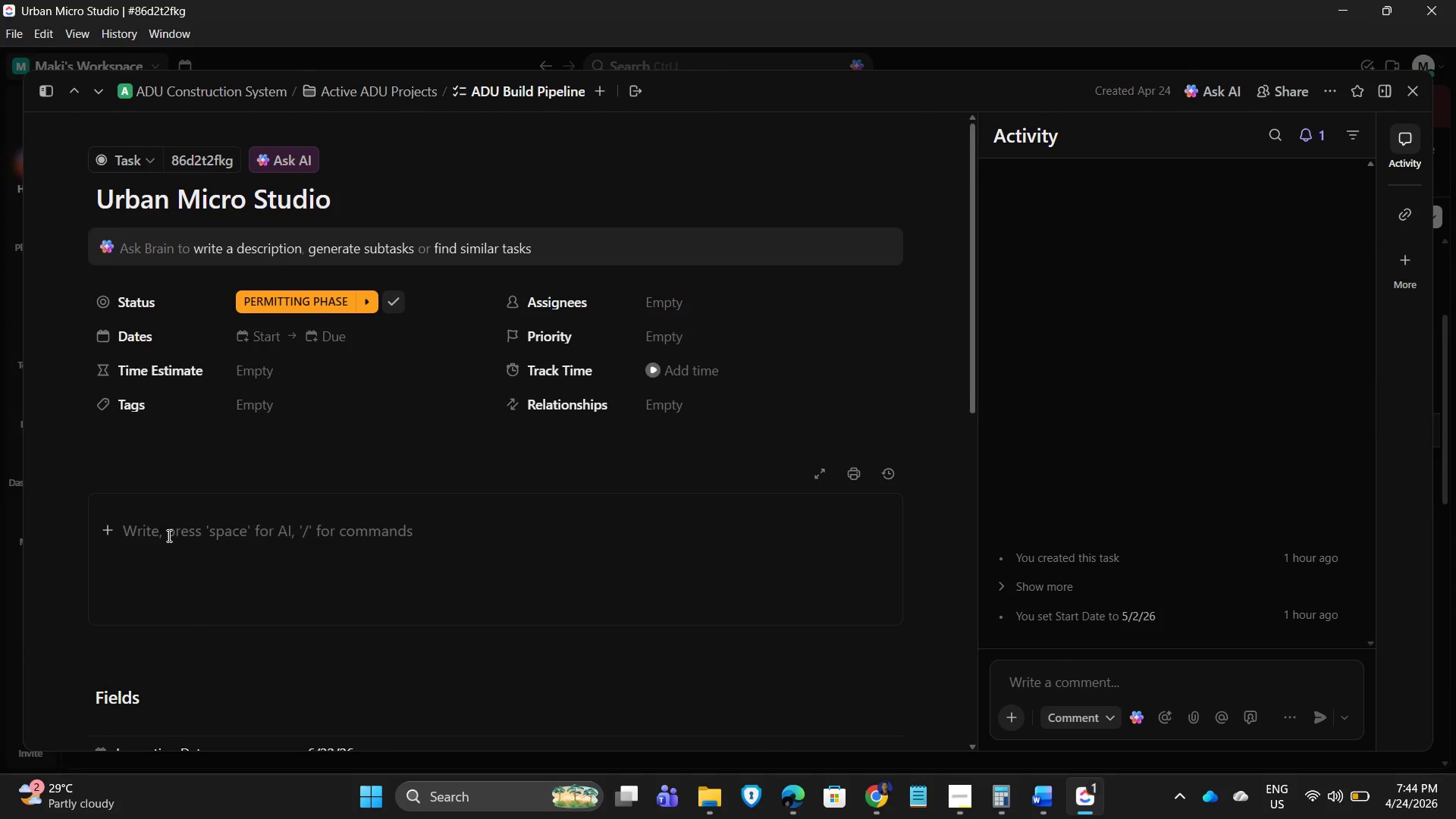 
left_click([167, 531])
 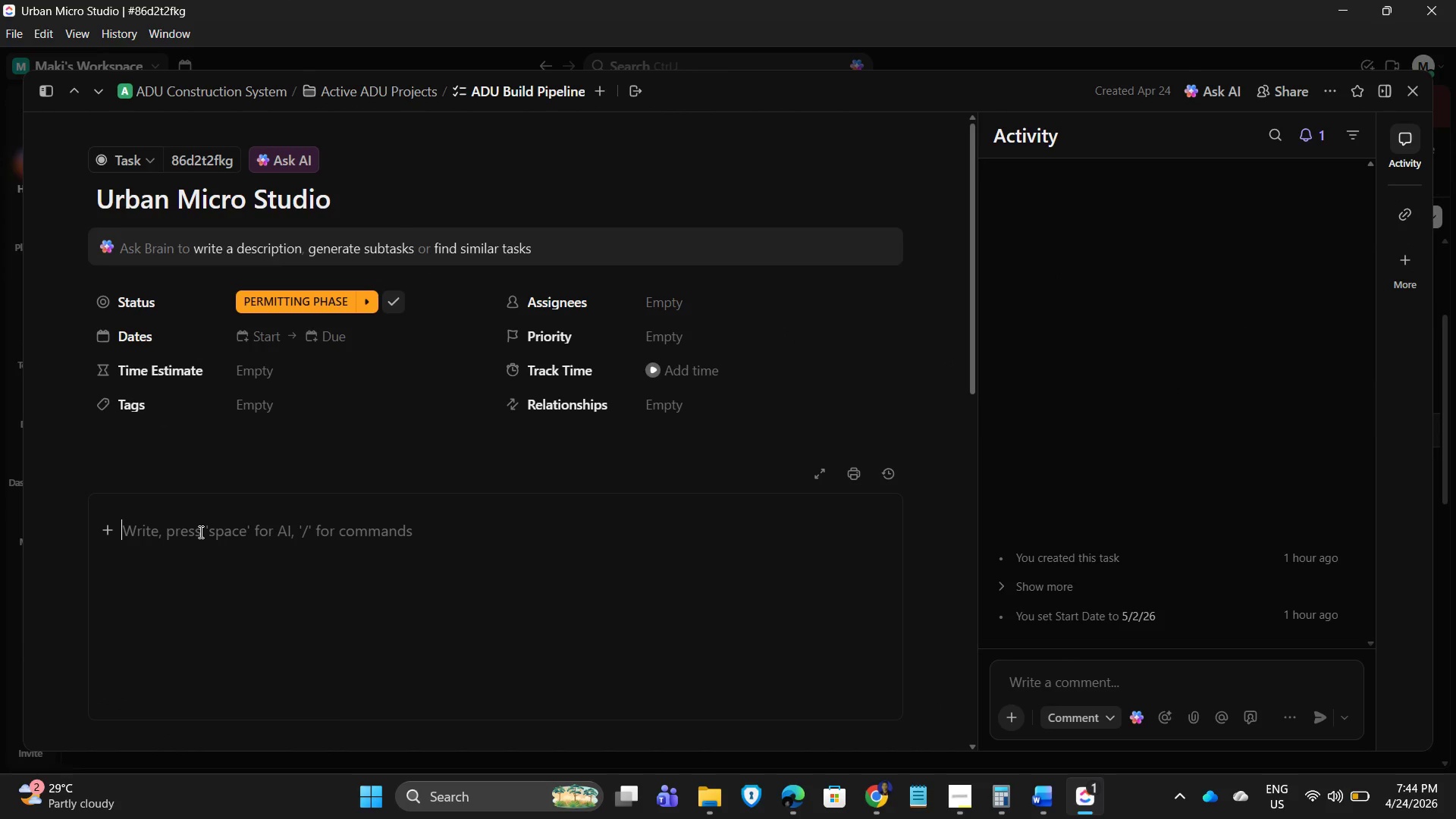 
type(Small urban ADU design)
 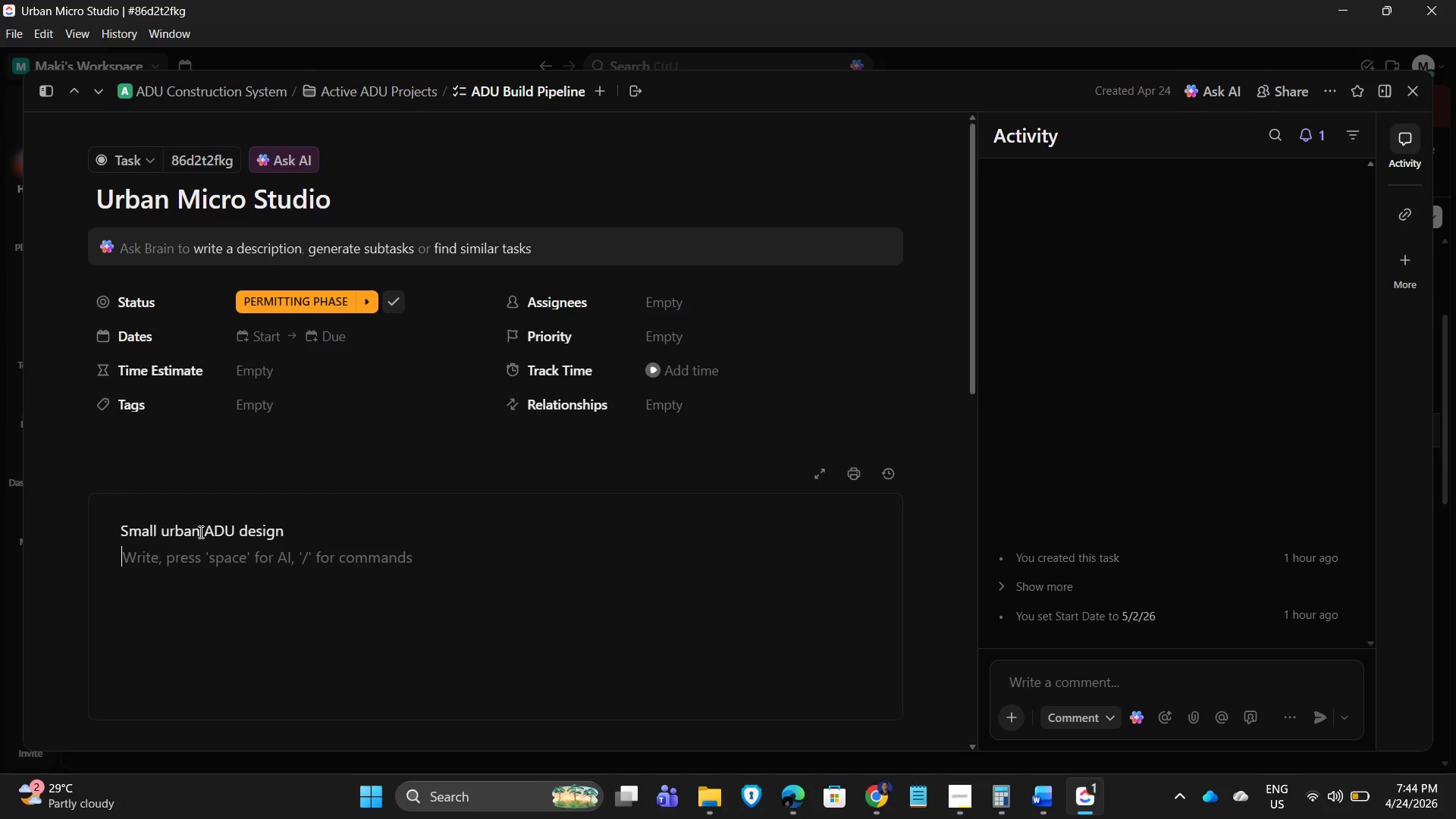 
 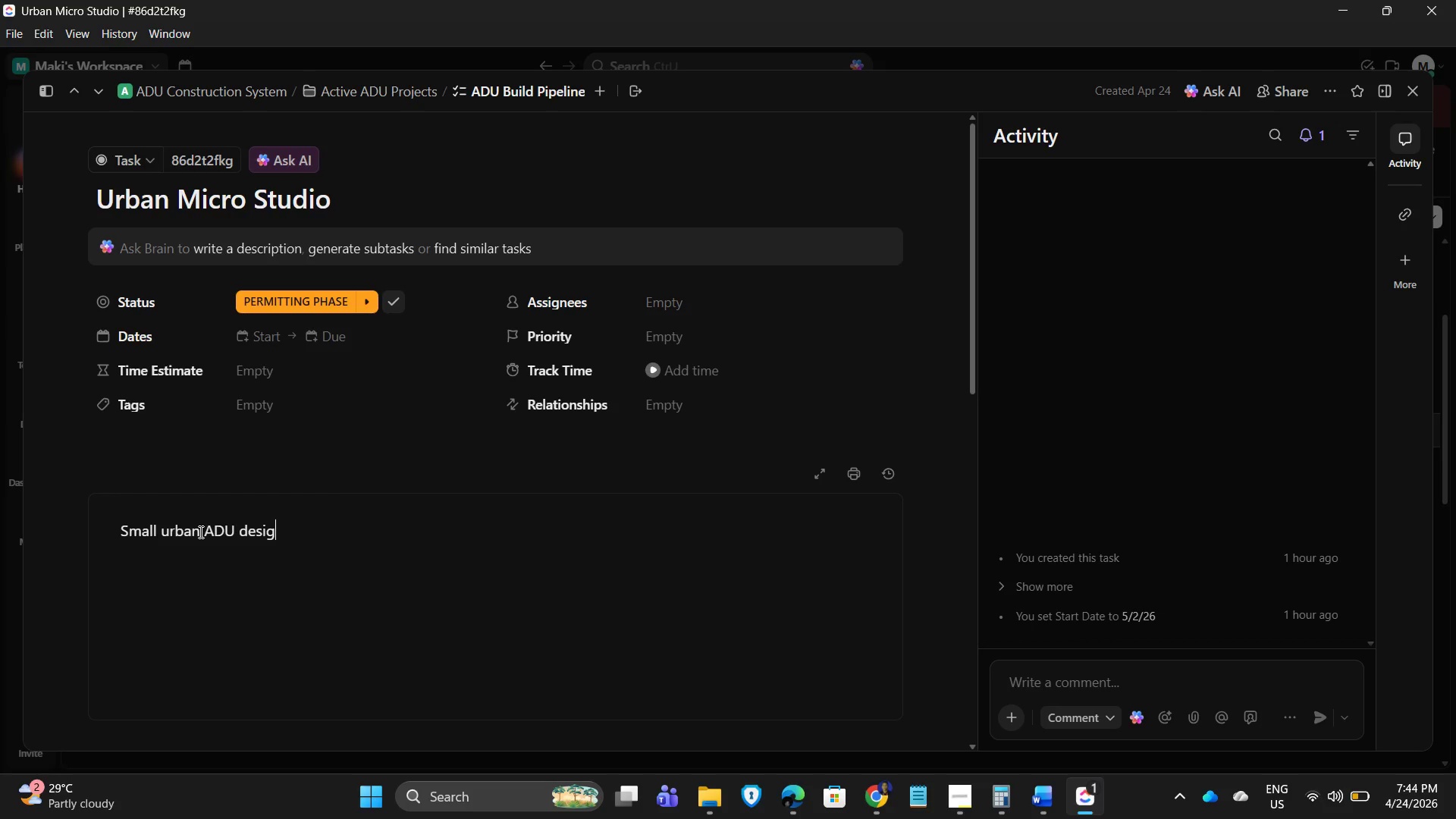 
key(Enter)
 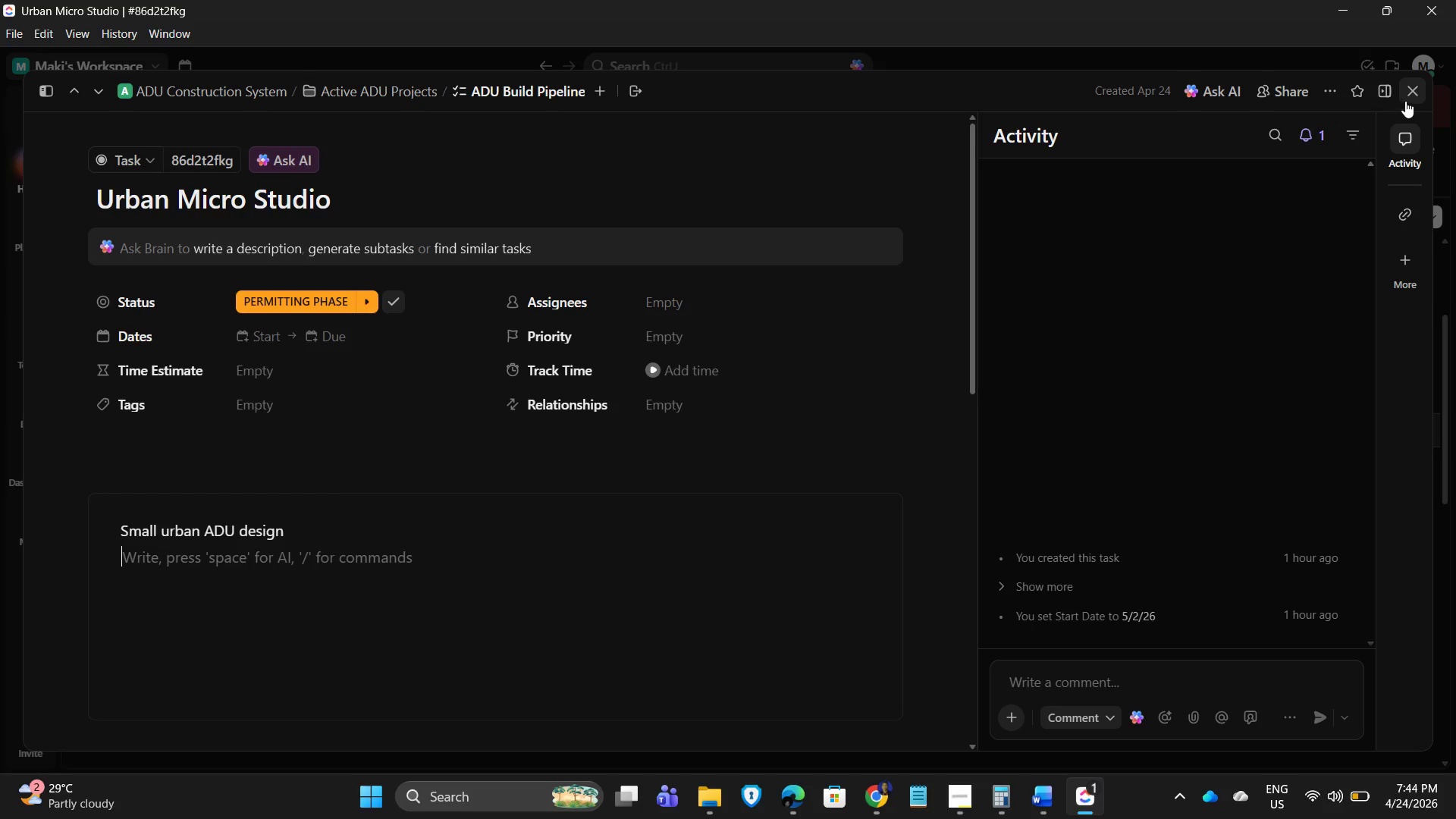 
left_click([1409, 96])
 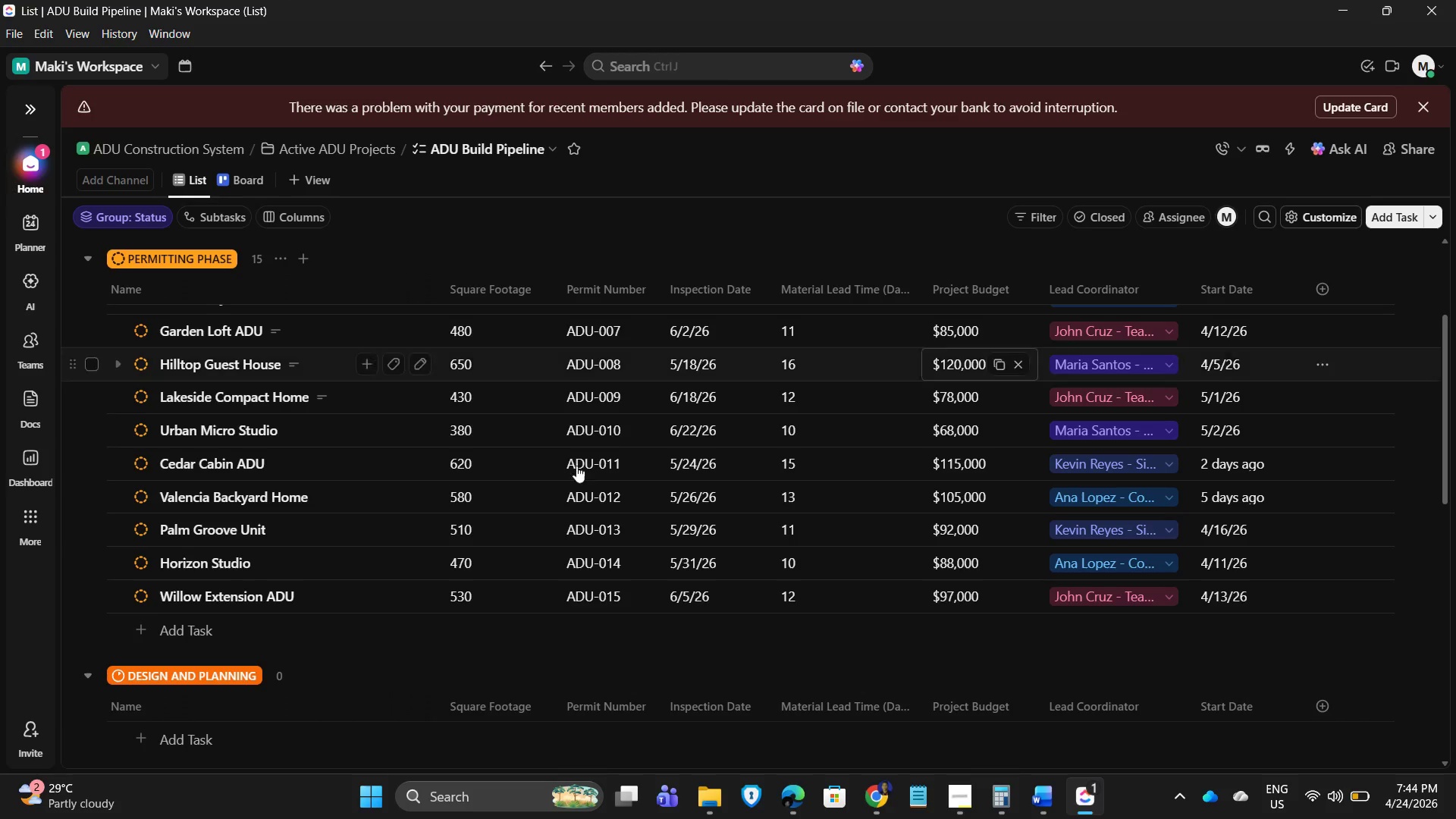 
wait(5.67)
 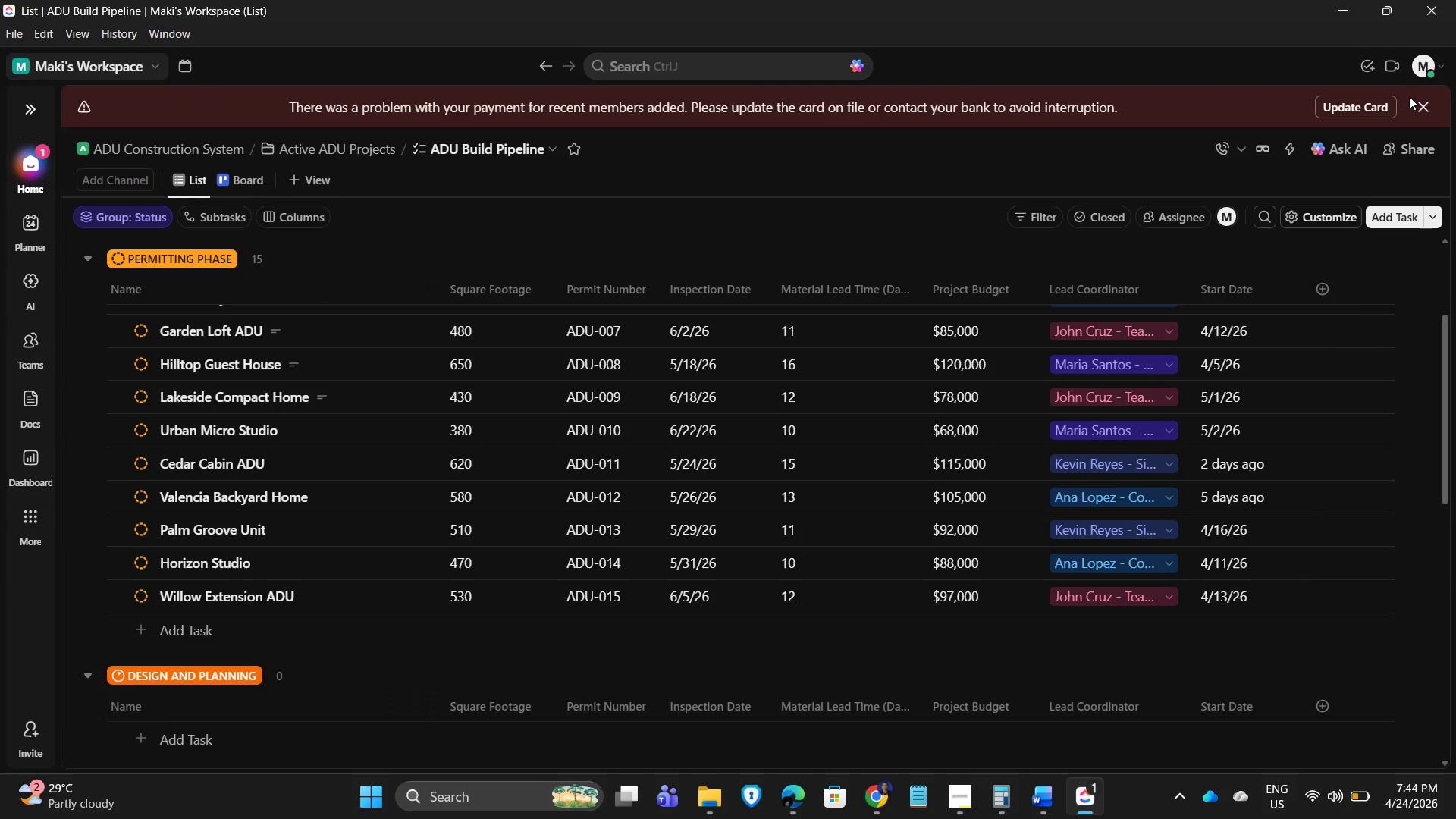 
left_click([203, 422])
 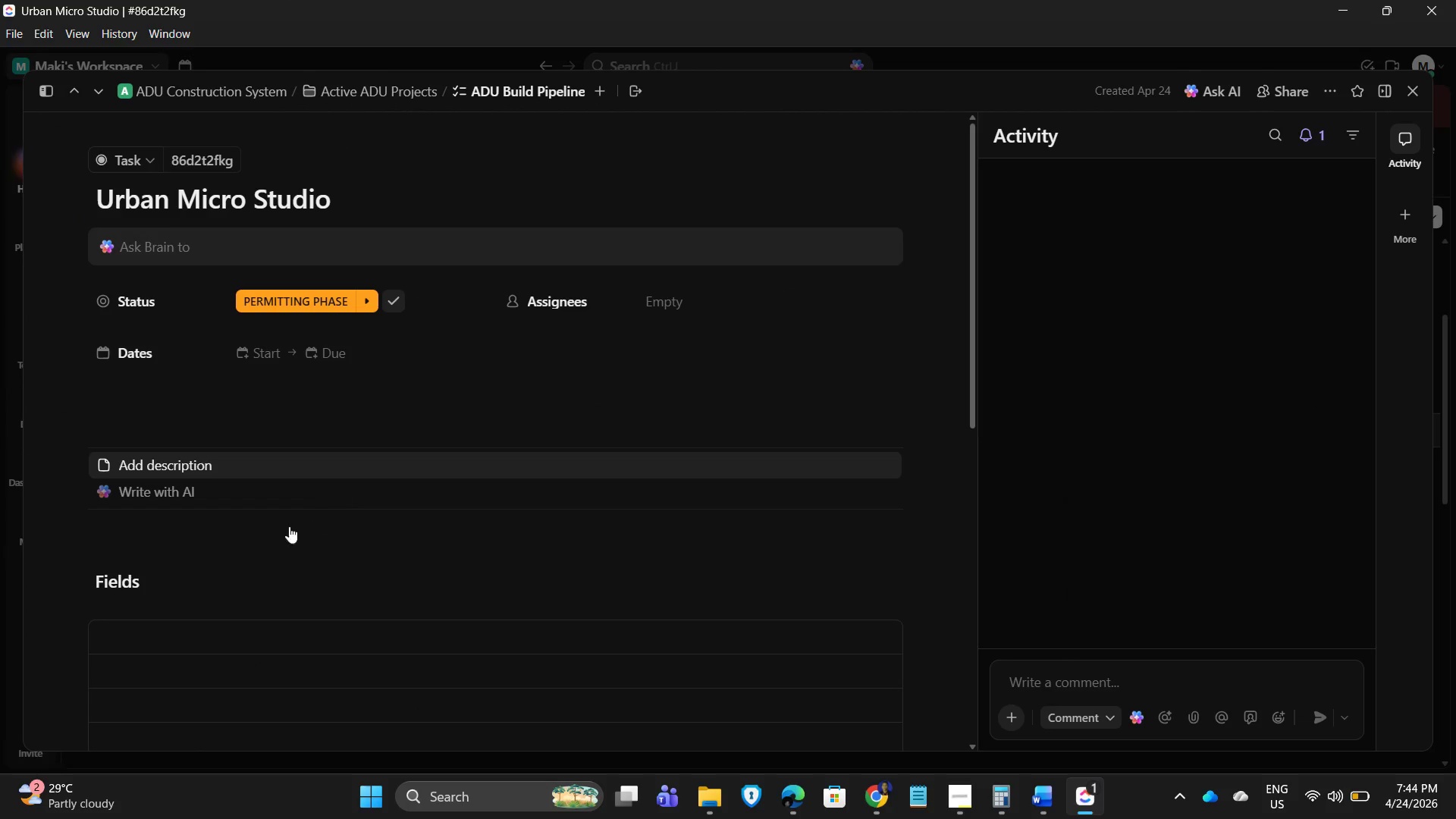 
left_click([231, 464])
 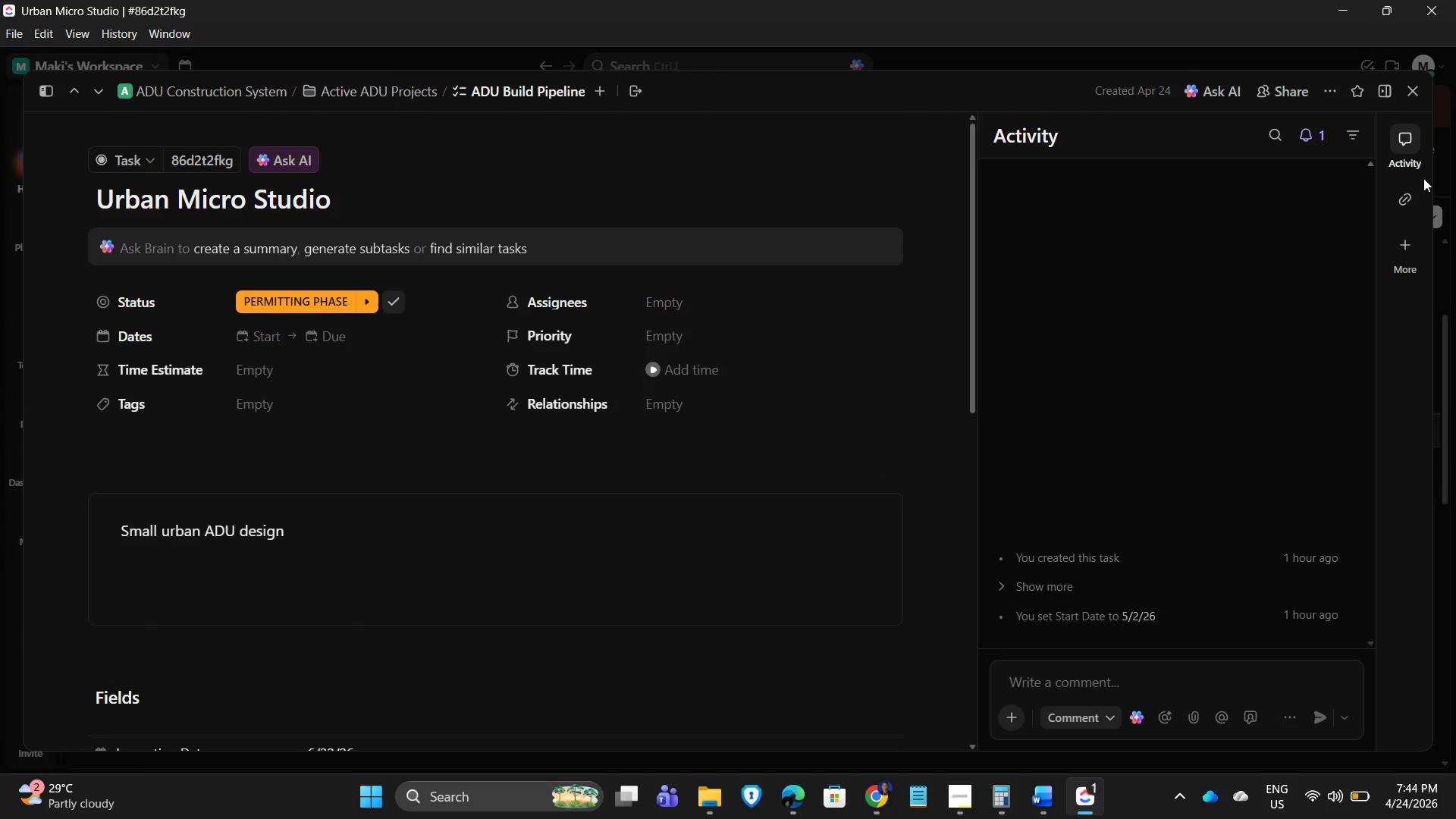 
left_click([1421, 92])
 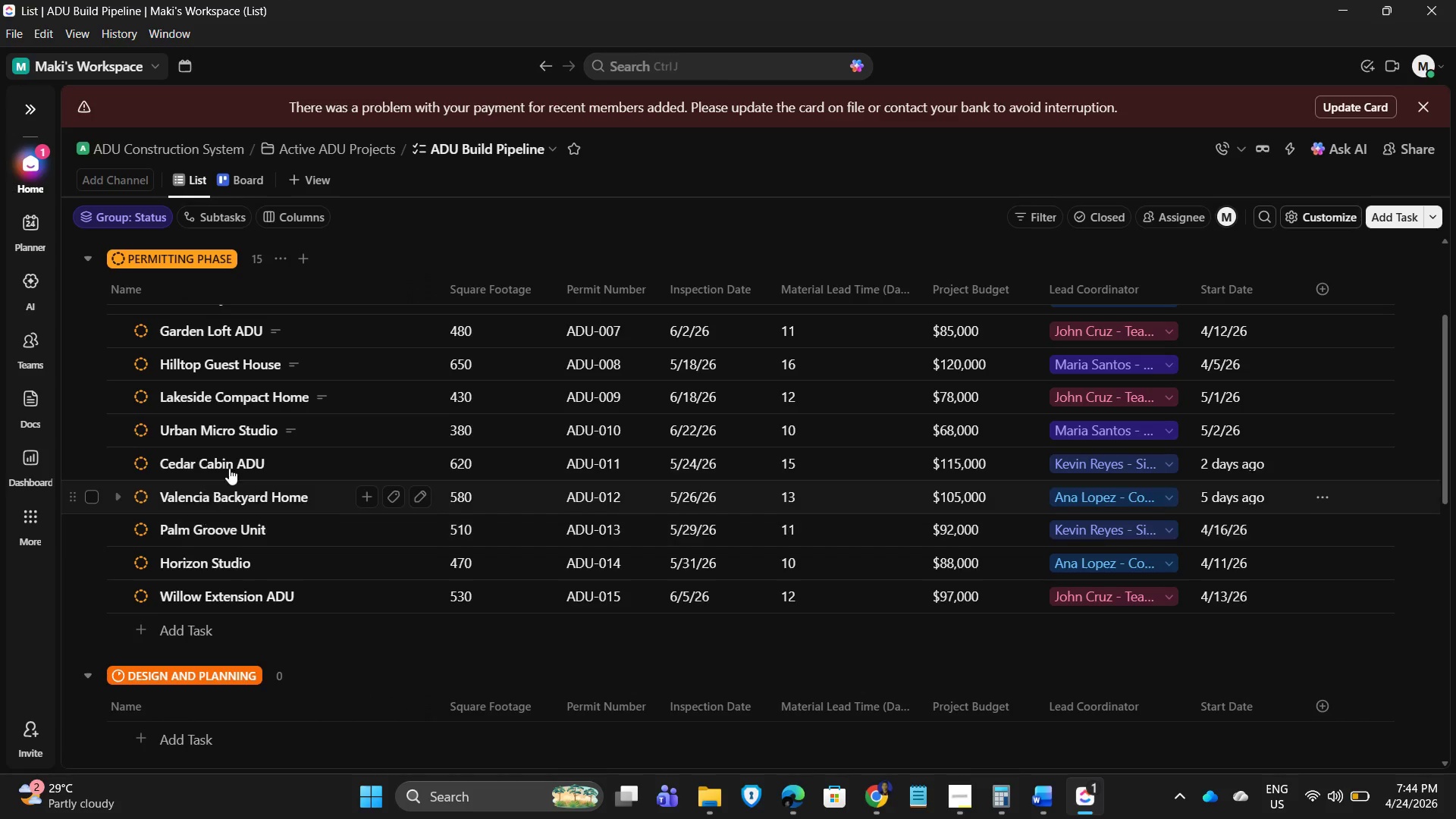 
left_click([231, 460])
 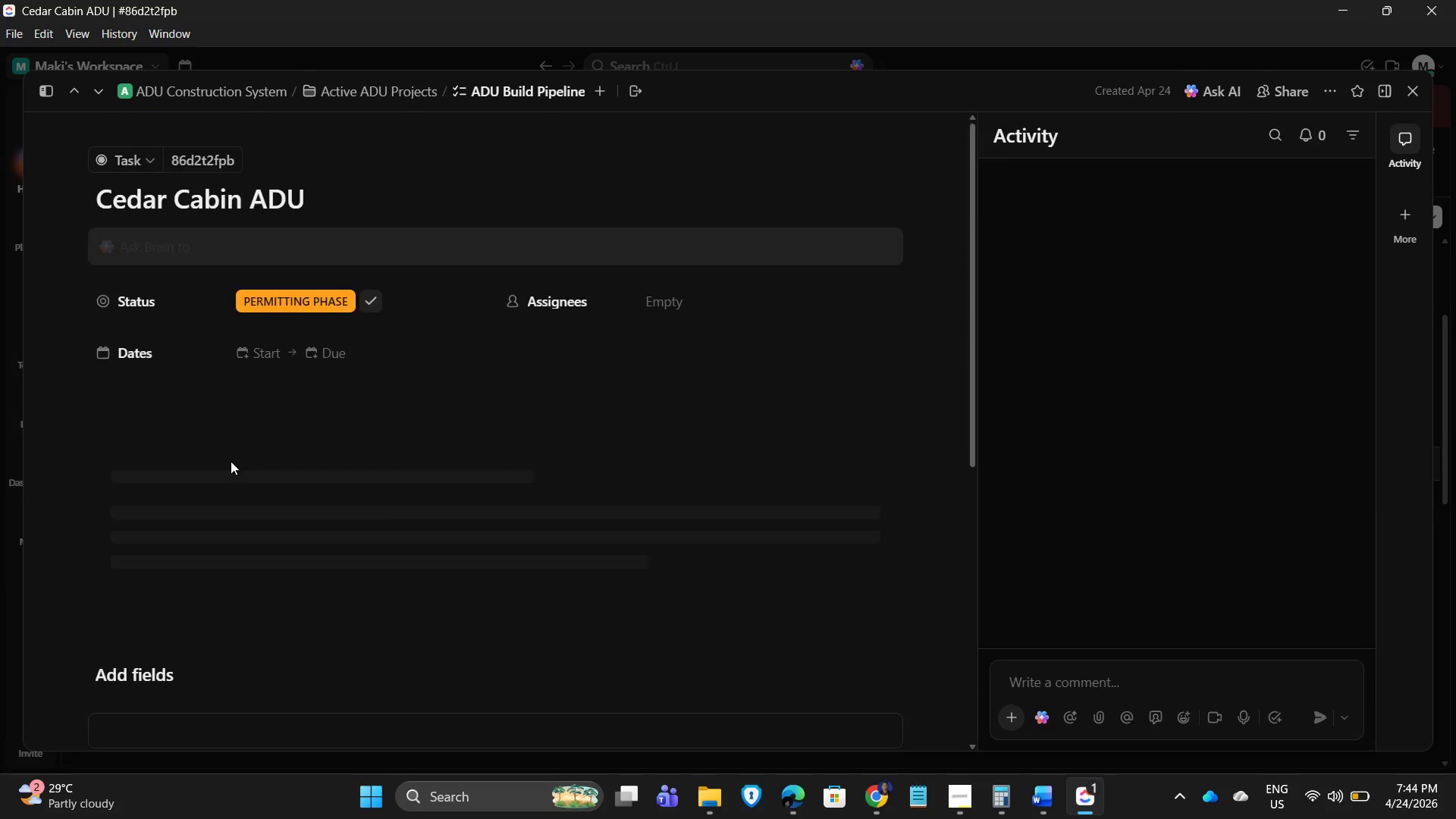 
mouse_move([257, 329])
 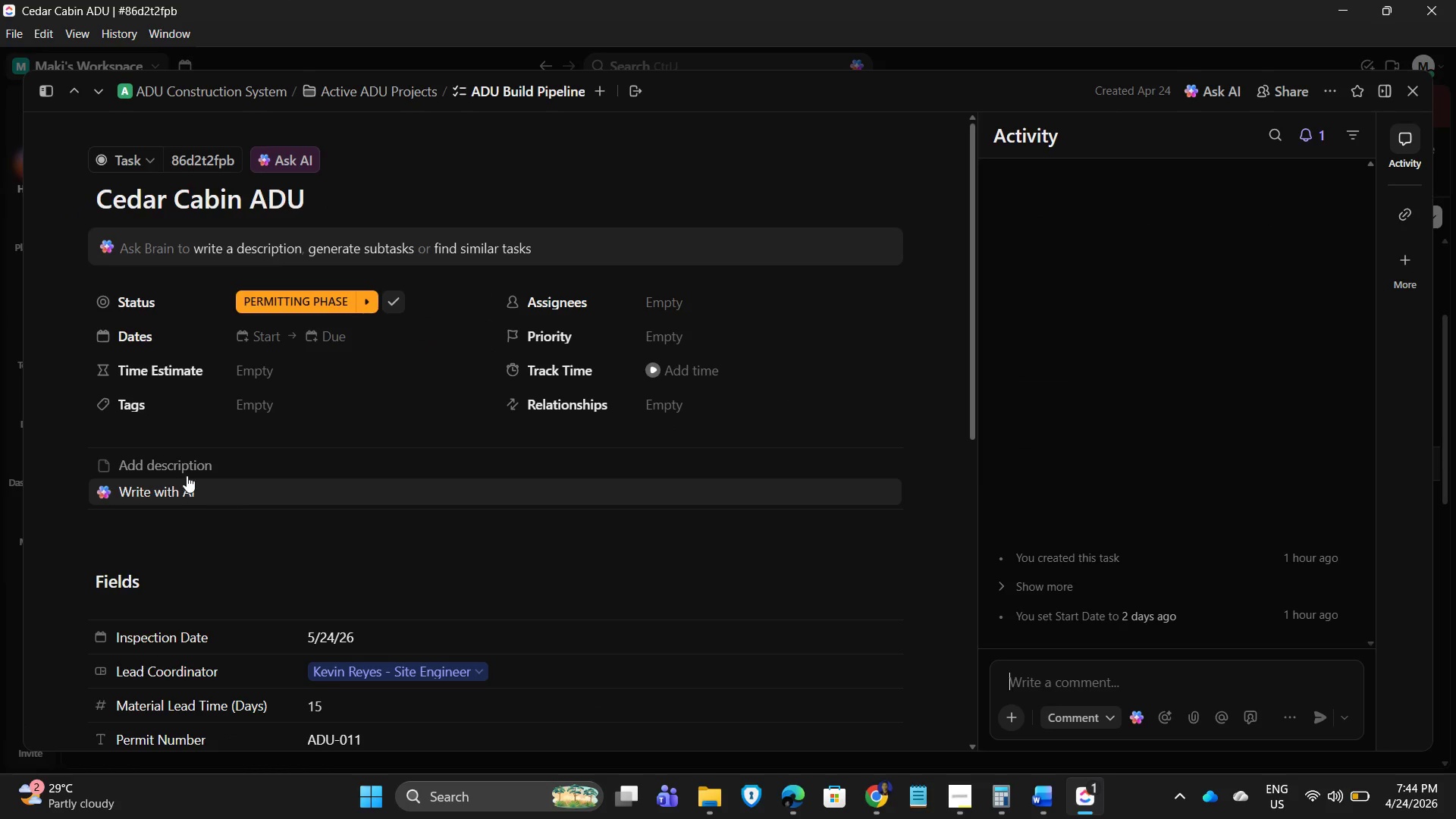 
left_click([187, 467])
 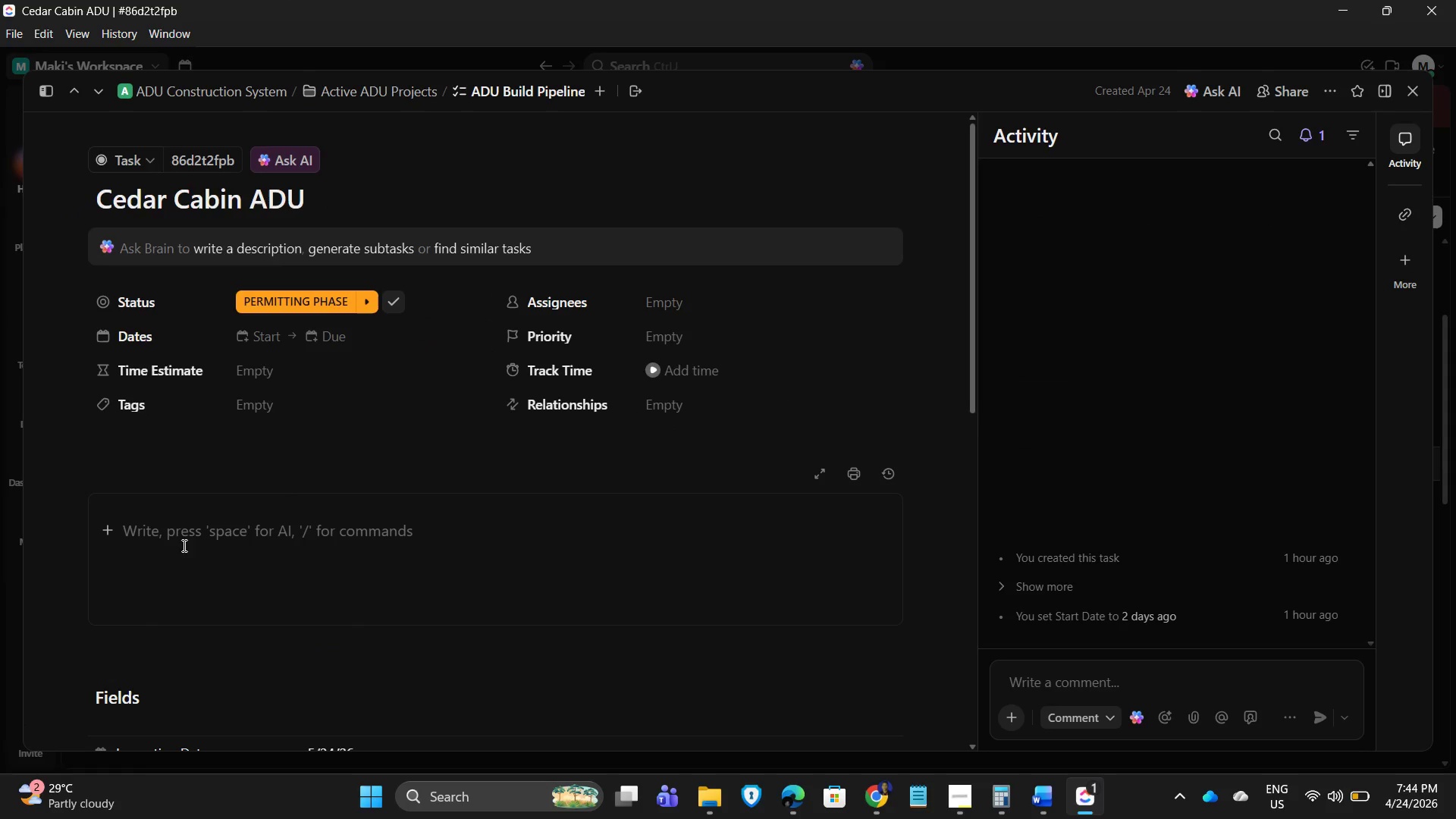 
left_click([183, 534])
 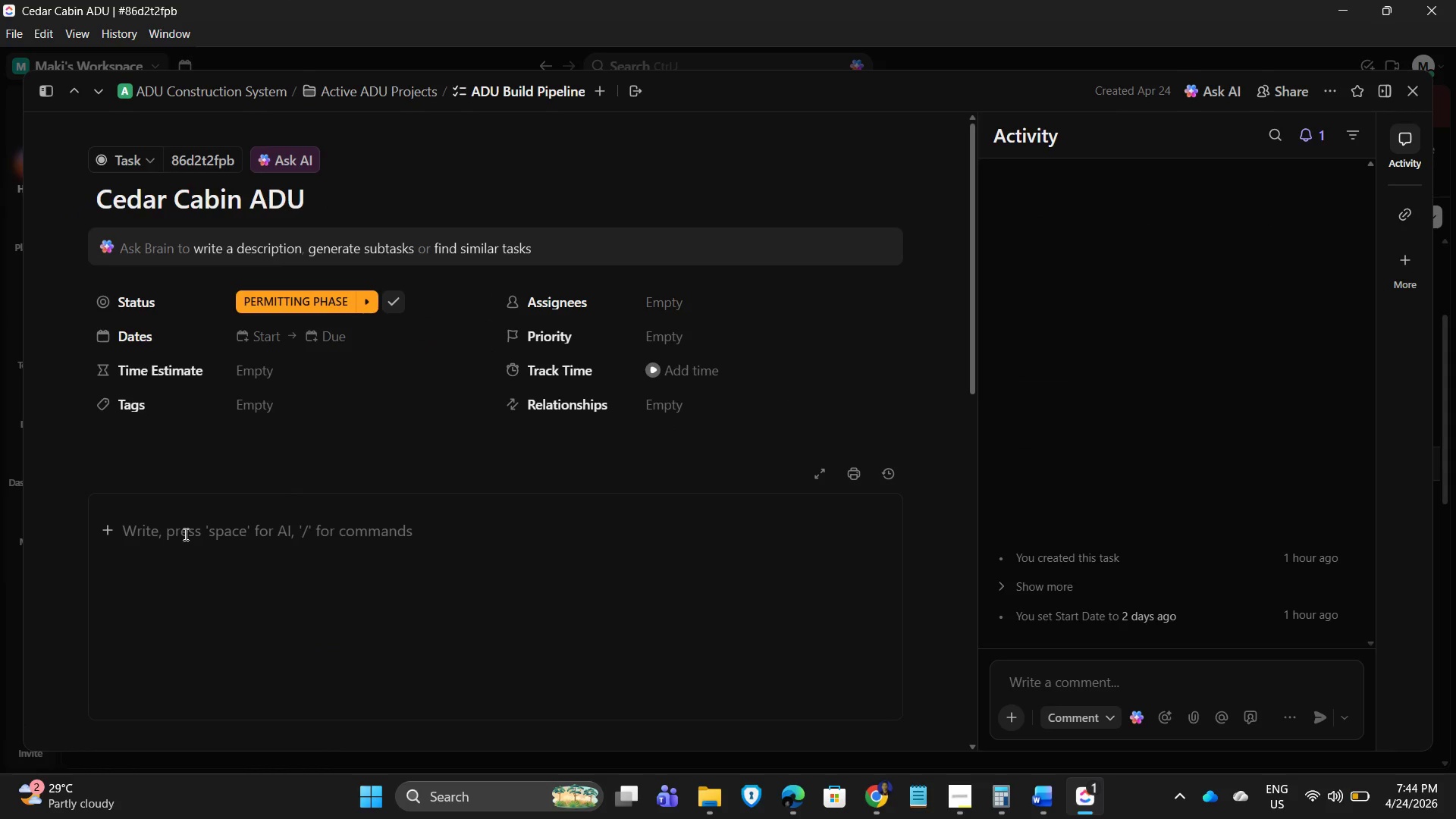 
type(Site clearing and leveling ongoing)
 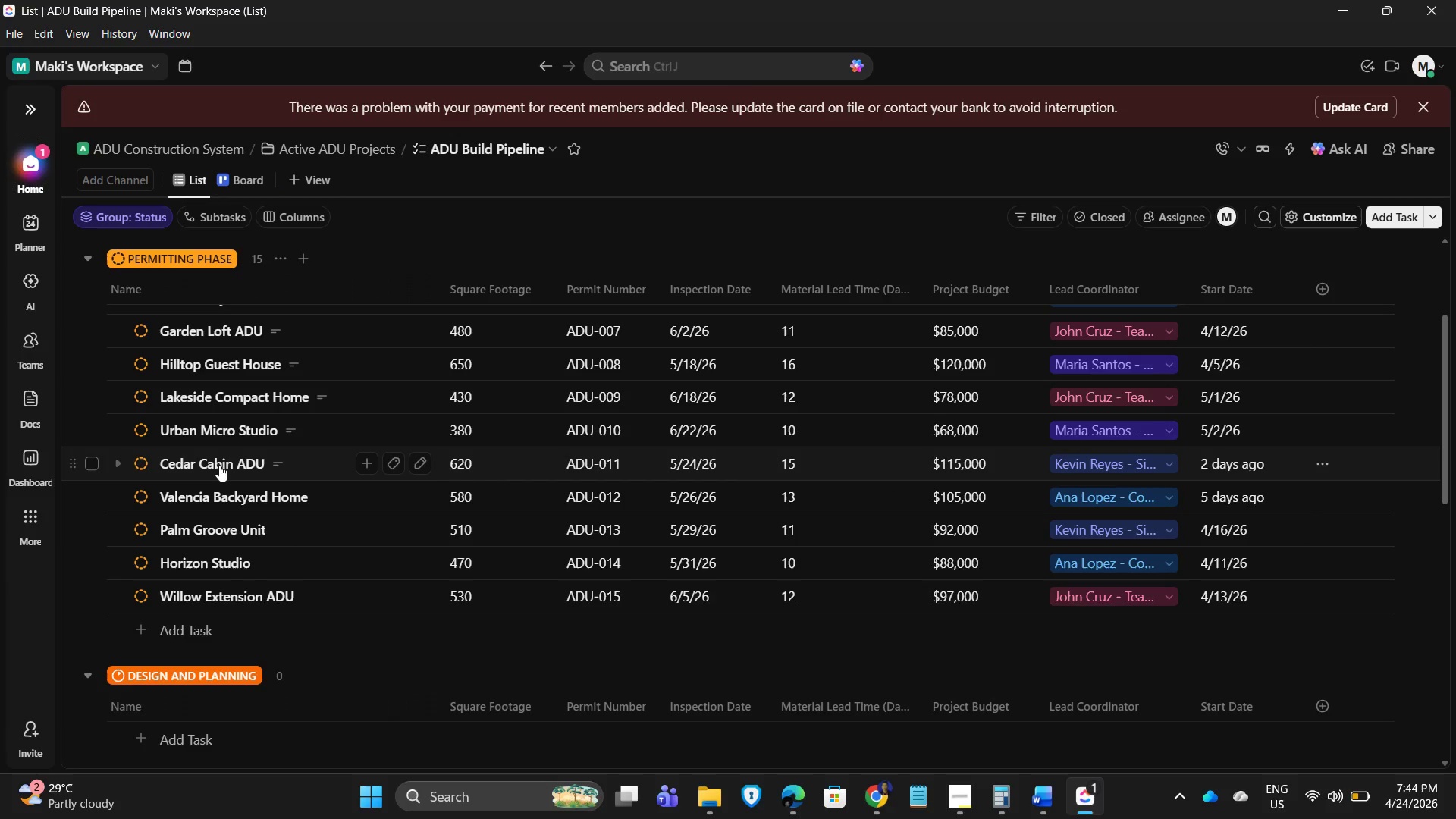 
wait(5.95)
 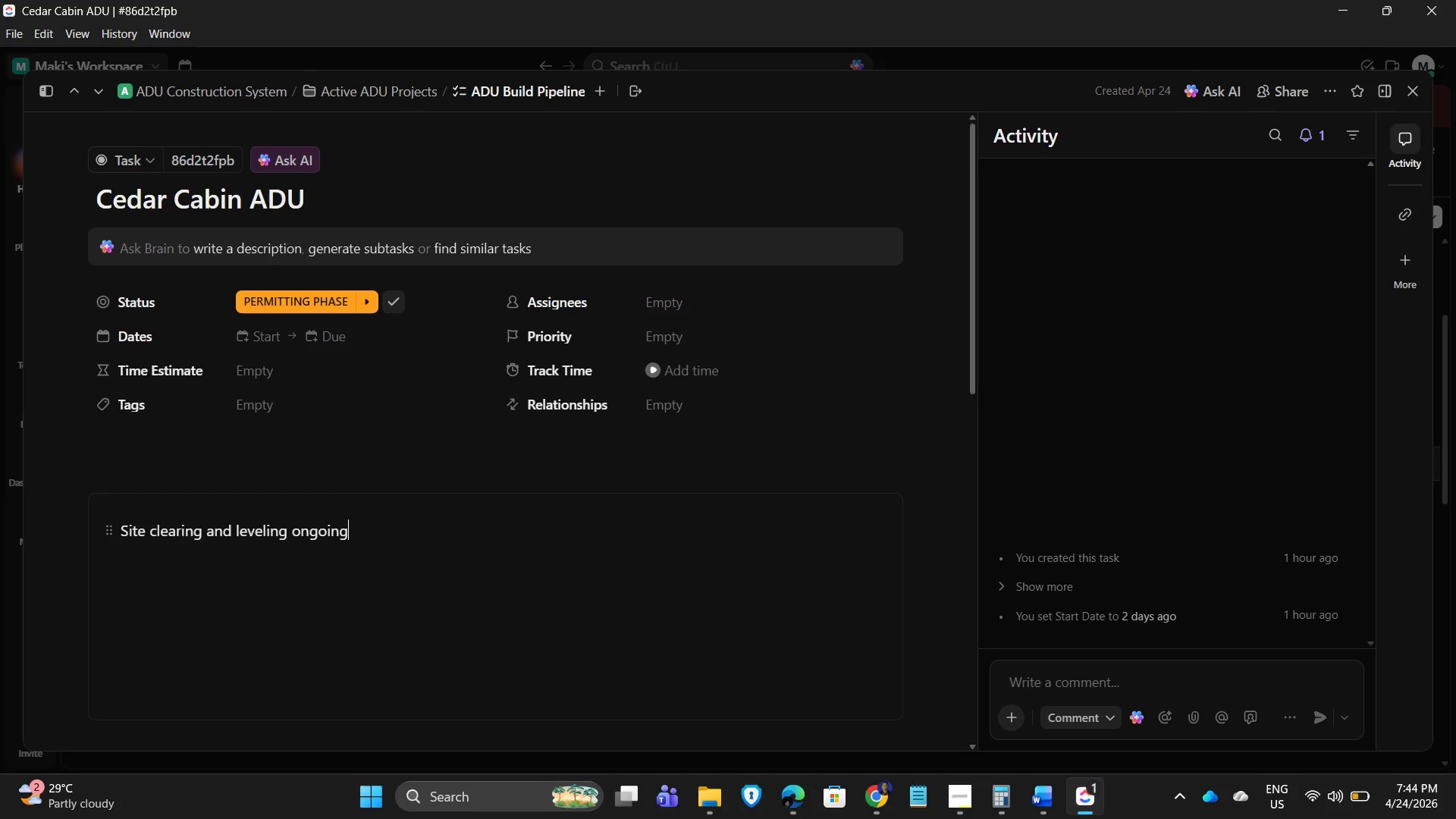 
left_click([231, 500])
 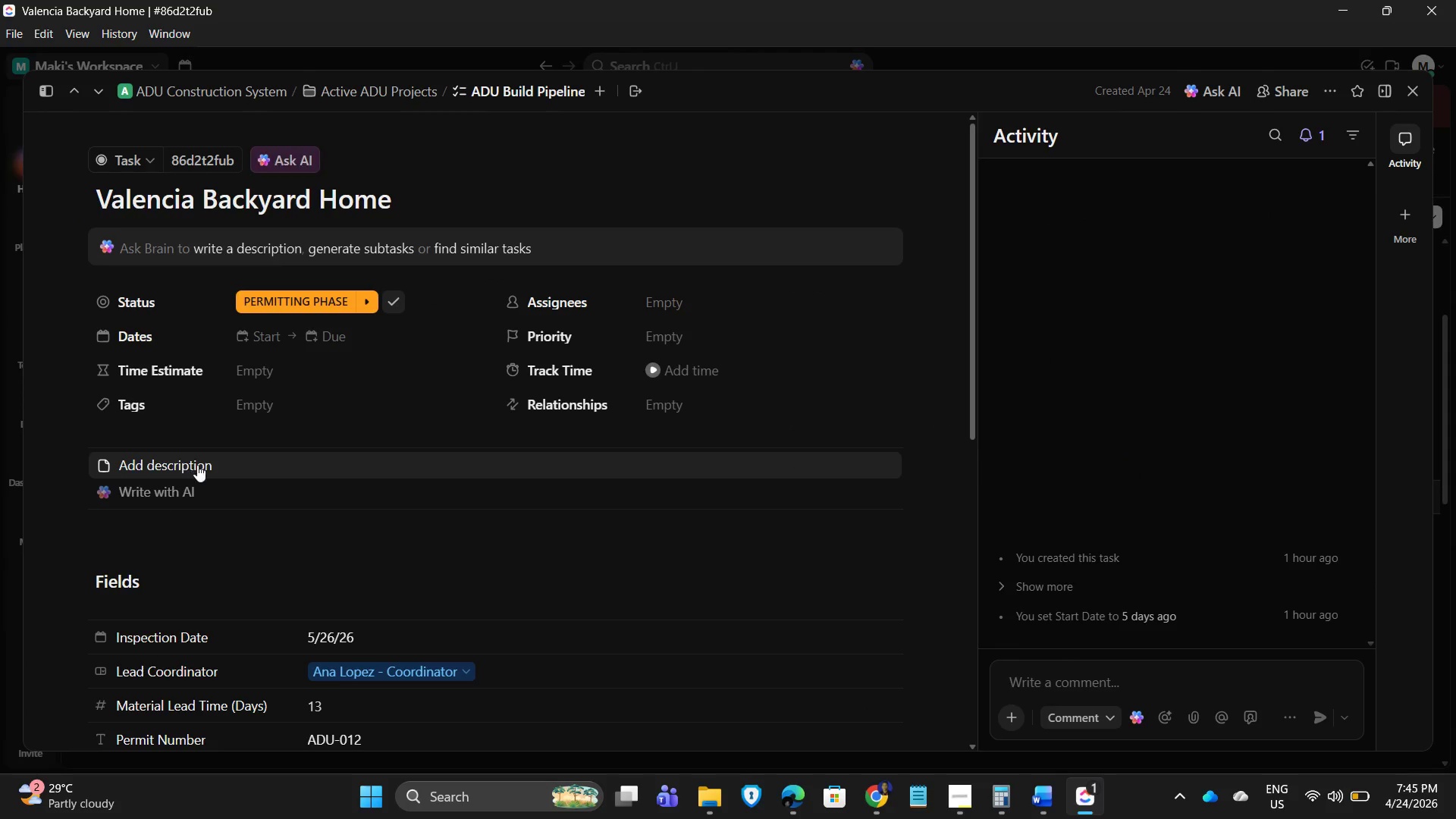 
wait(6.47)
 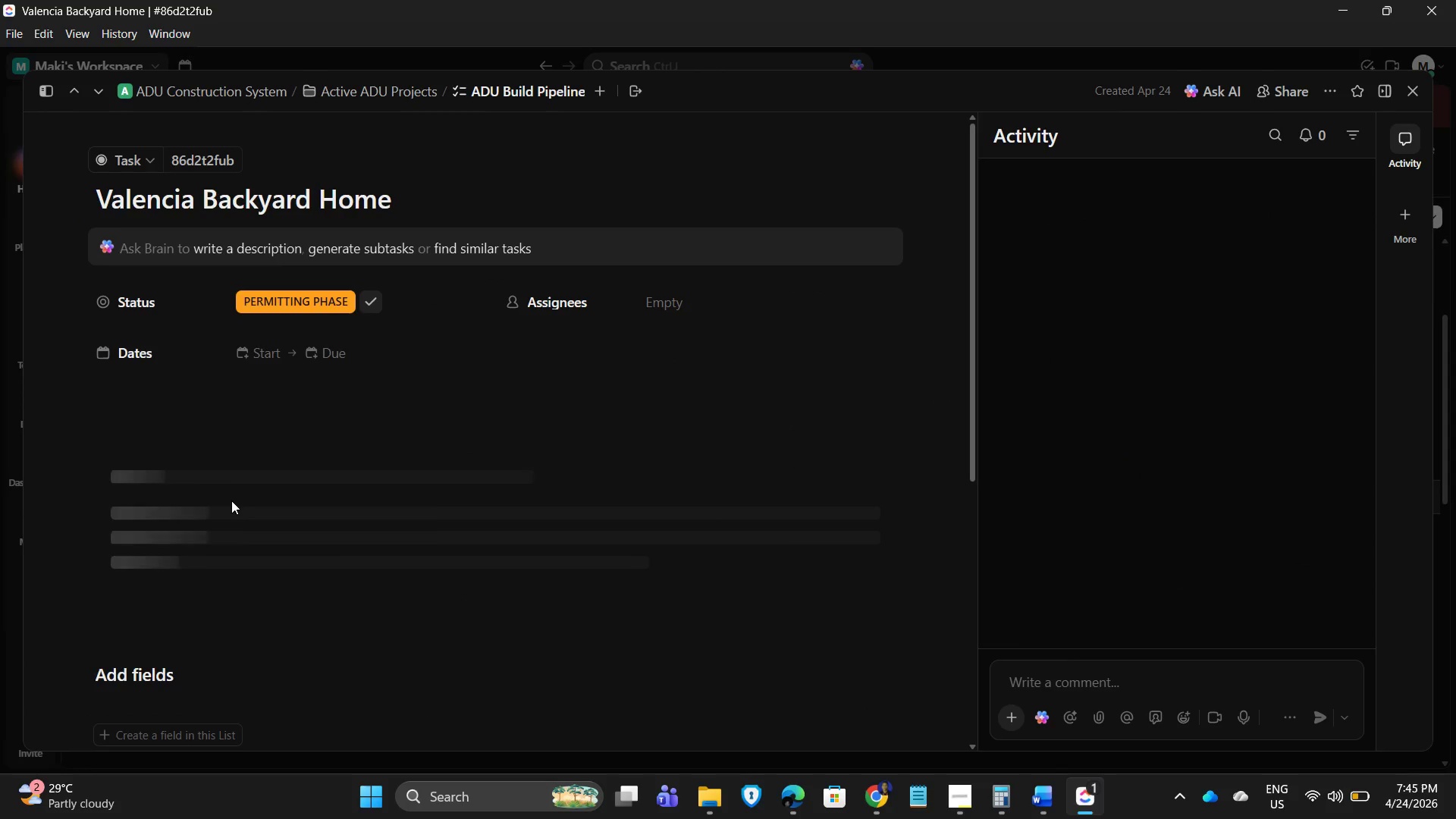 
left_click([173, 538])
 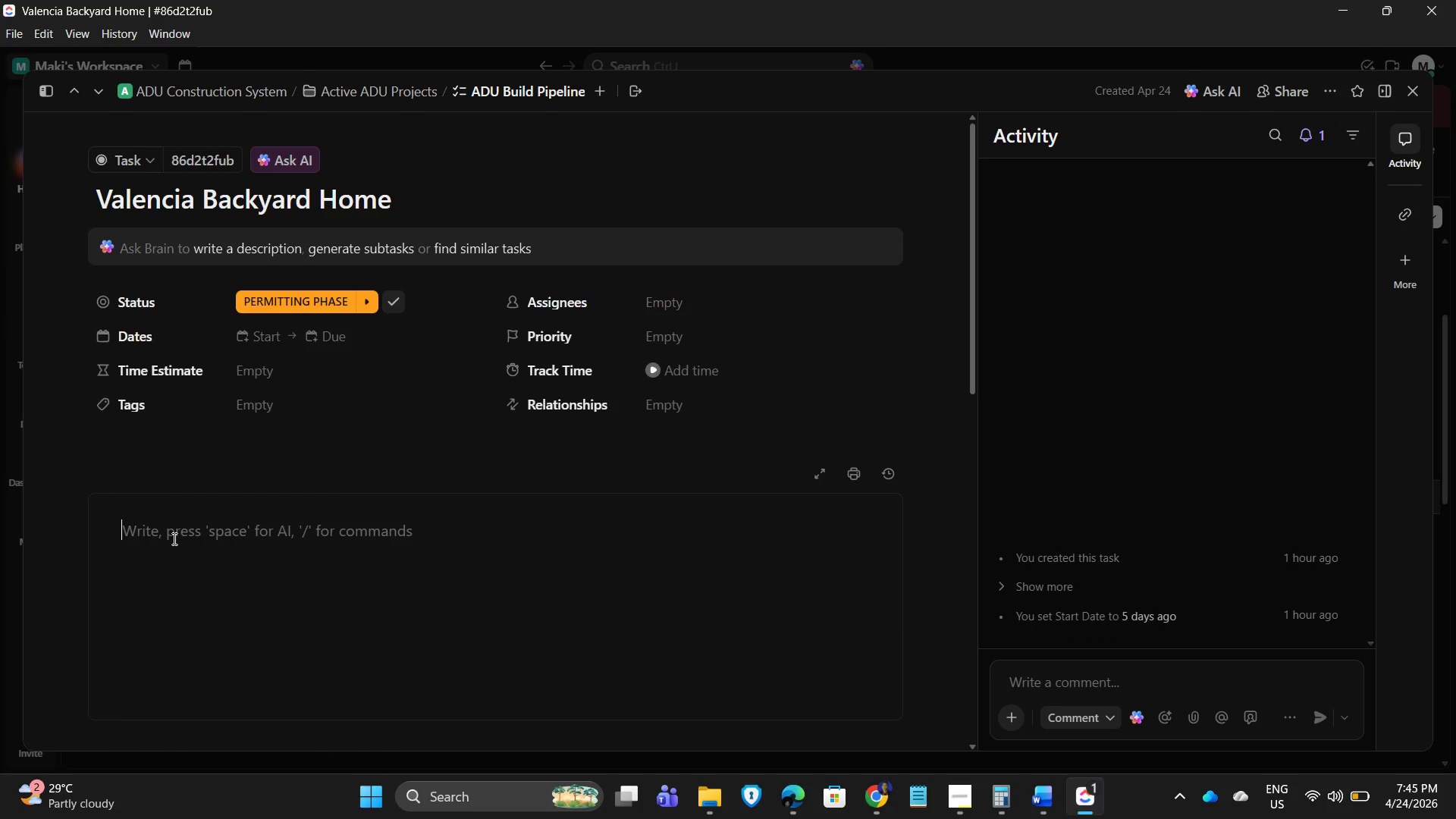 
type(Foundation pouring phase)
 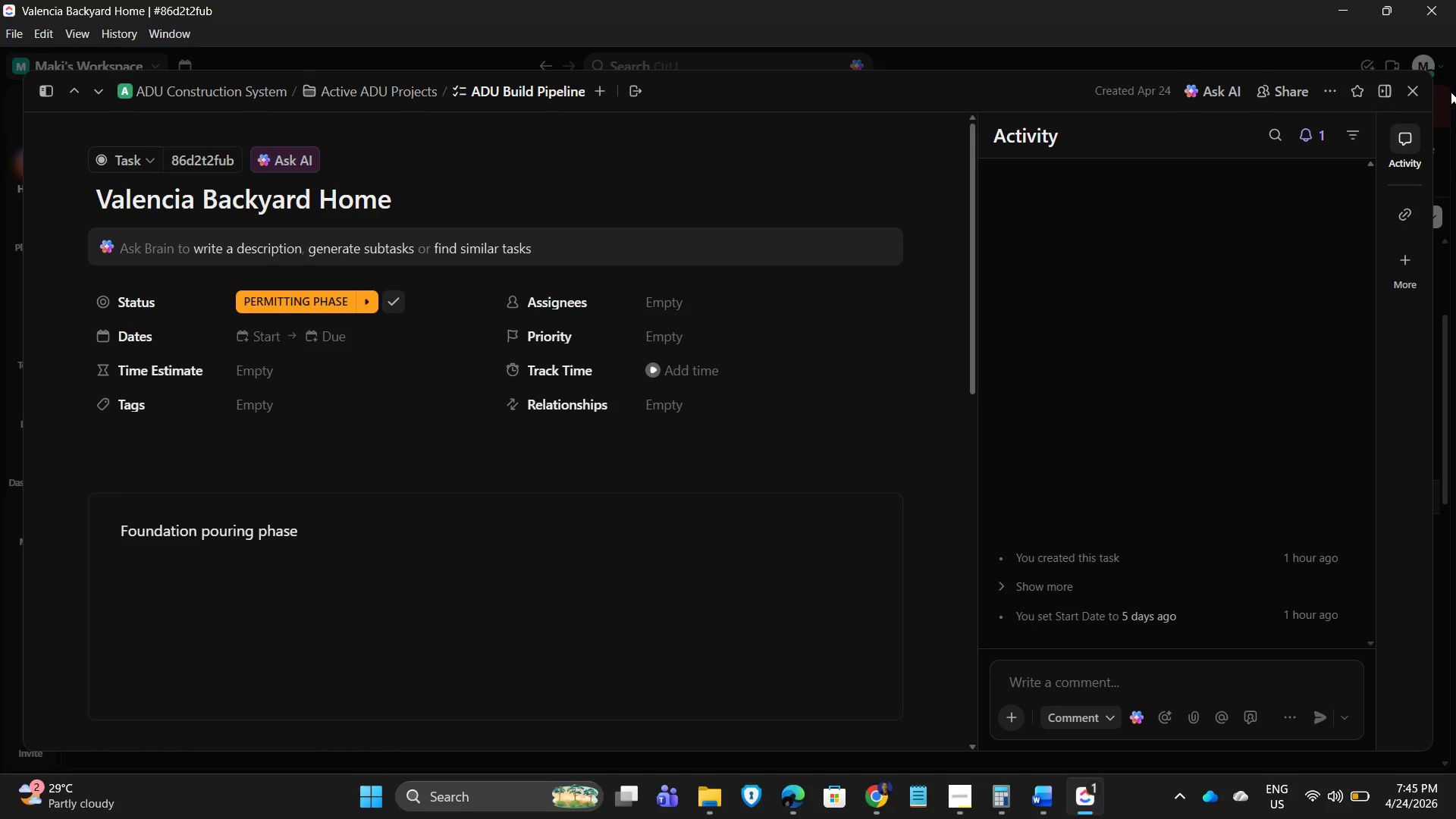 
left_click([1417, 89])
 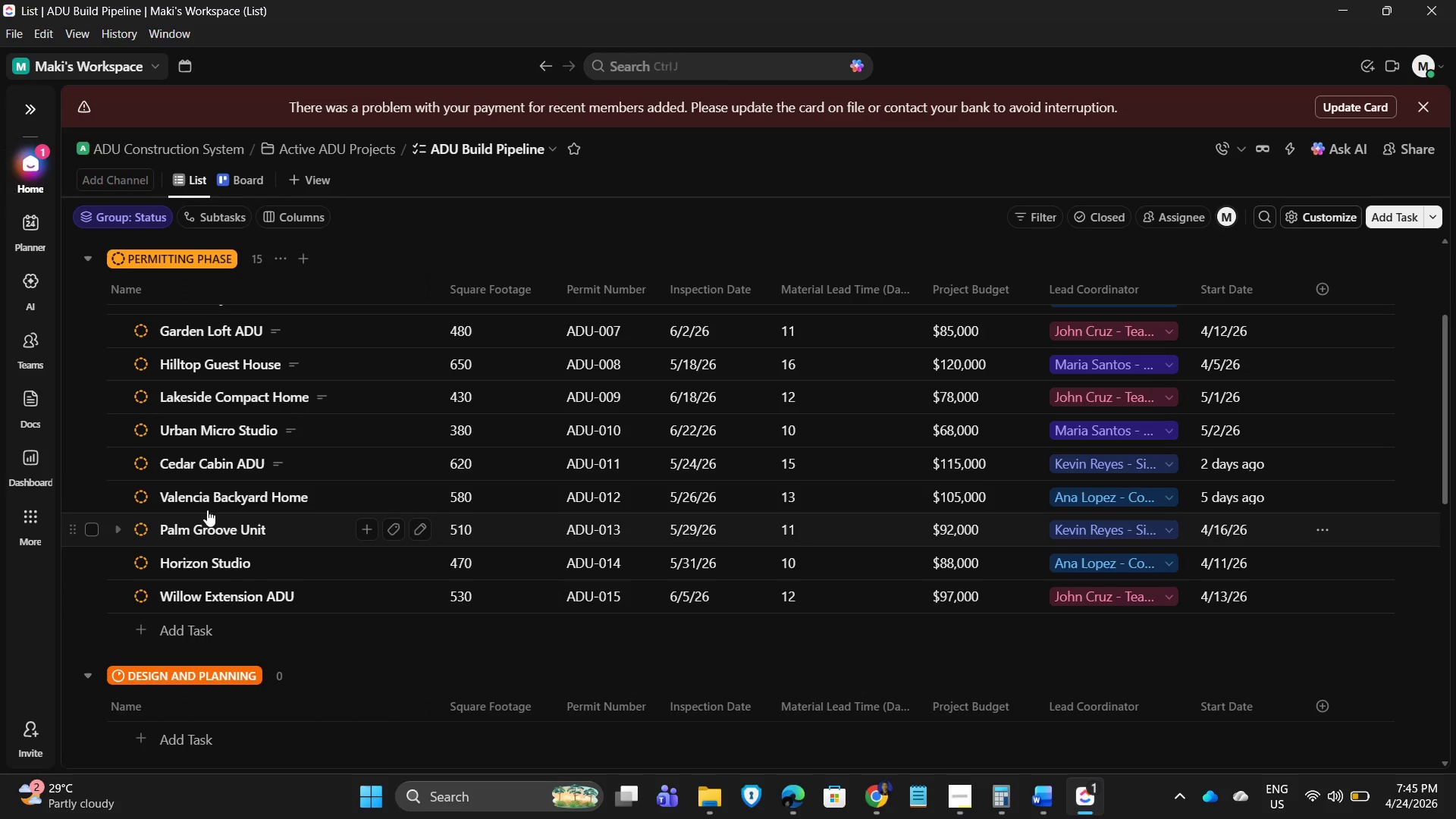 
wait(15.67)
 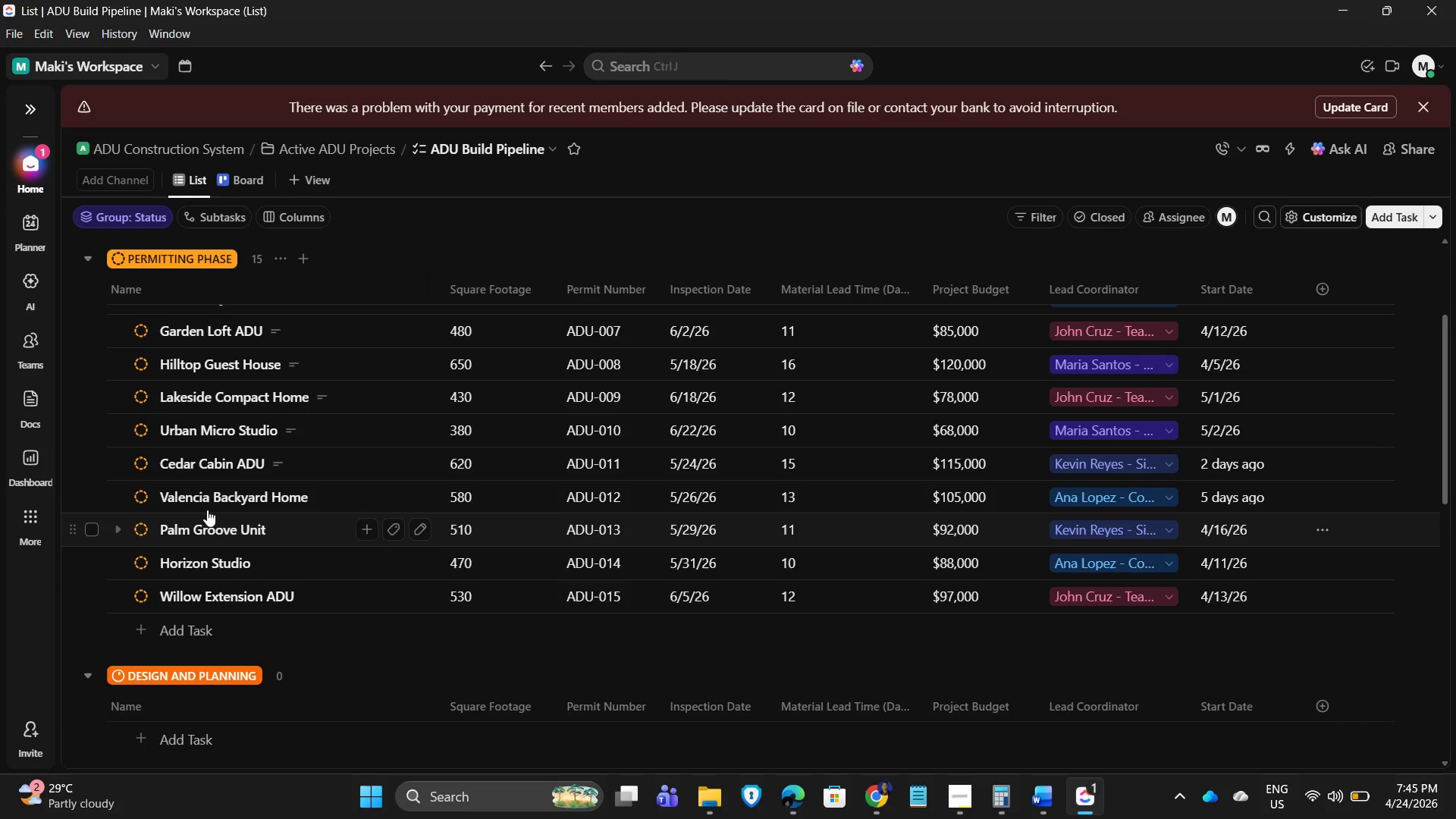 
left_click([208, 522])
 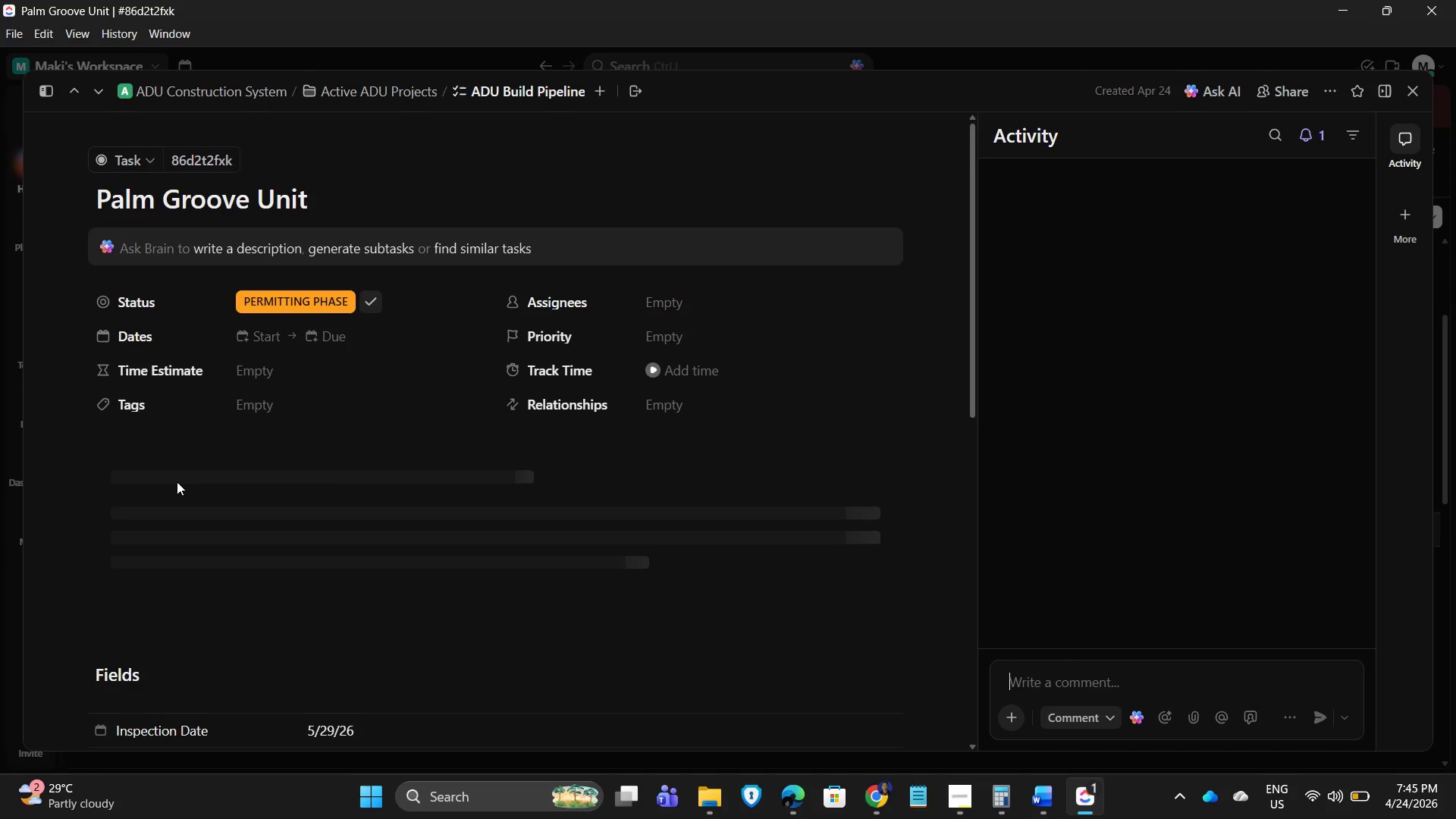 
left_click([154, 465])
 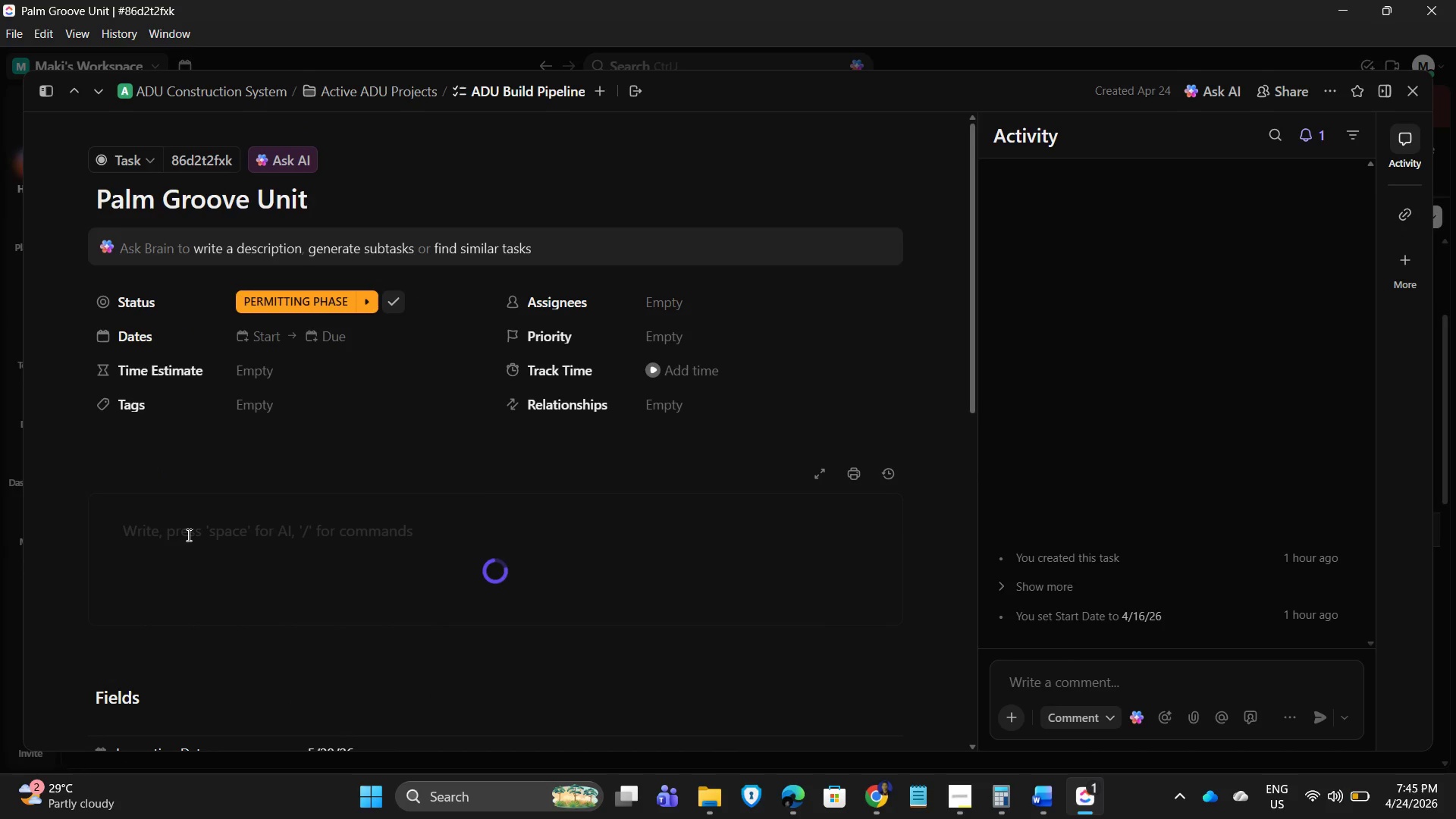 
left_click([178, 535])
 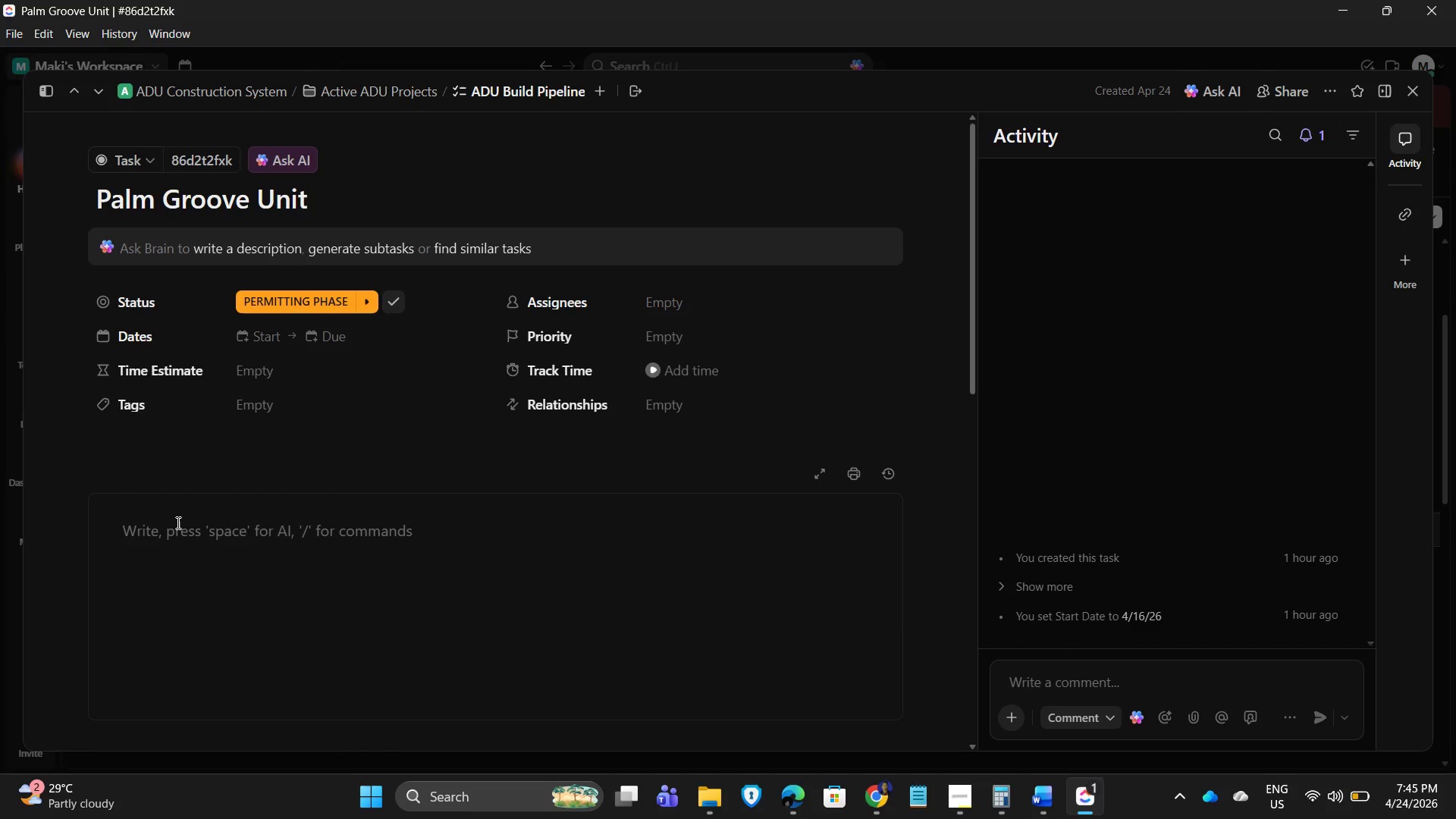 
type(Utility o)
key(Backspace)
type(installation ongoing)
 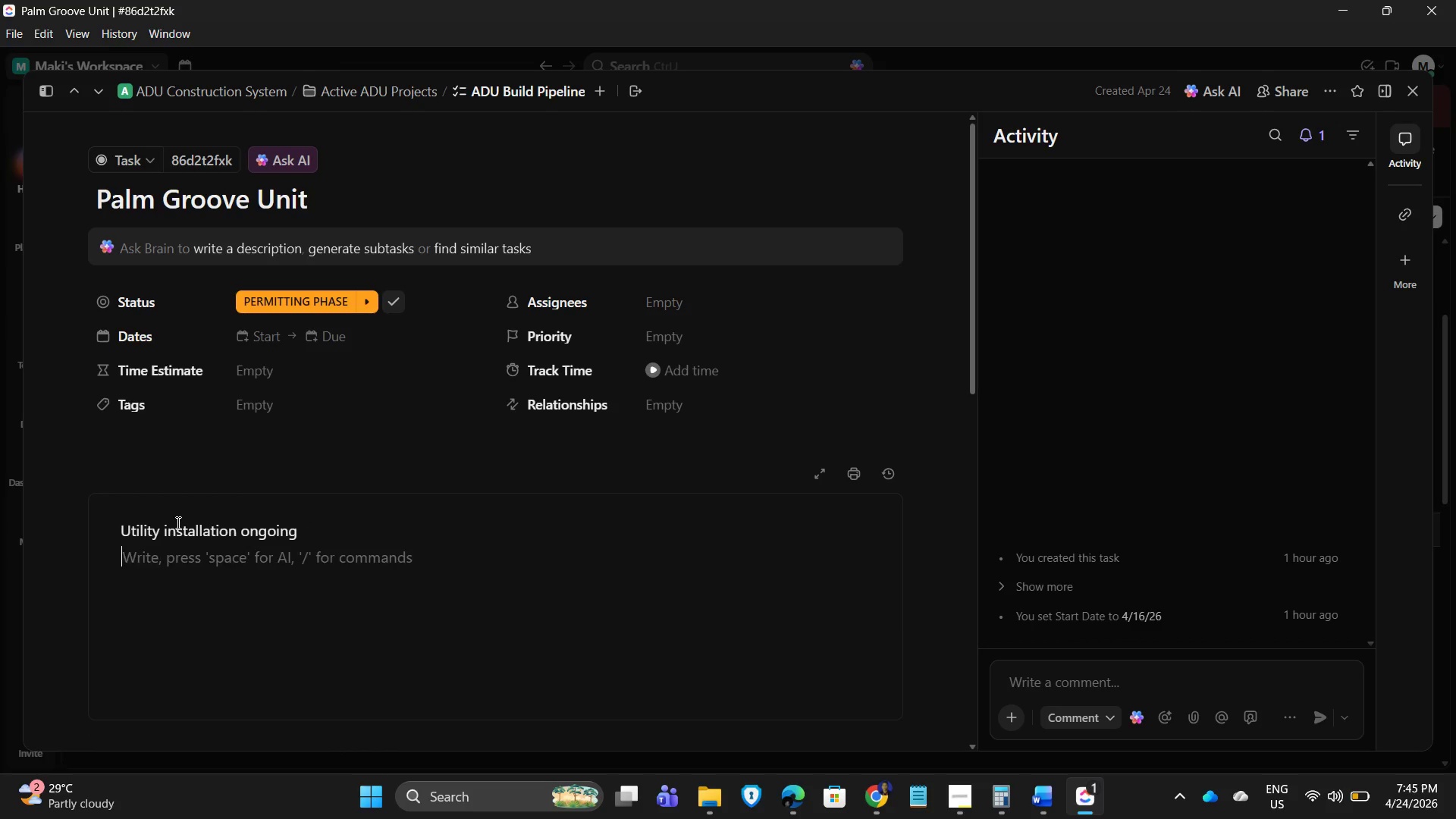 
key(Enter)
 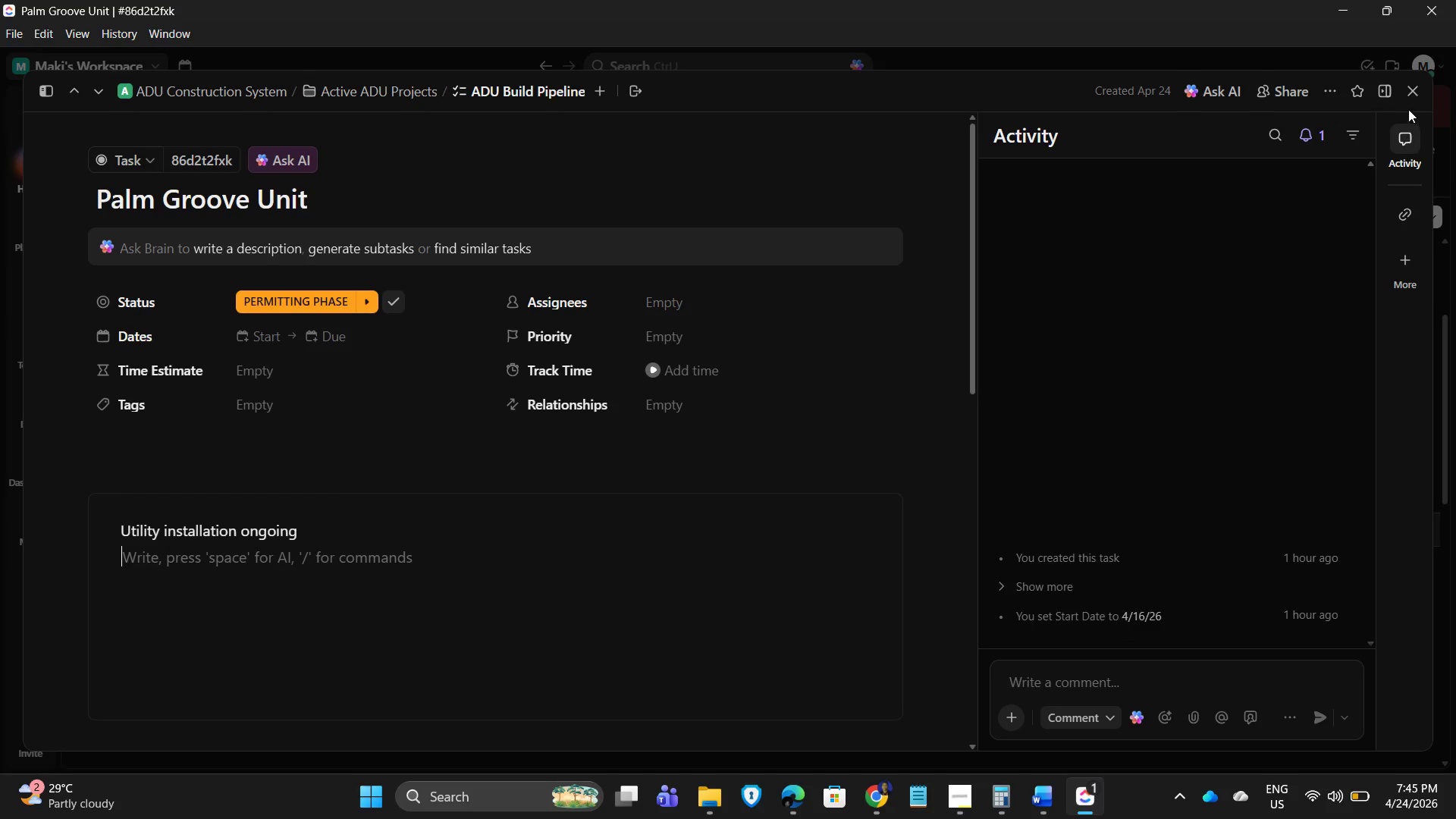 
left_click([1414, 96])
 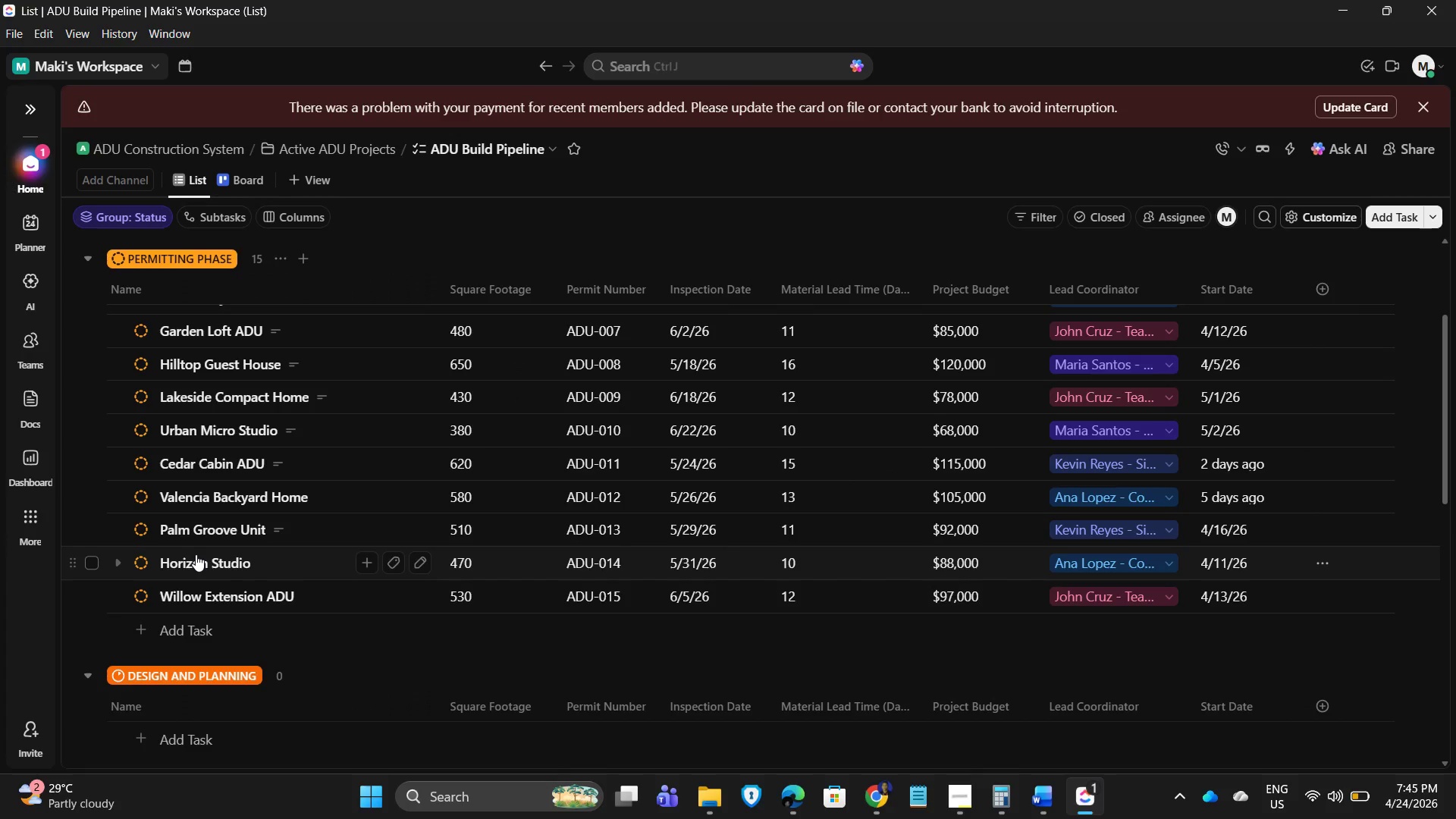 
left_click([241, 490])
 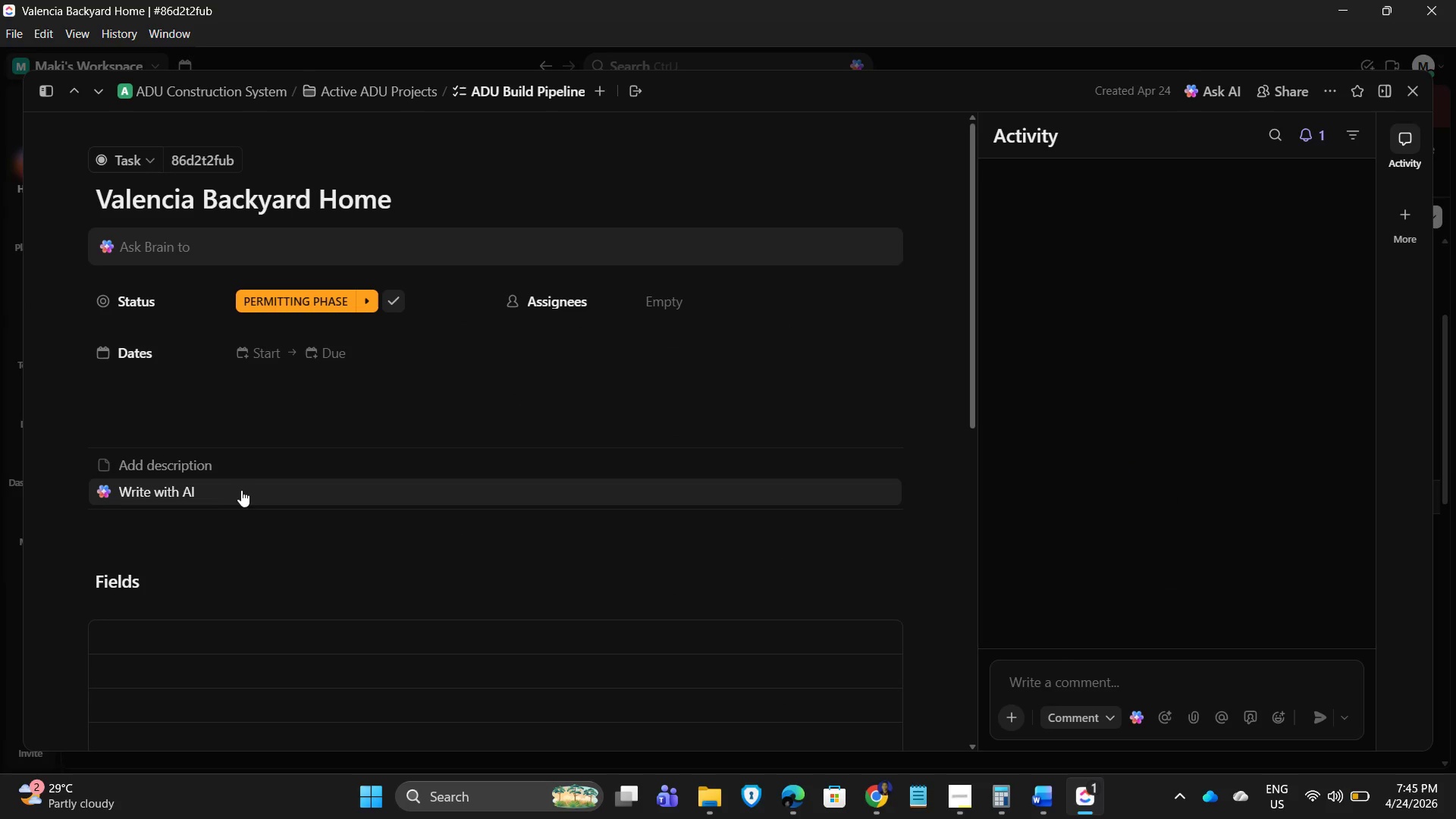 
left_click([166, 466])
 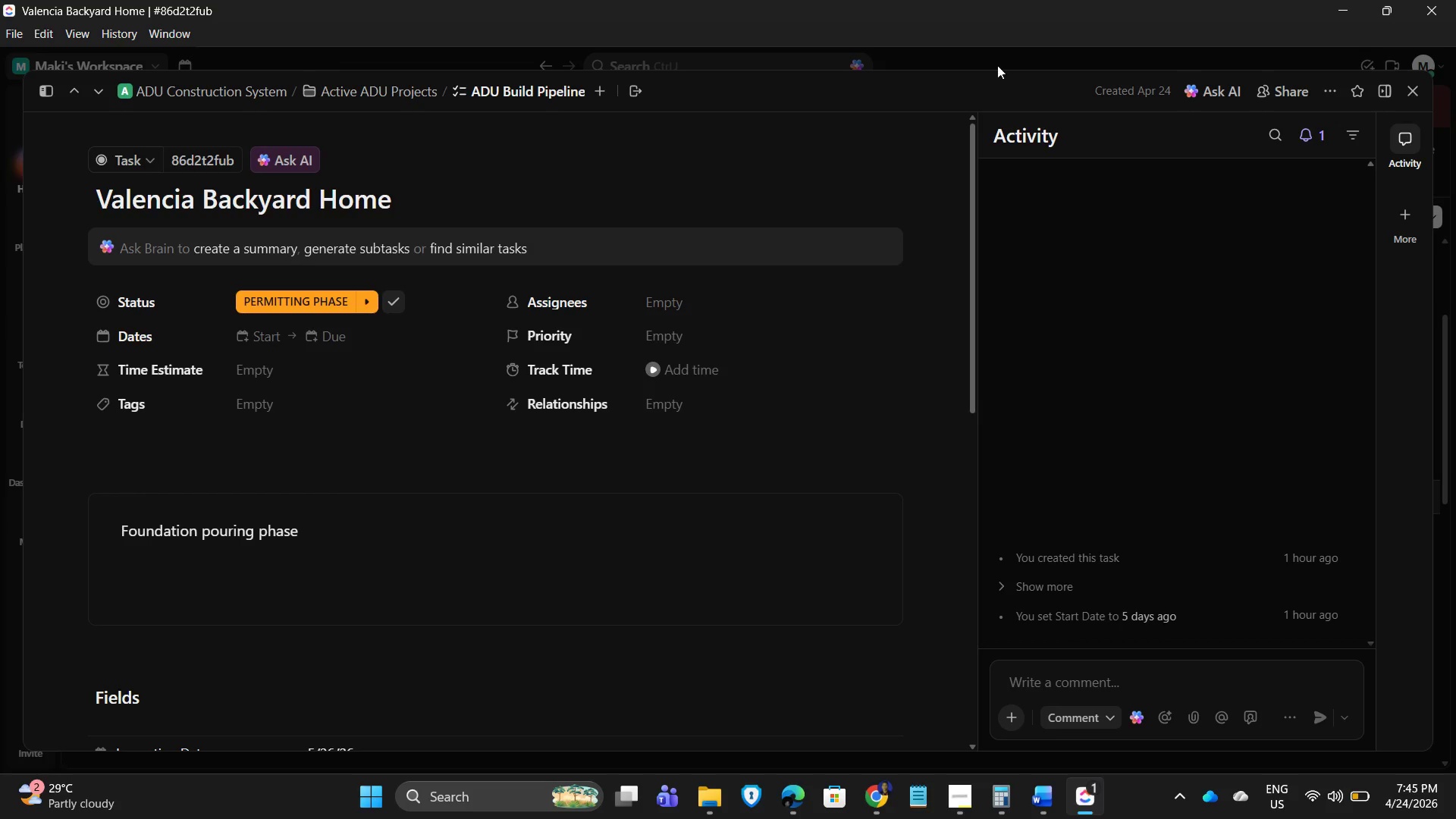 
left_click([1411, 97])
 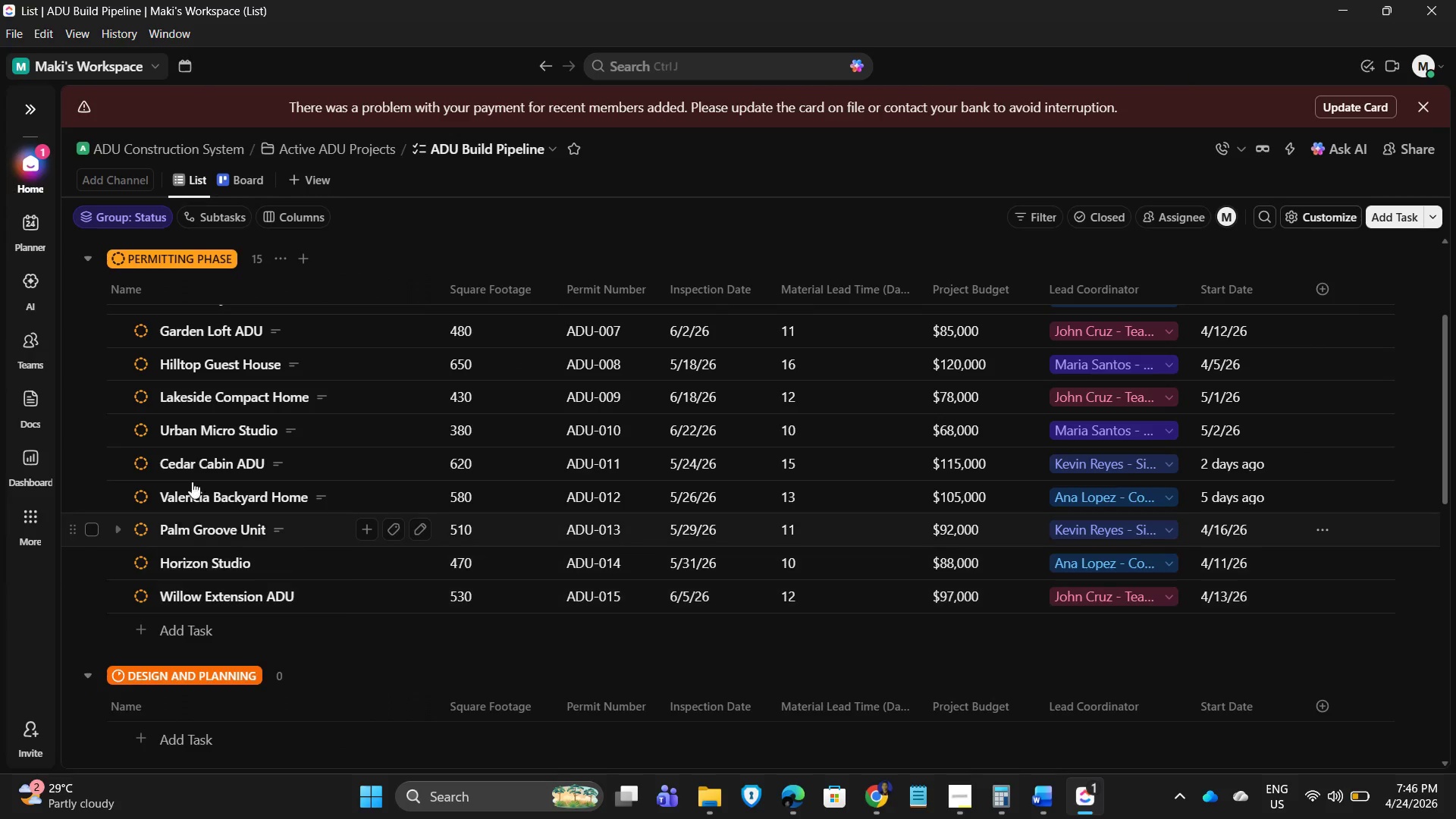 
left_click([190, 557])
 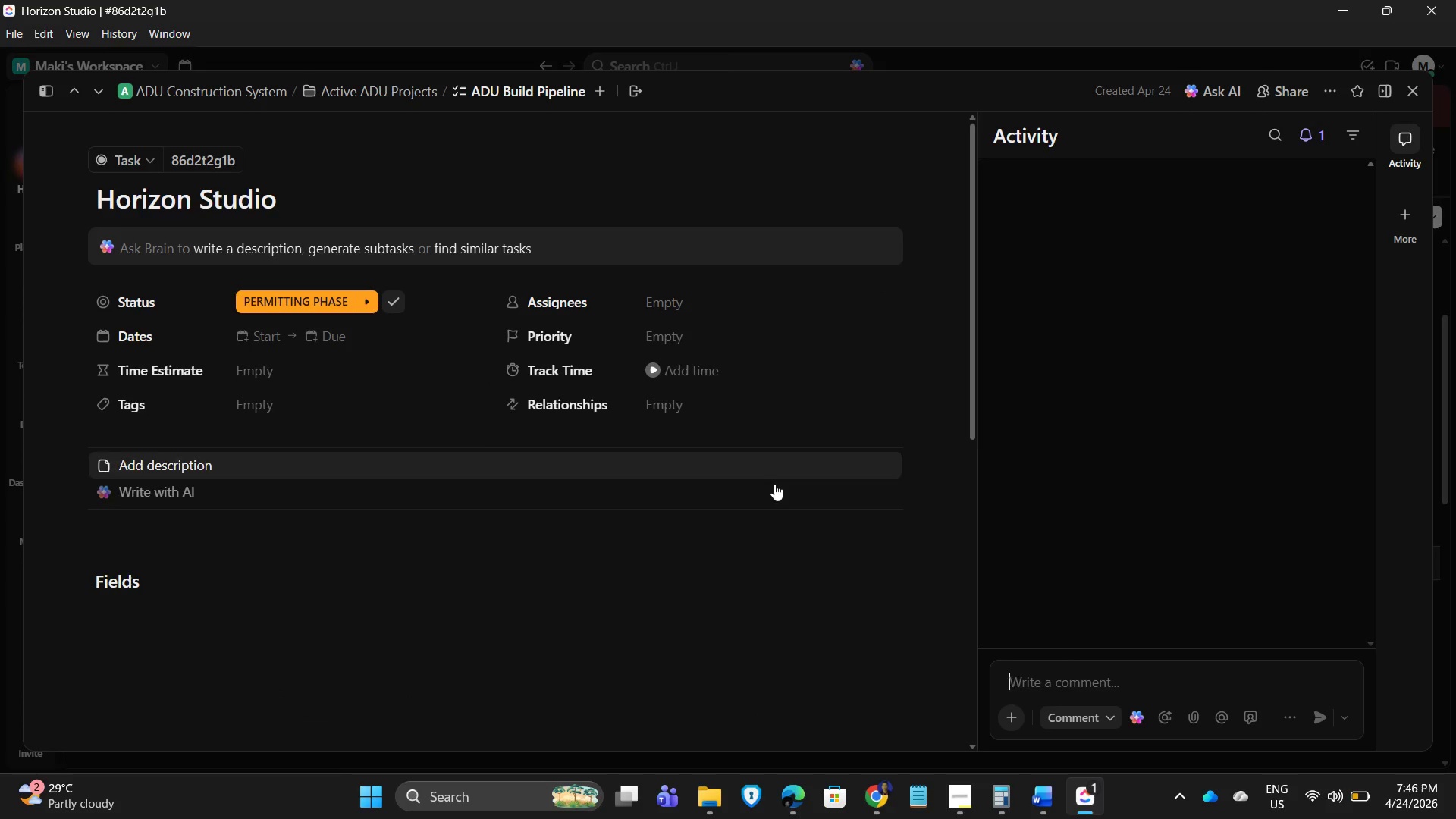 
wait(5.25)
 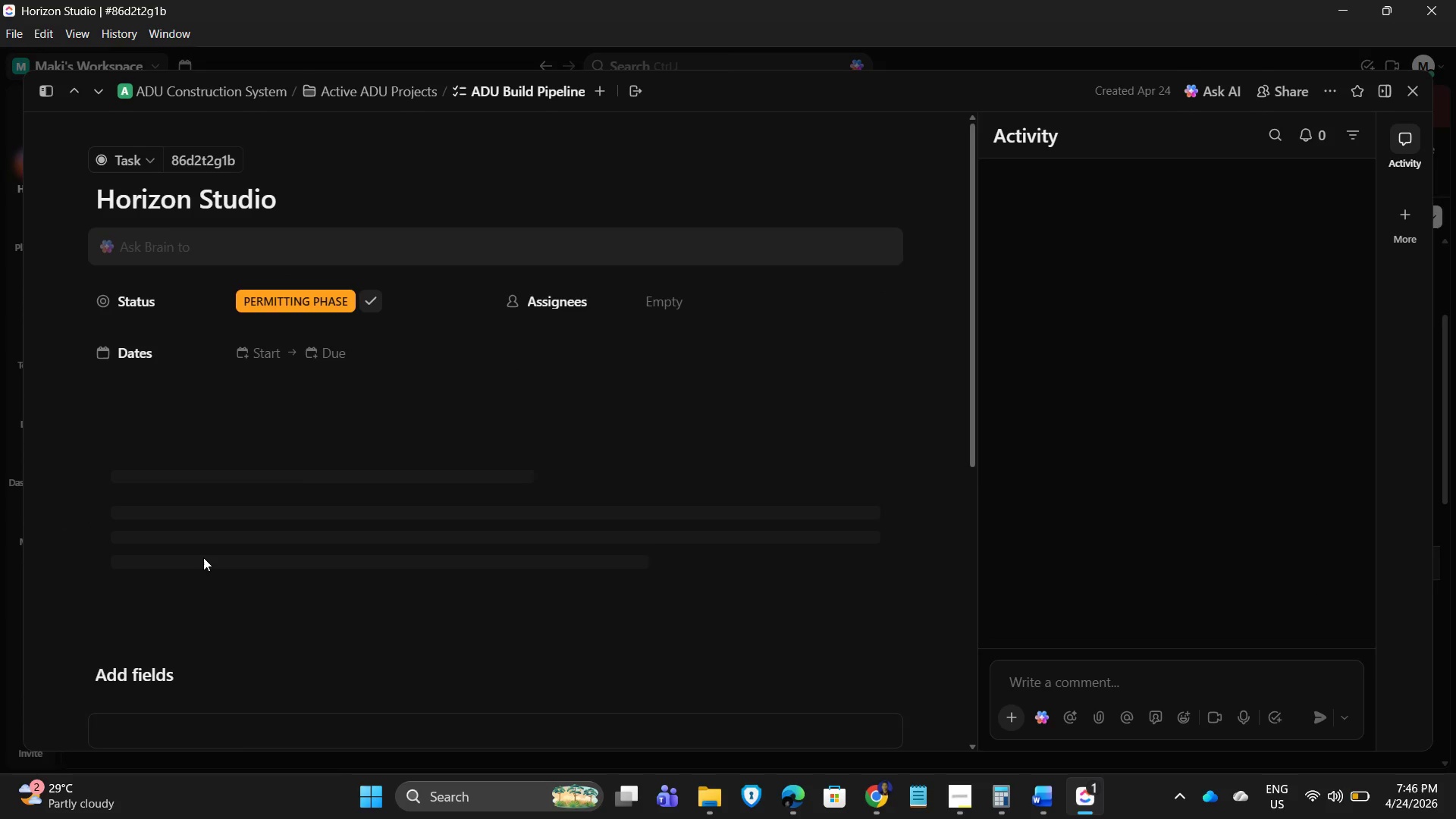 
left_click([168, 535])
 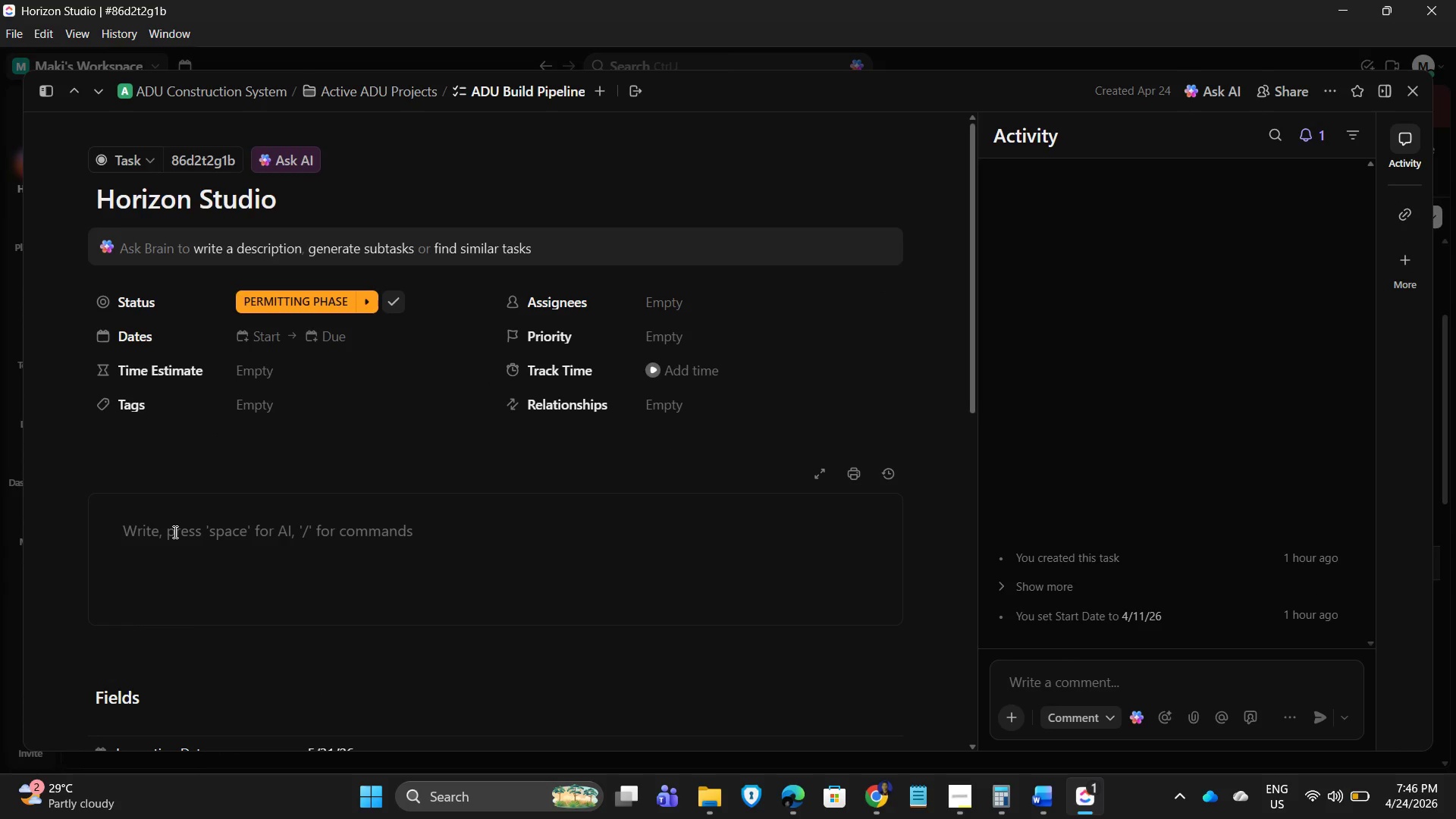 
left_click([174, 532])
 